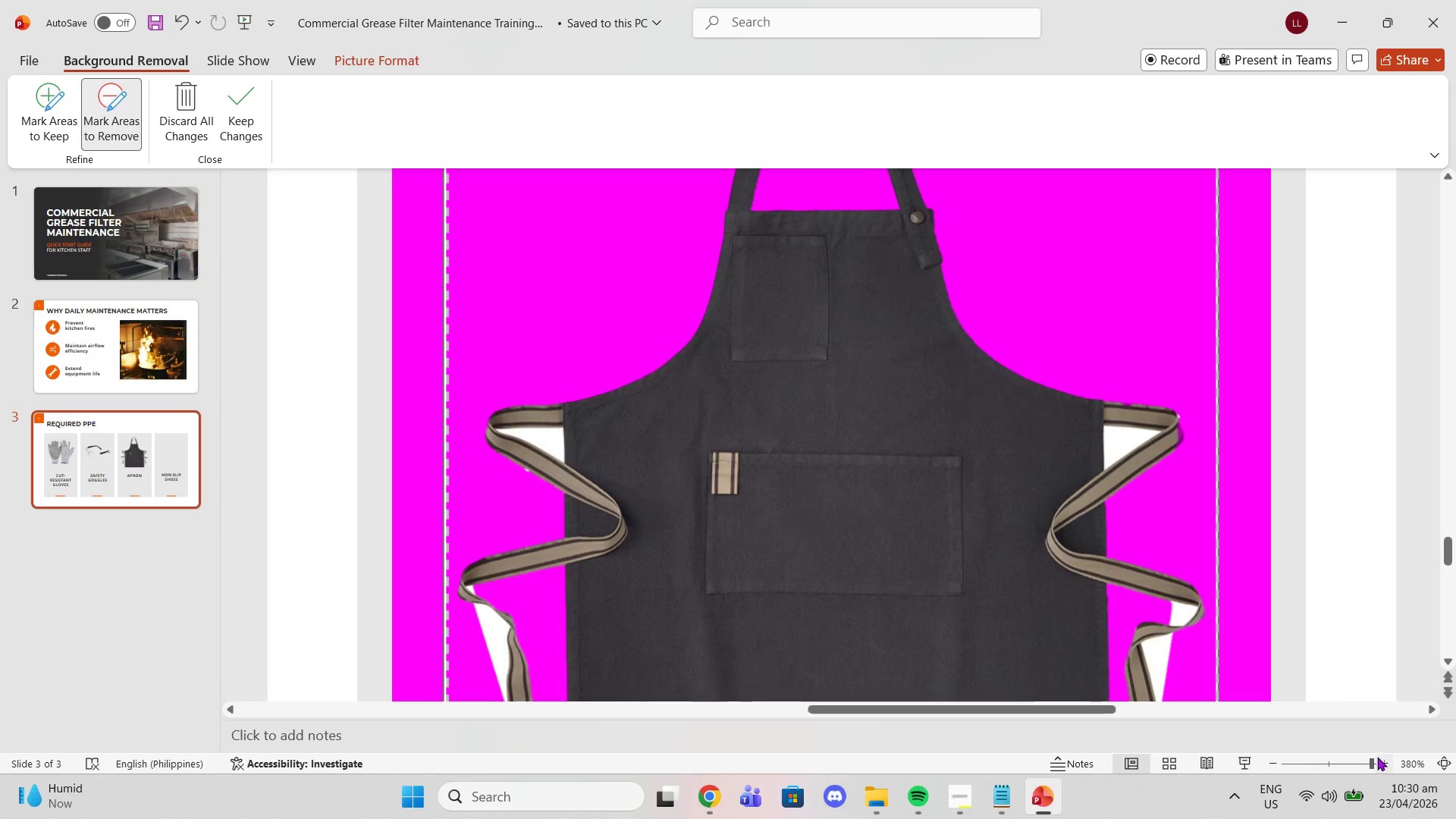 
triple_click([1376, 756])
 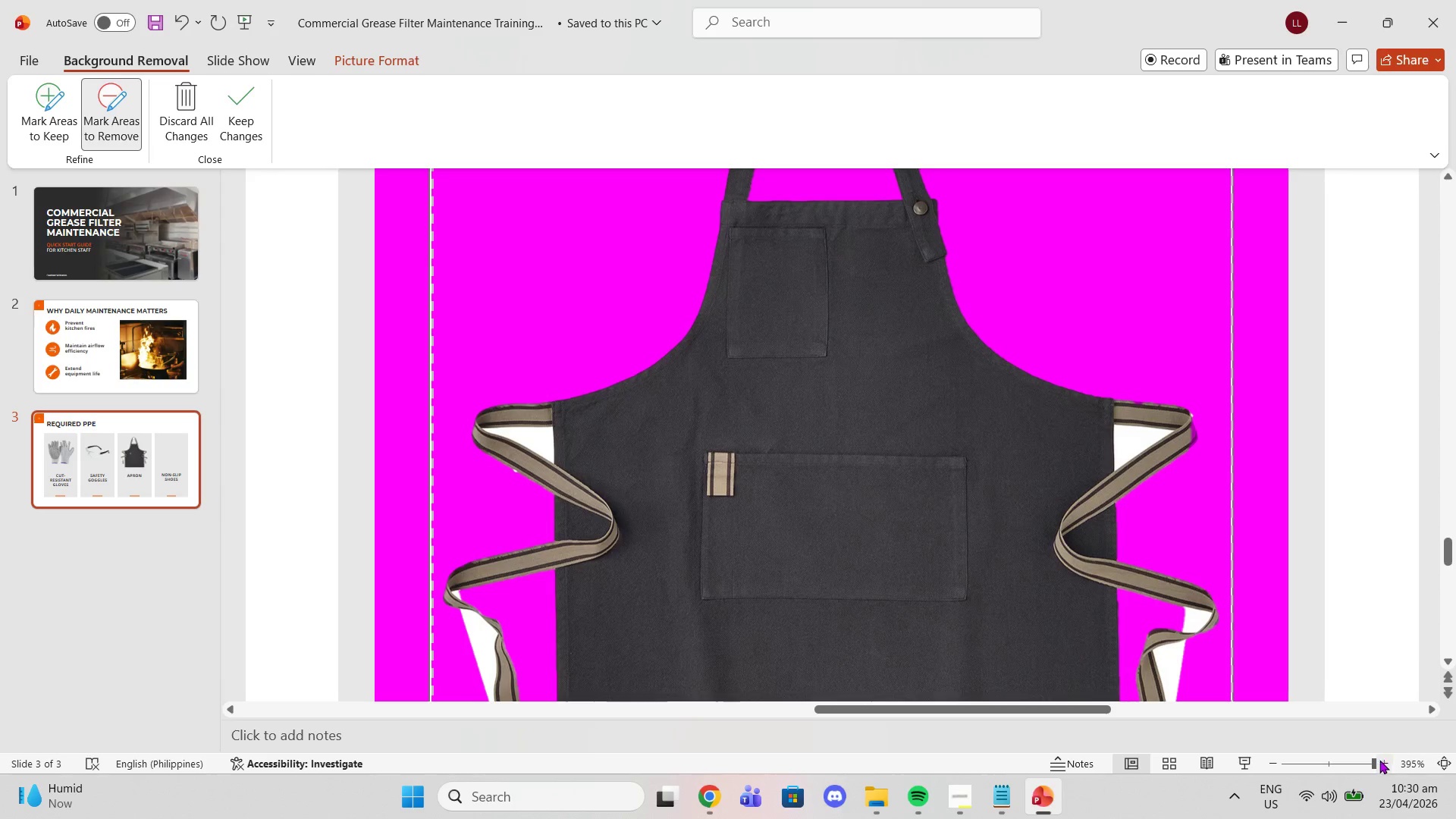 
left_click_drag(start_coordinate=[1374, 764], to_coordinate=[1384, 762])
 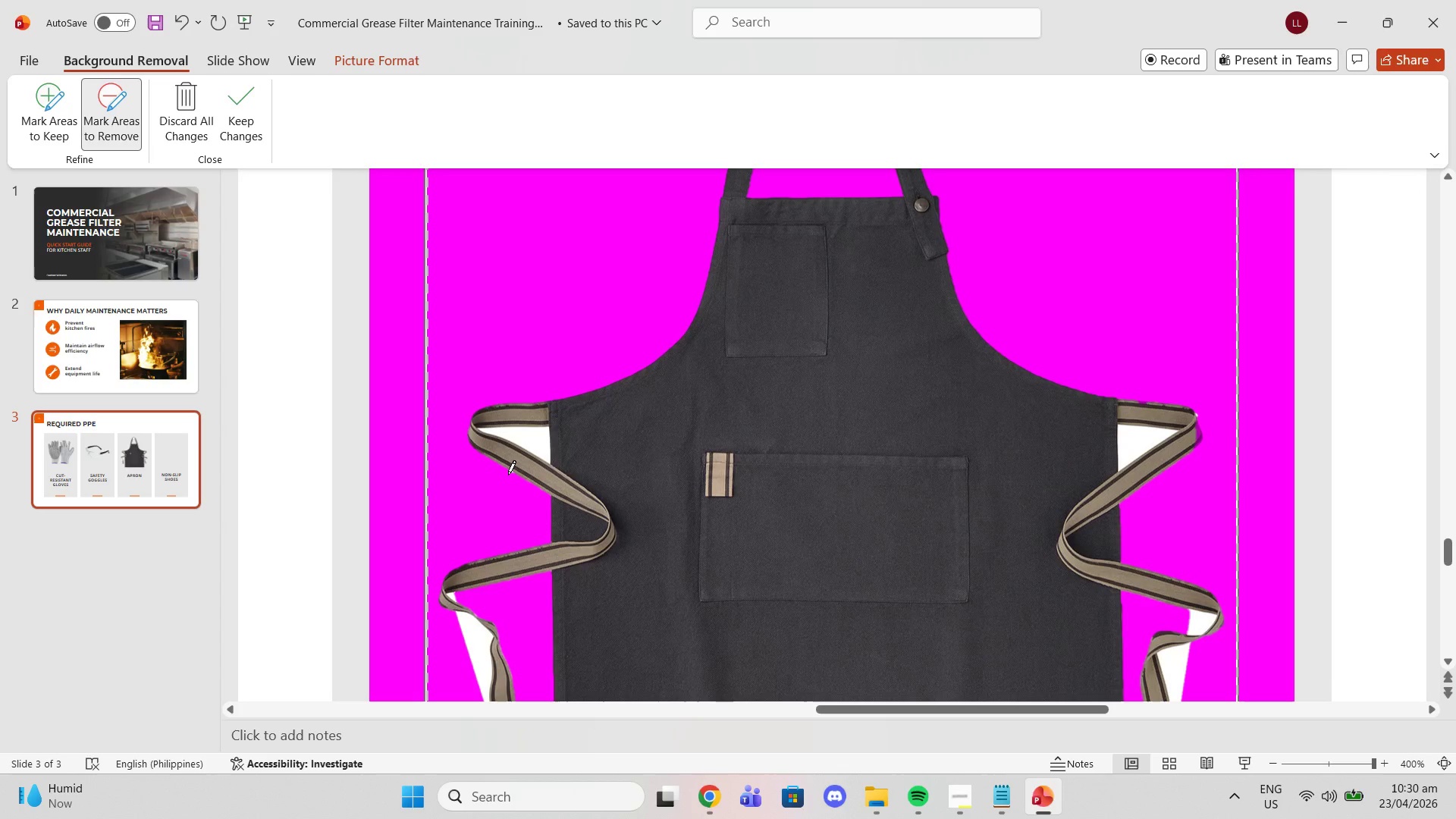 
left_click_drag(start_coordinate=[508, 475], to_coordinate=[519, 478])
 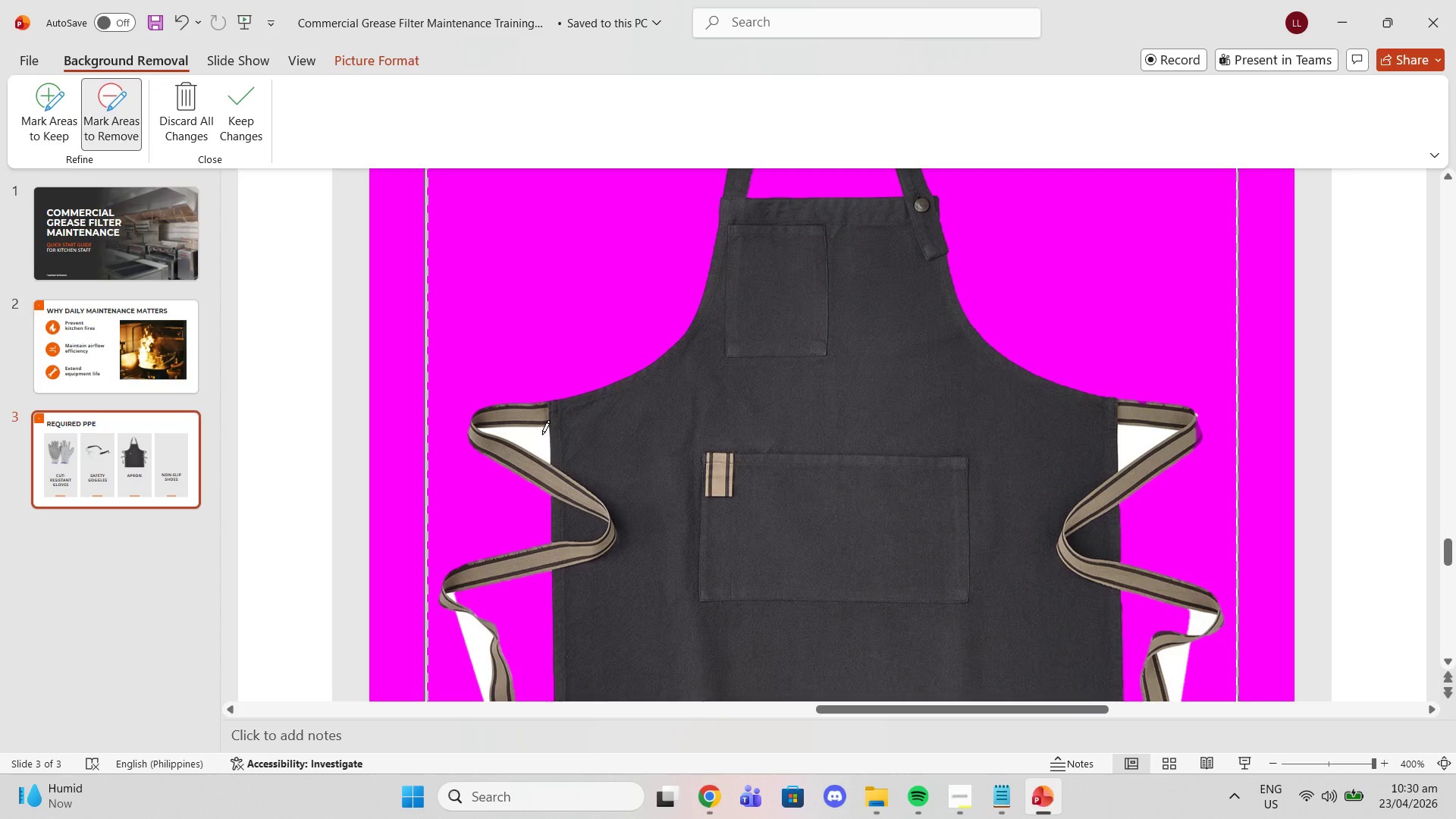 
left_click_drag(start_coordinate=[542, 435], to_coordinate=[544, 458])
 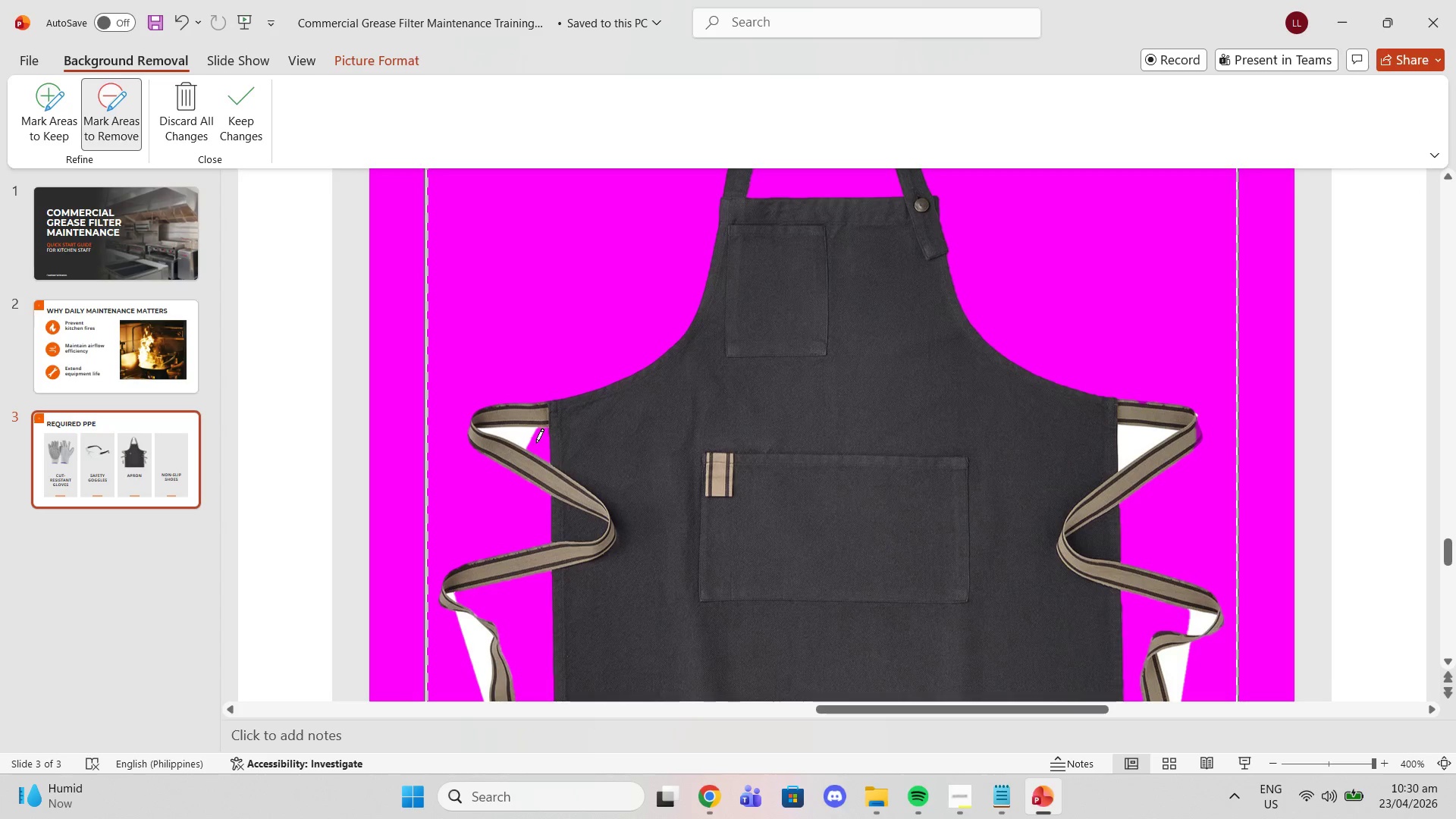 
left_click_drag(start_coordinate=[532, 442], to_coordinate=[484, 431])
 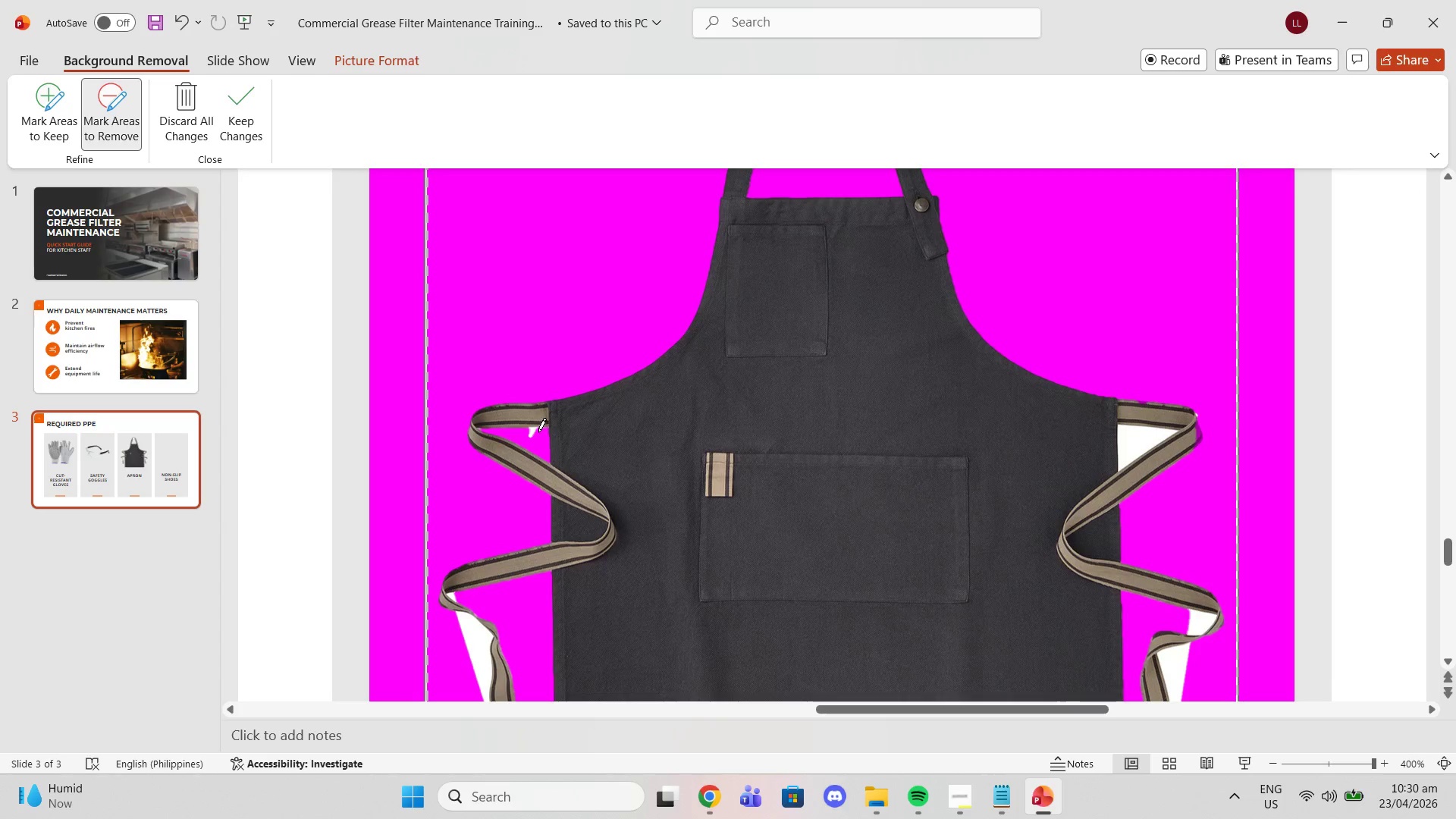 
left_click_drag(start_coordinate=[538, 432], to_coordinate=[527, 432])
 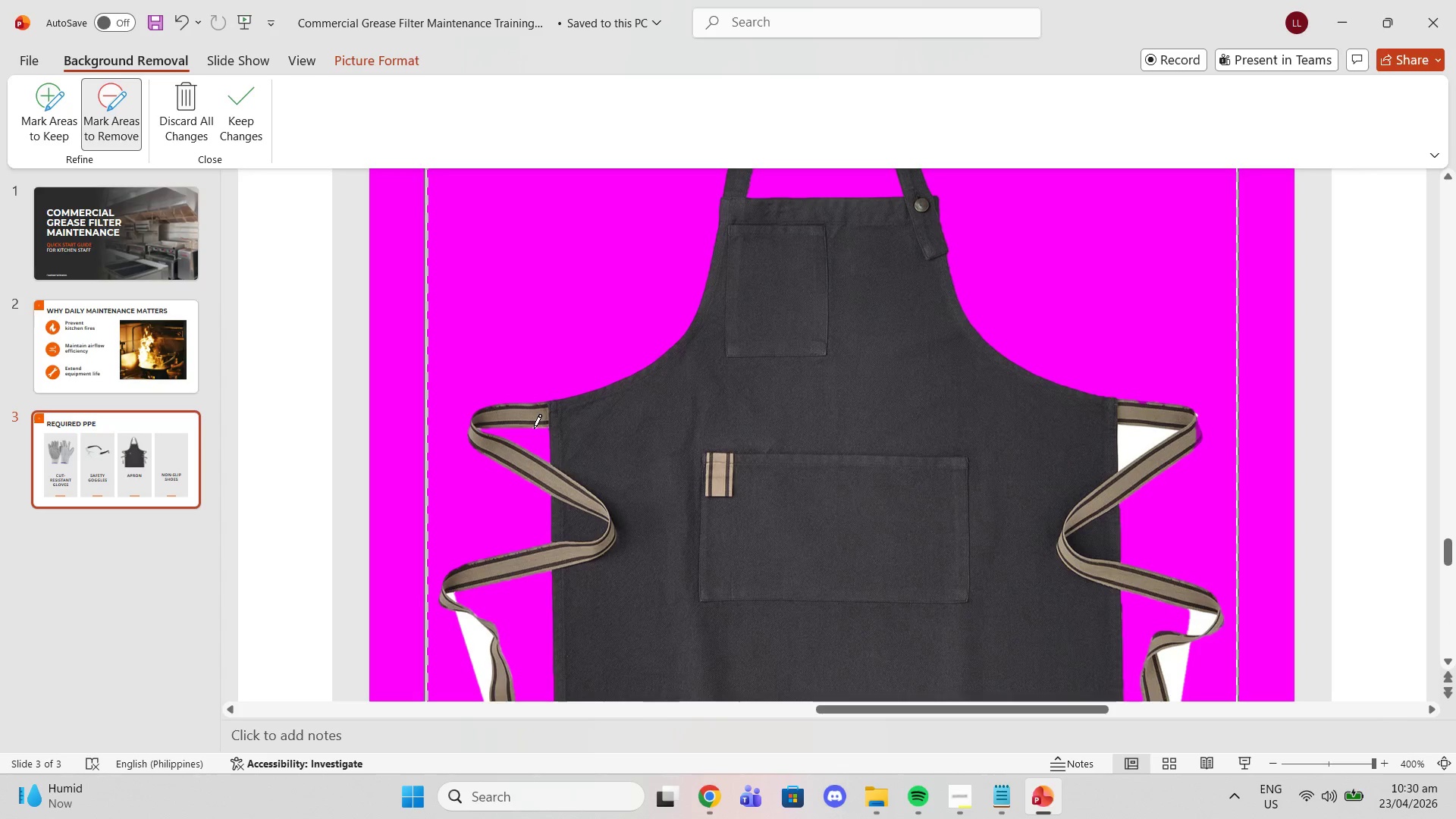 
left_click_drag(start_coordinate=[535, 429], to_coordinate=[538, 429])
 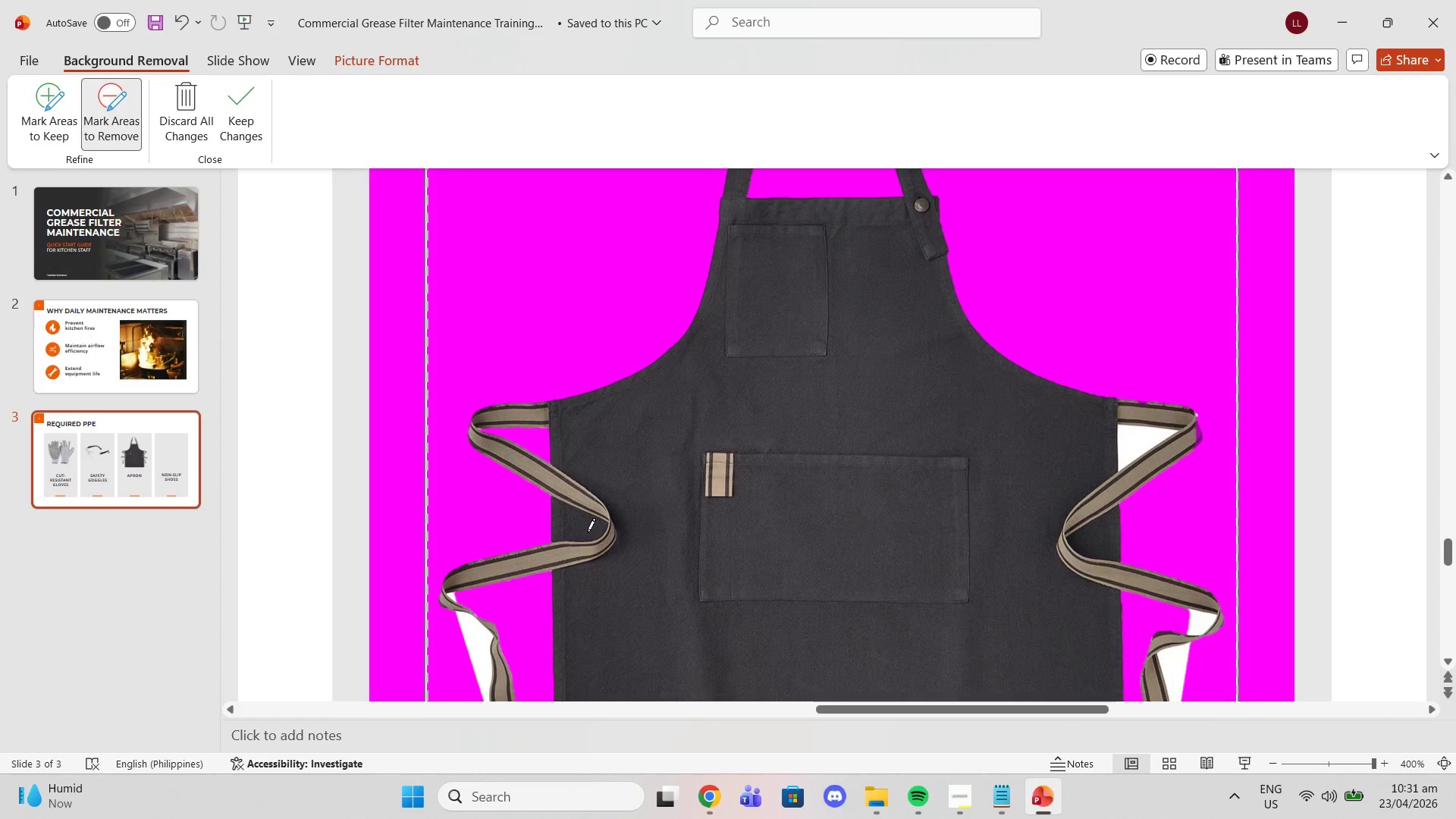 
scroll: coordinate [502, 523], scroll_direction: down, amount: 7.0
 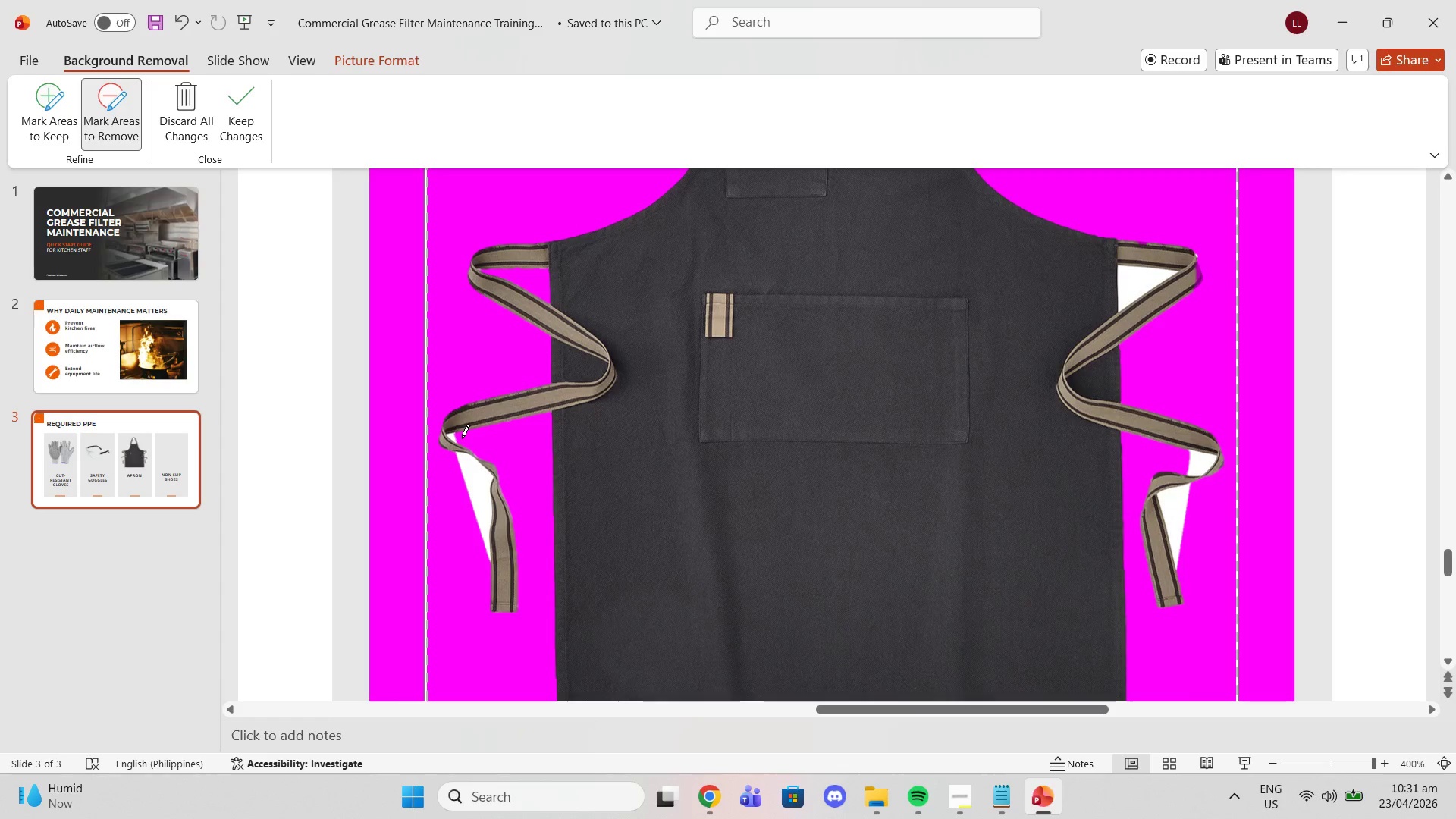 
left_click_drag(start_coordinate=[464, 438], to_coordinate=[455, 438])
 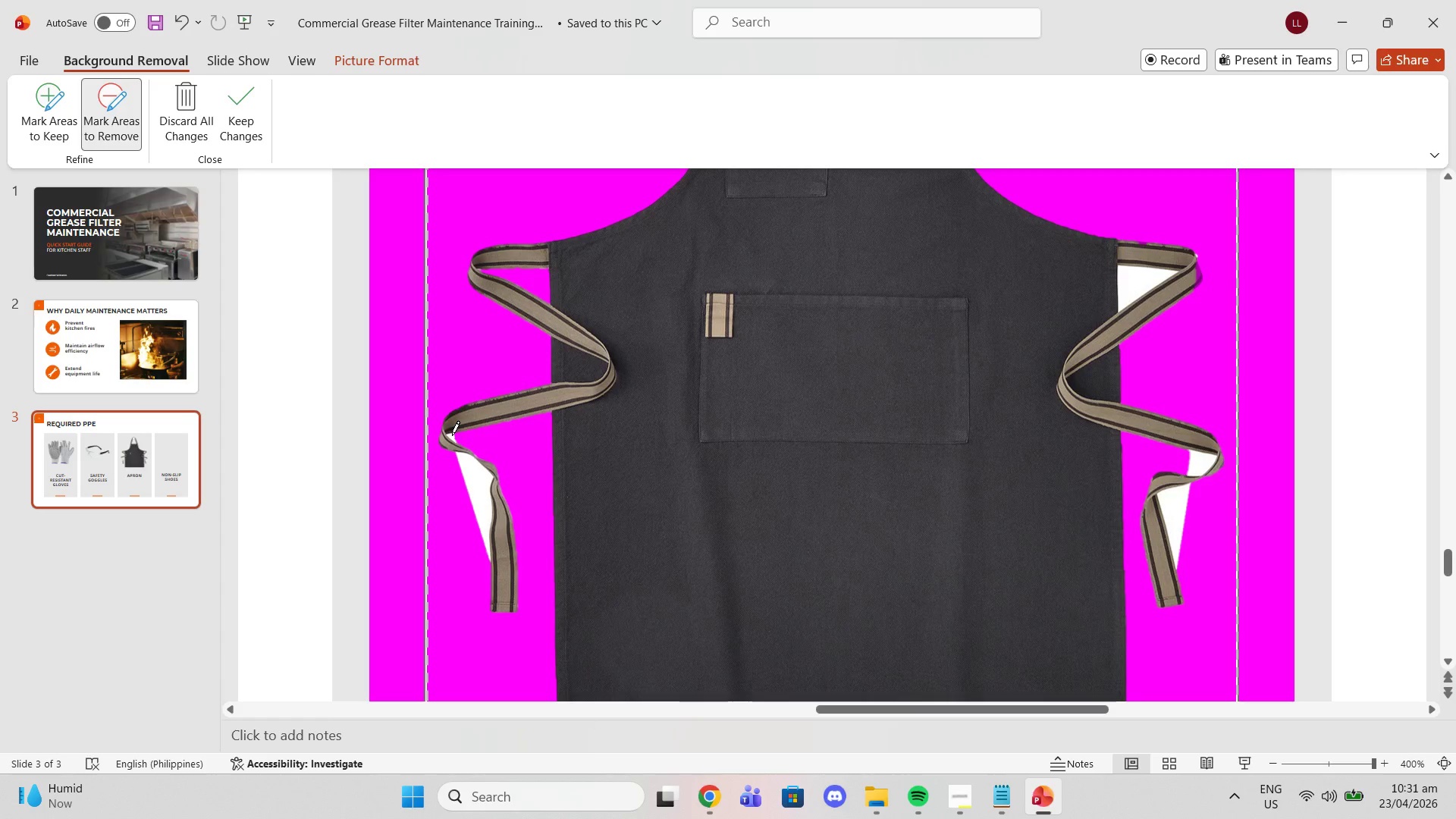 
left_click_drag(start_coordinate=[451, 435], to_coordinate=[457, 435])
 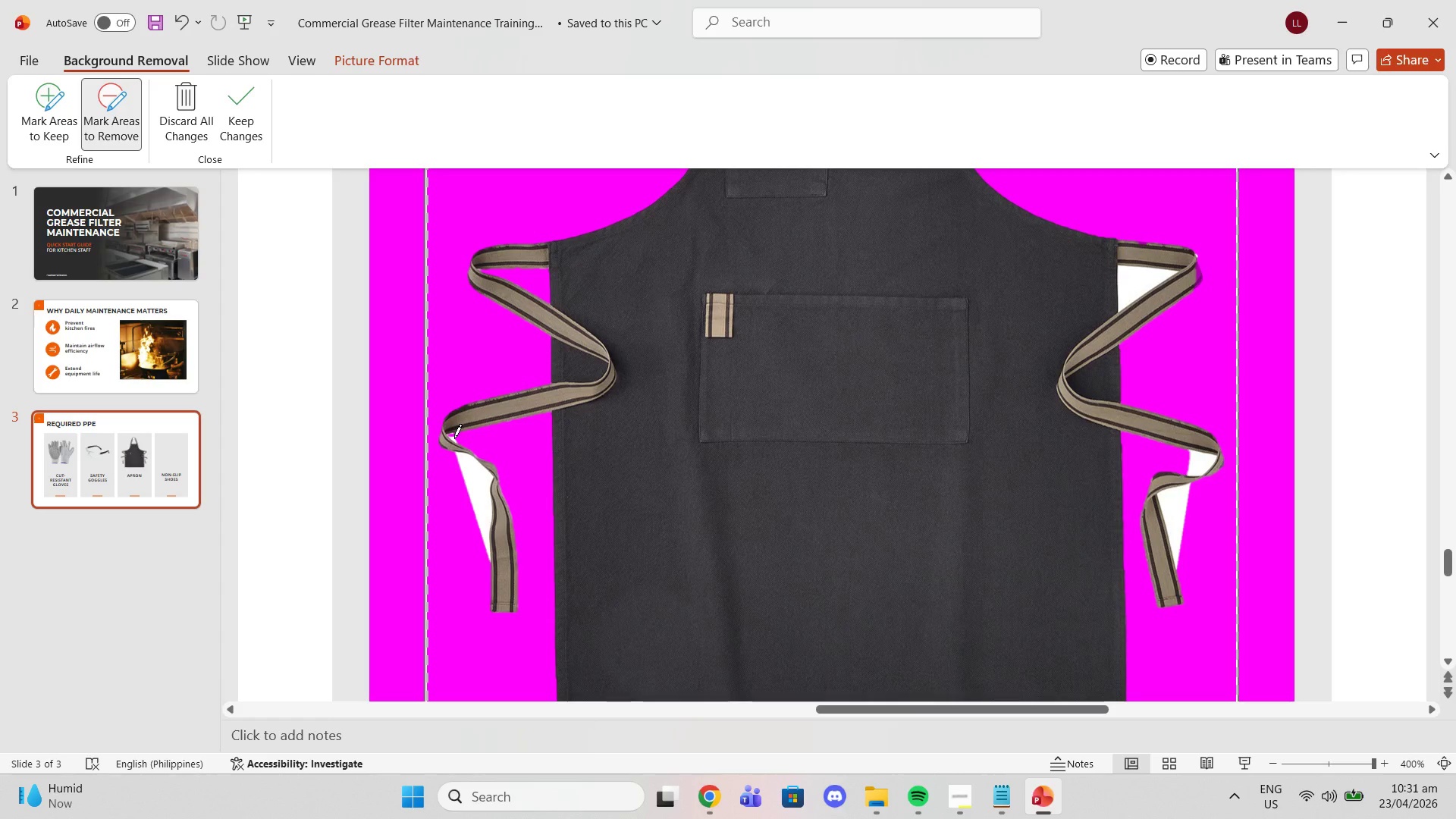 
left_click_drag(start_coordinate=[451, 438], to_coordinate=[457, 442])
 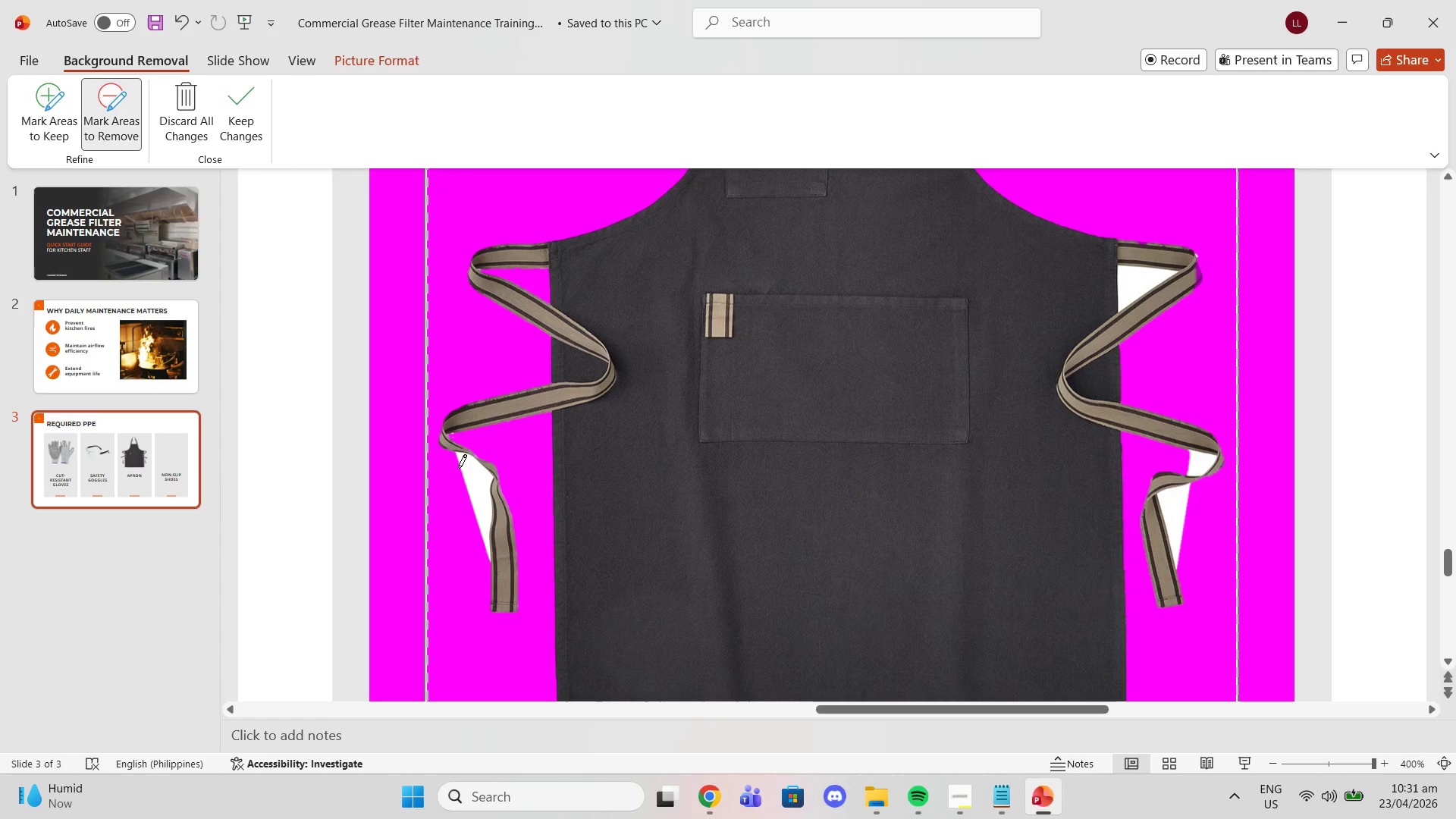 
left_click_drag(start_coordinate=[455, 460], to_coordinate=[488, 564])
 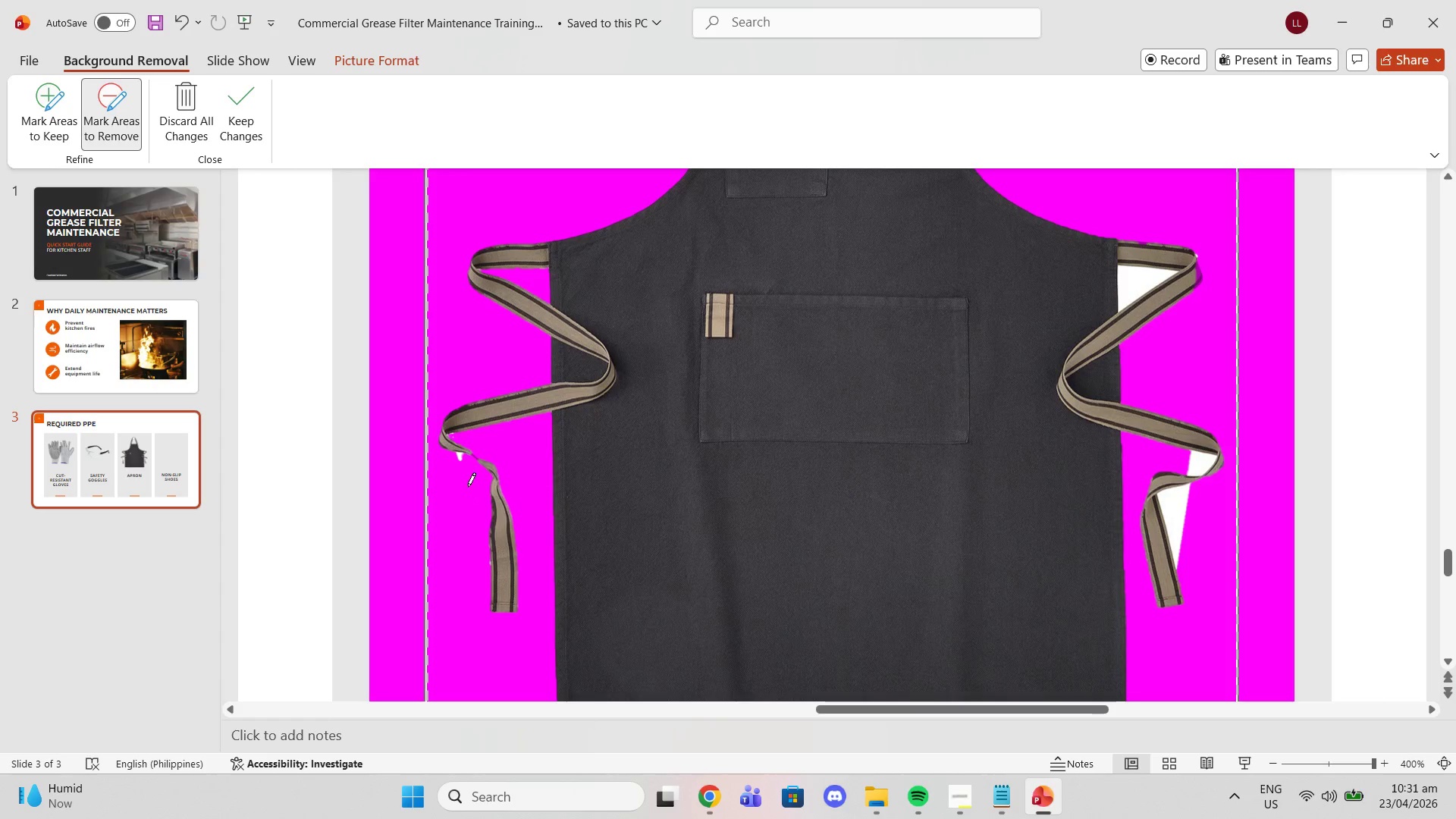 
left_click_drag(start_coordinate=[457, 468], to_coordinate=[460, 458])
 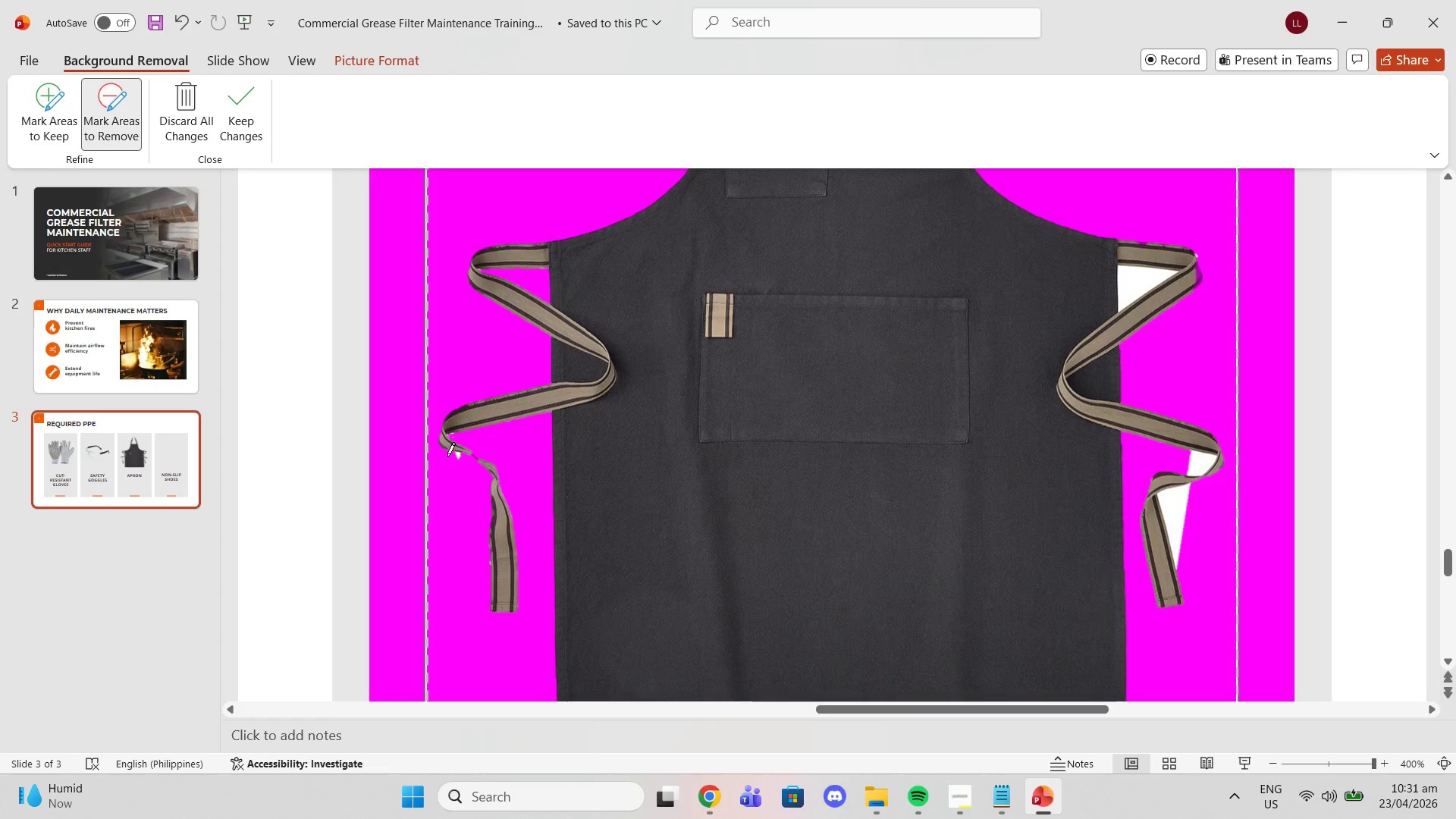 
left_click_drag(start_coordinate=[455, 457], to_coordinate=[460, 461])
 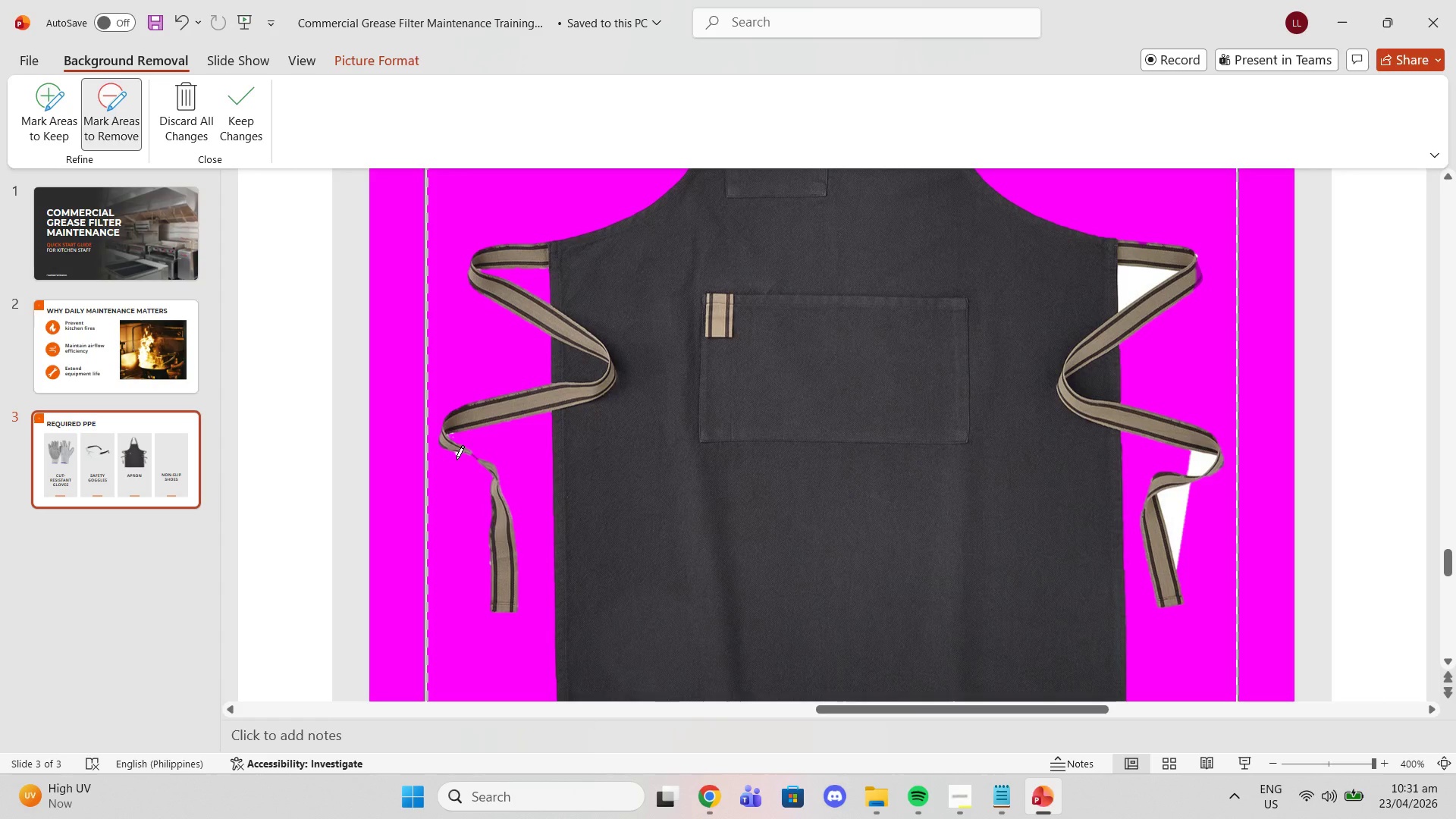 
left_click([458, 457])
 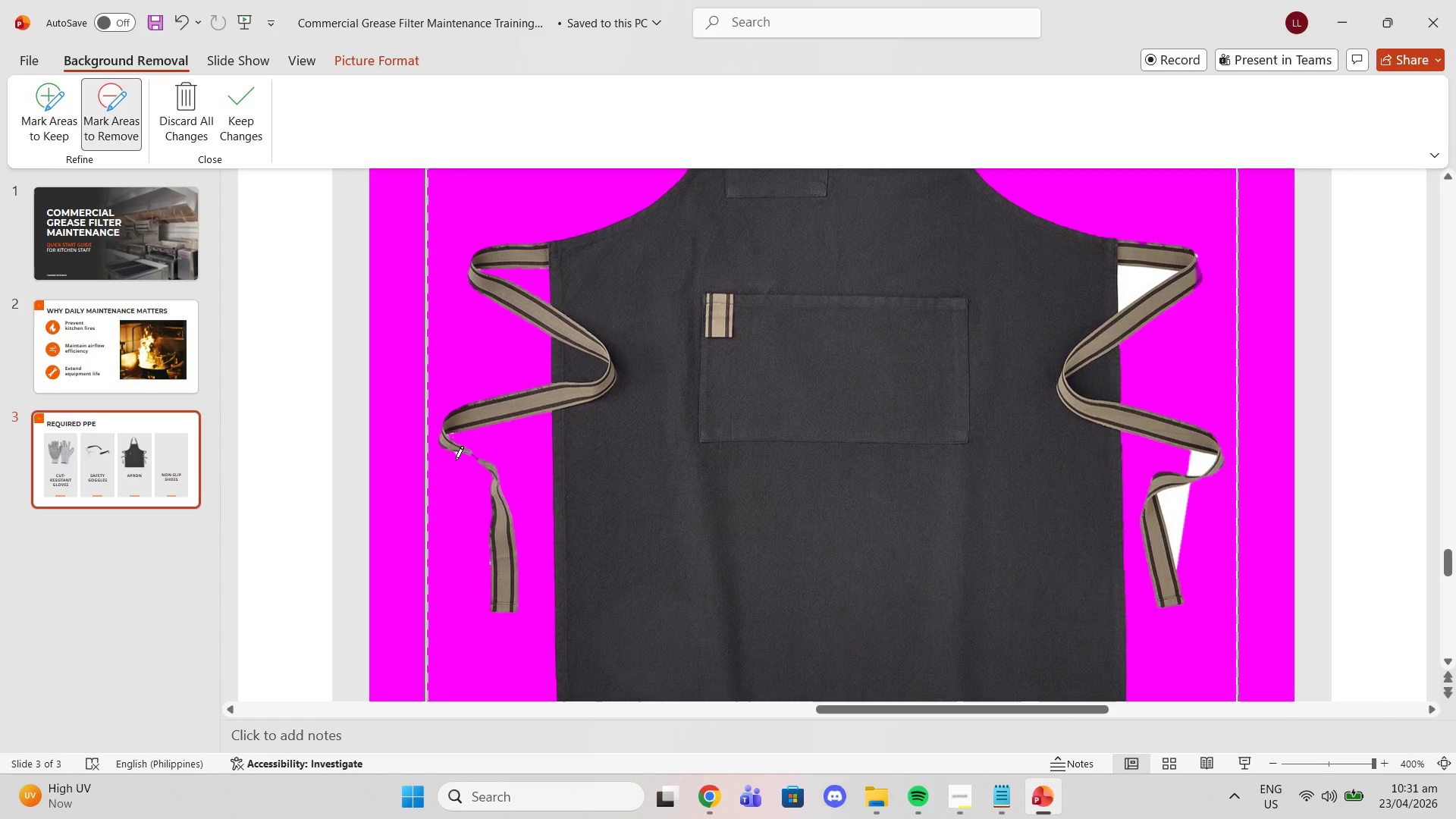 
left_click_drag(start_coordinate=[460, 460], to_coordinate=[450, 458])
 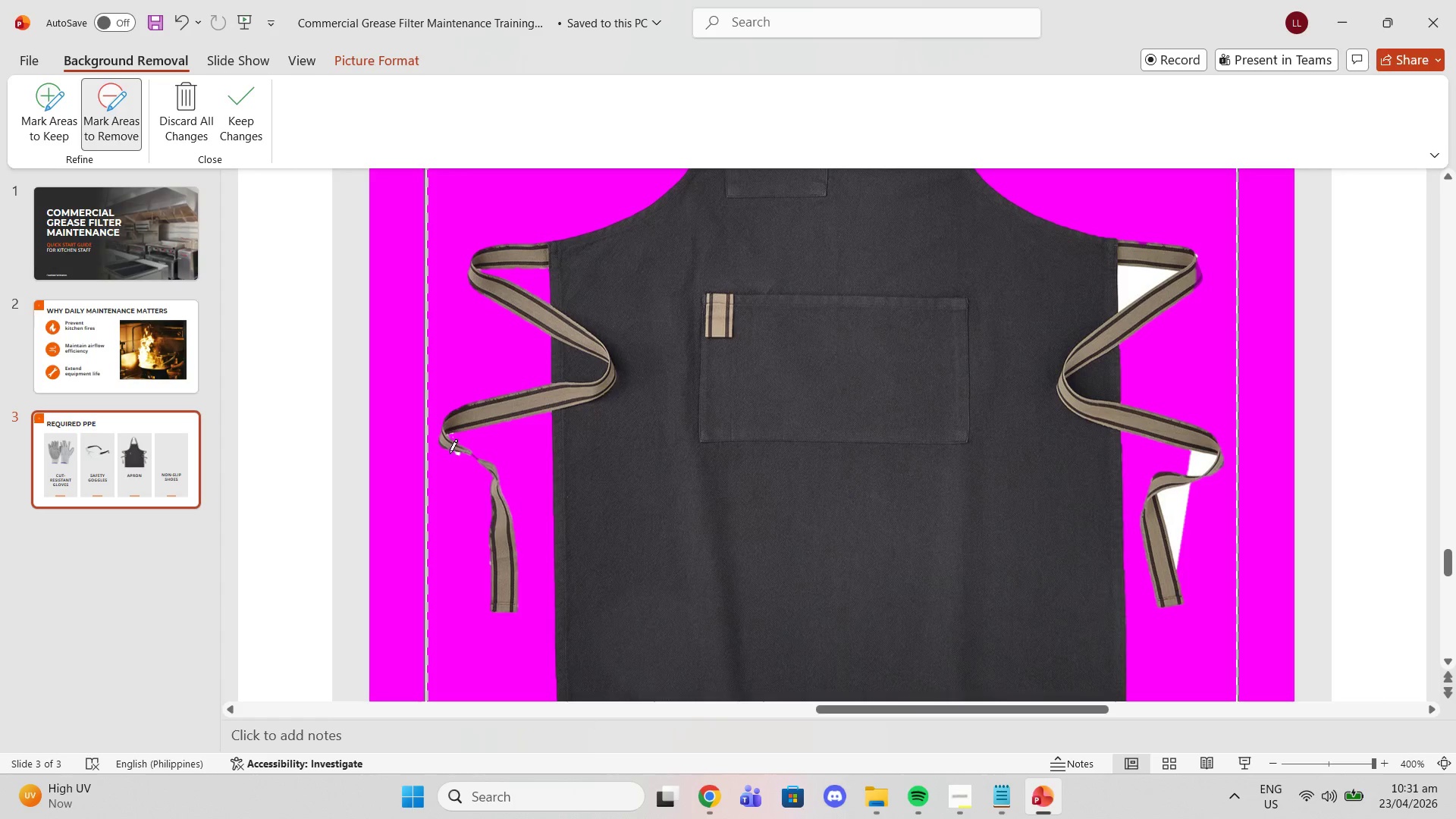 
left_click_drag(start_coordinate=[461, 454], to_coordinate=[458, 460])
 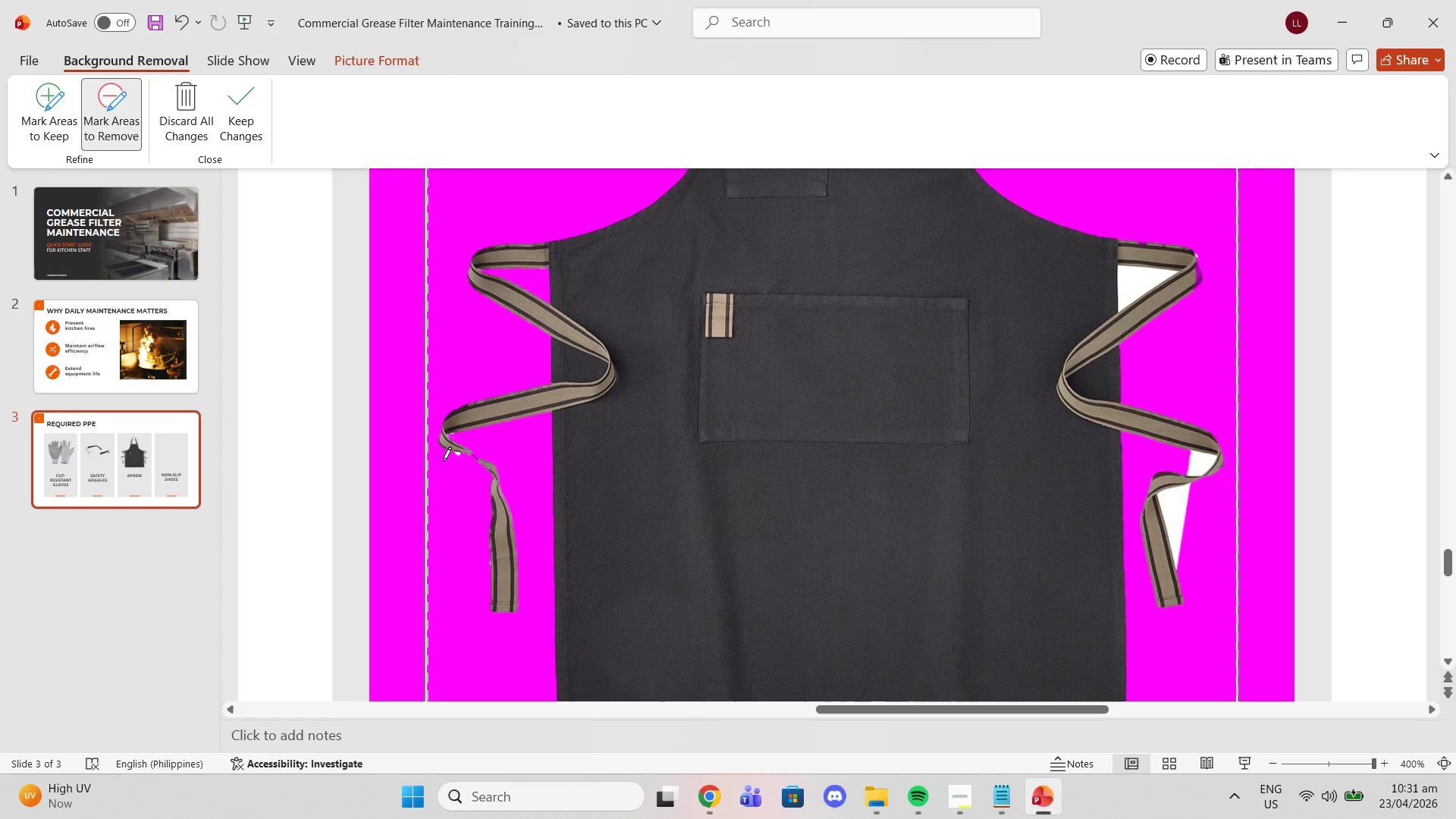 
left_click_drag(start_coordinate=[453, 460], to_coordinate=[464, 460])
 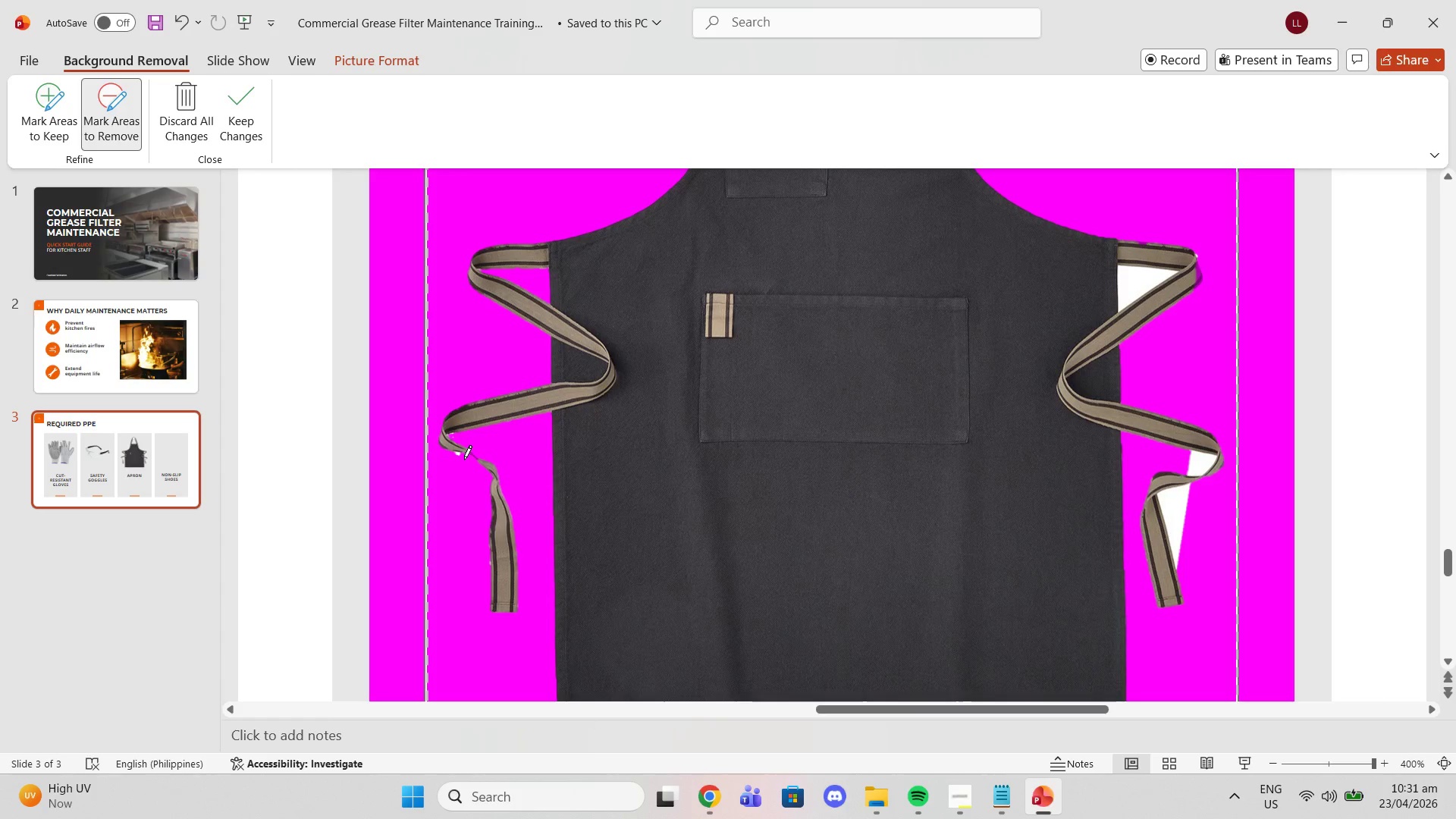 
left_click_drag(start_coordinate=[464, 460], to_coordinate=[450, 459])
 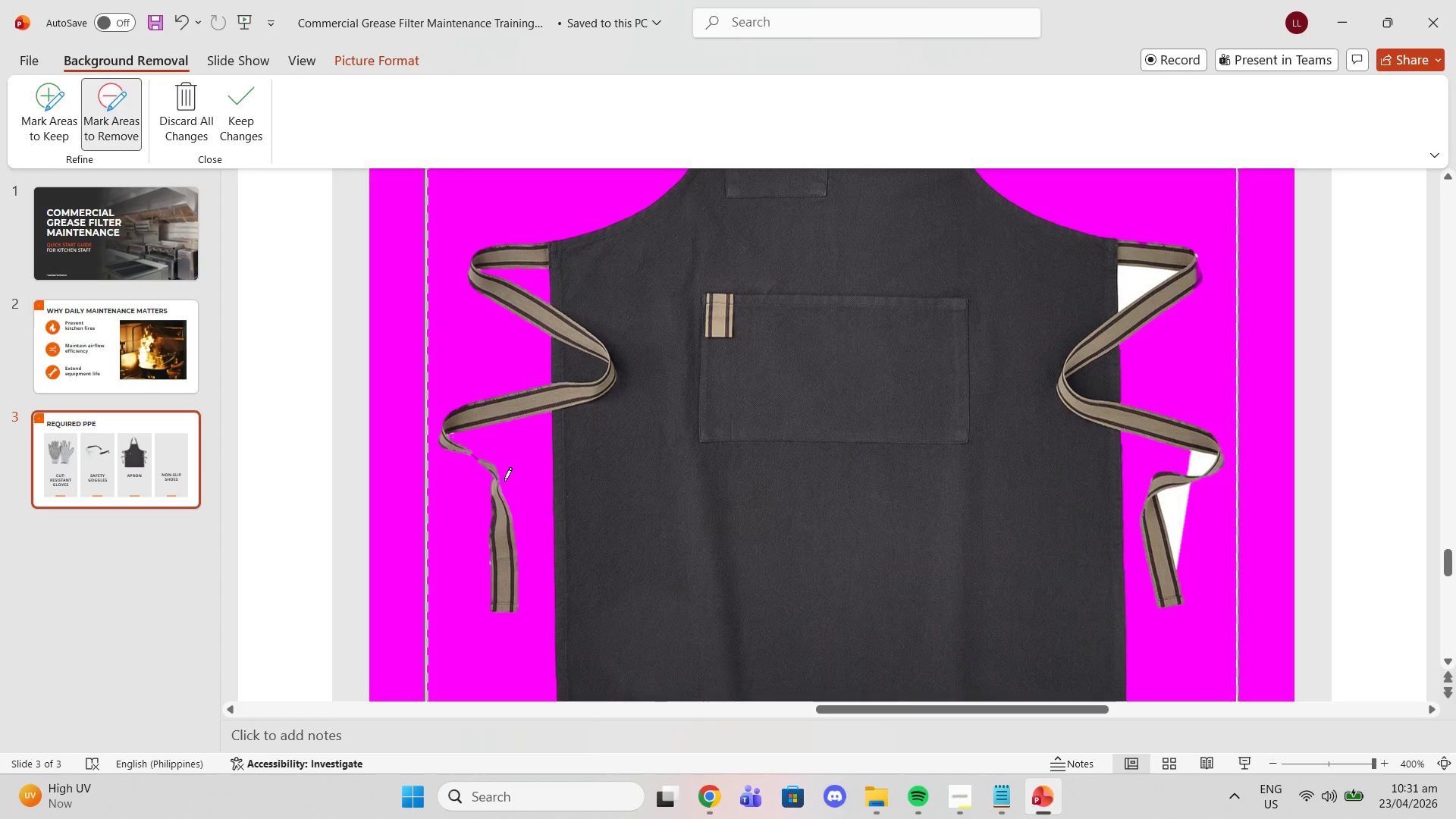 
scroll: coordinate [854, 237], scroll_direction: up, amount: 18.0
 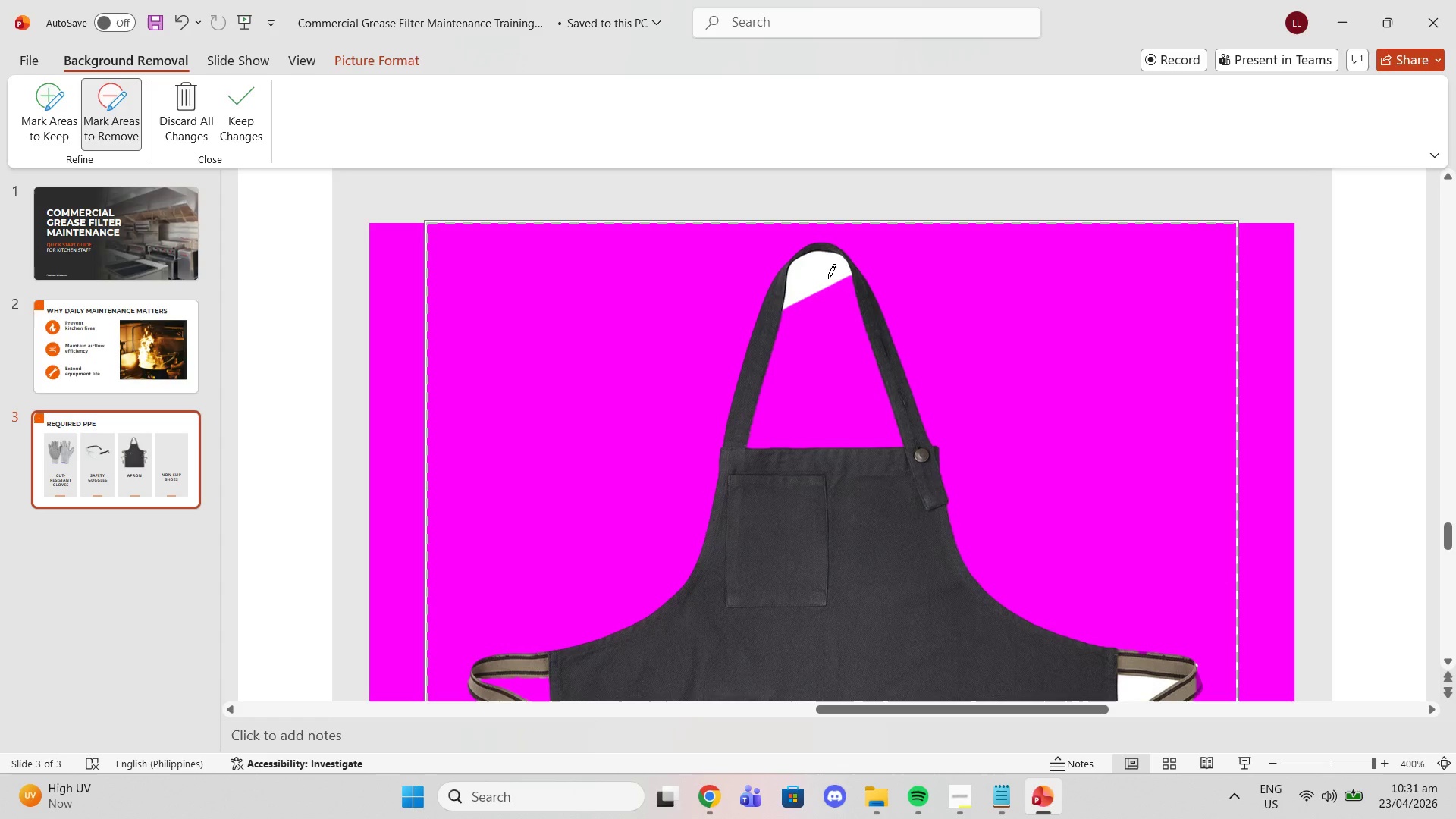 
left_click_drag(start_coordinate=[830, 293], to_coordinate=[802, 304])
 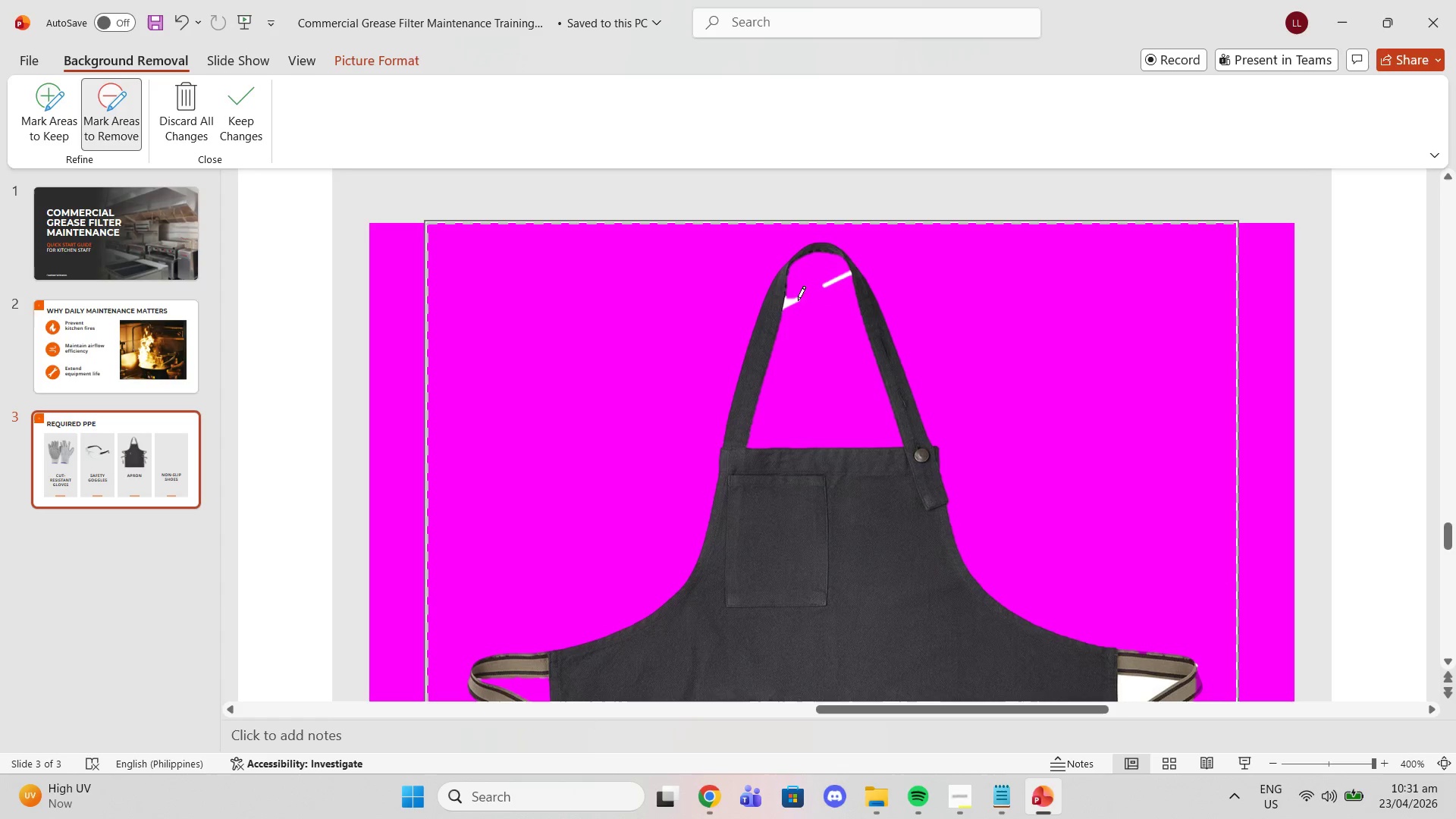 
left_click_drag(start_coordinate=[791, 306], to_coordinate=[794, 292])
 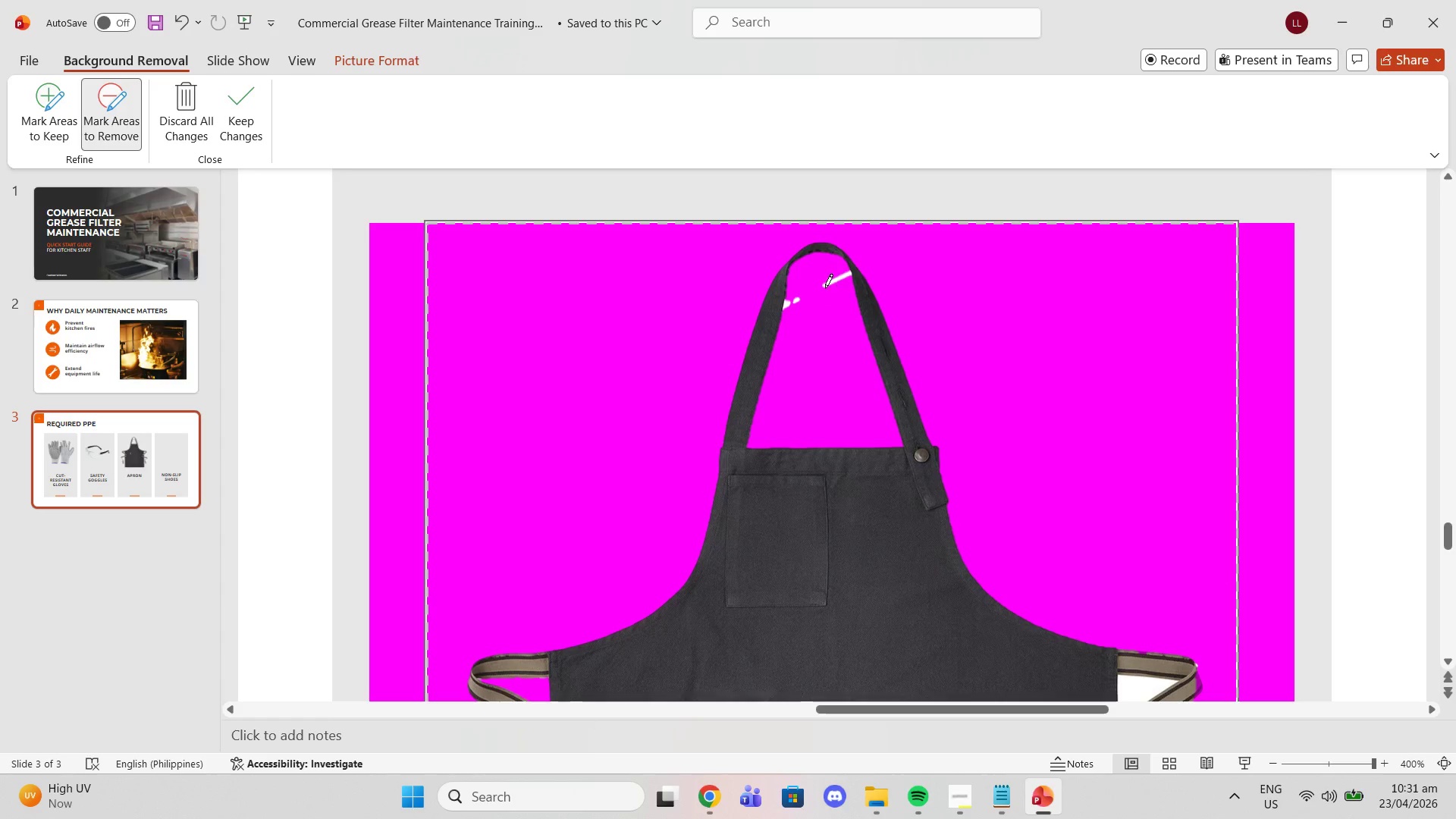 
left_click_drag(start_coordinate=[822, 288], to_coordinate=[842, 275])
 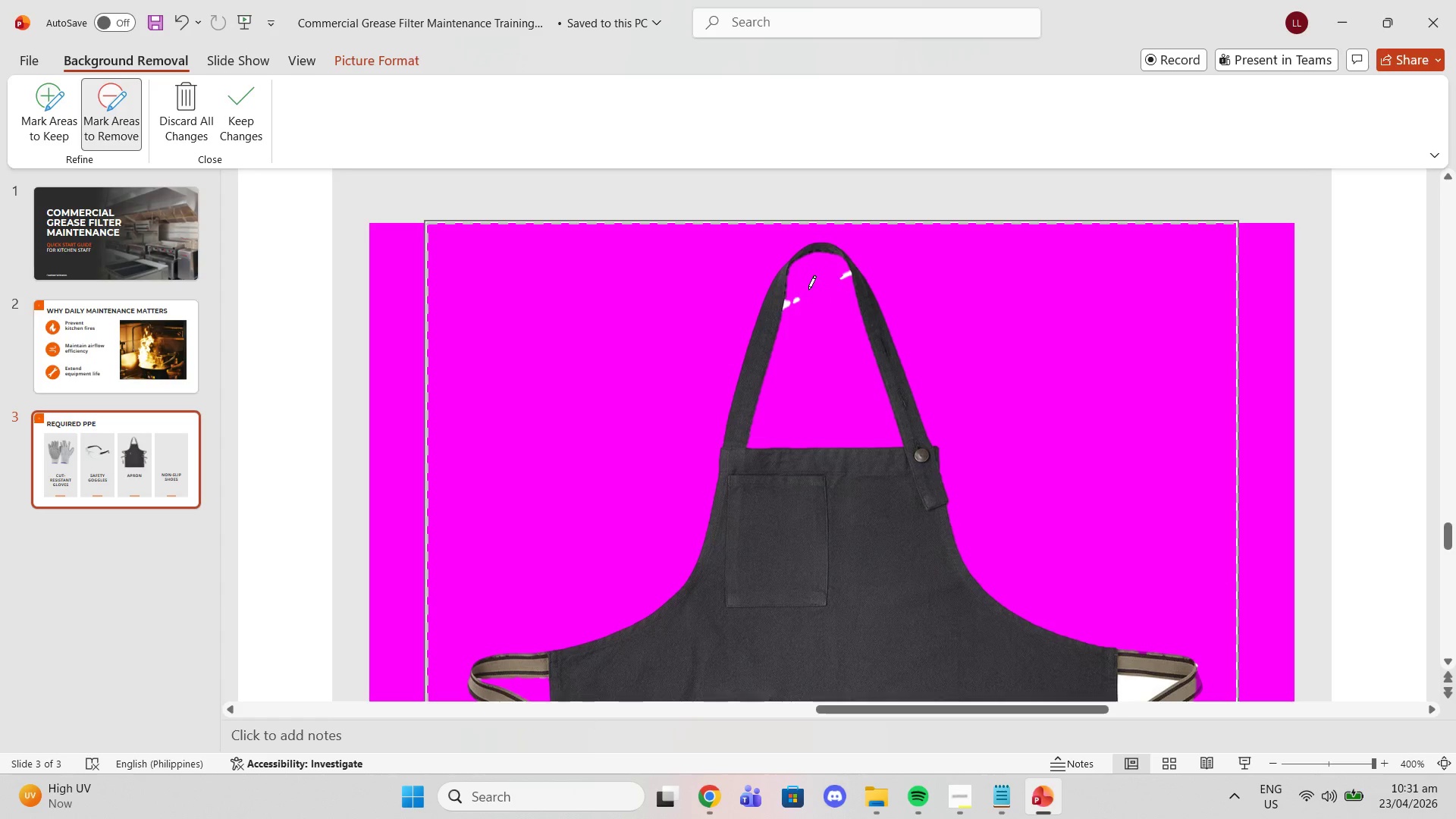 
left_click_drag(start_coordinate=[801, 287], to_coordinate=[793, 318])
 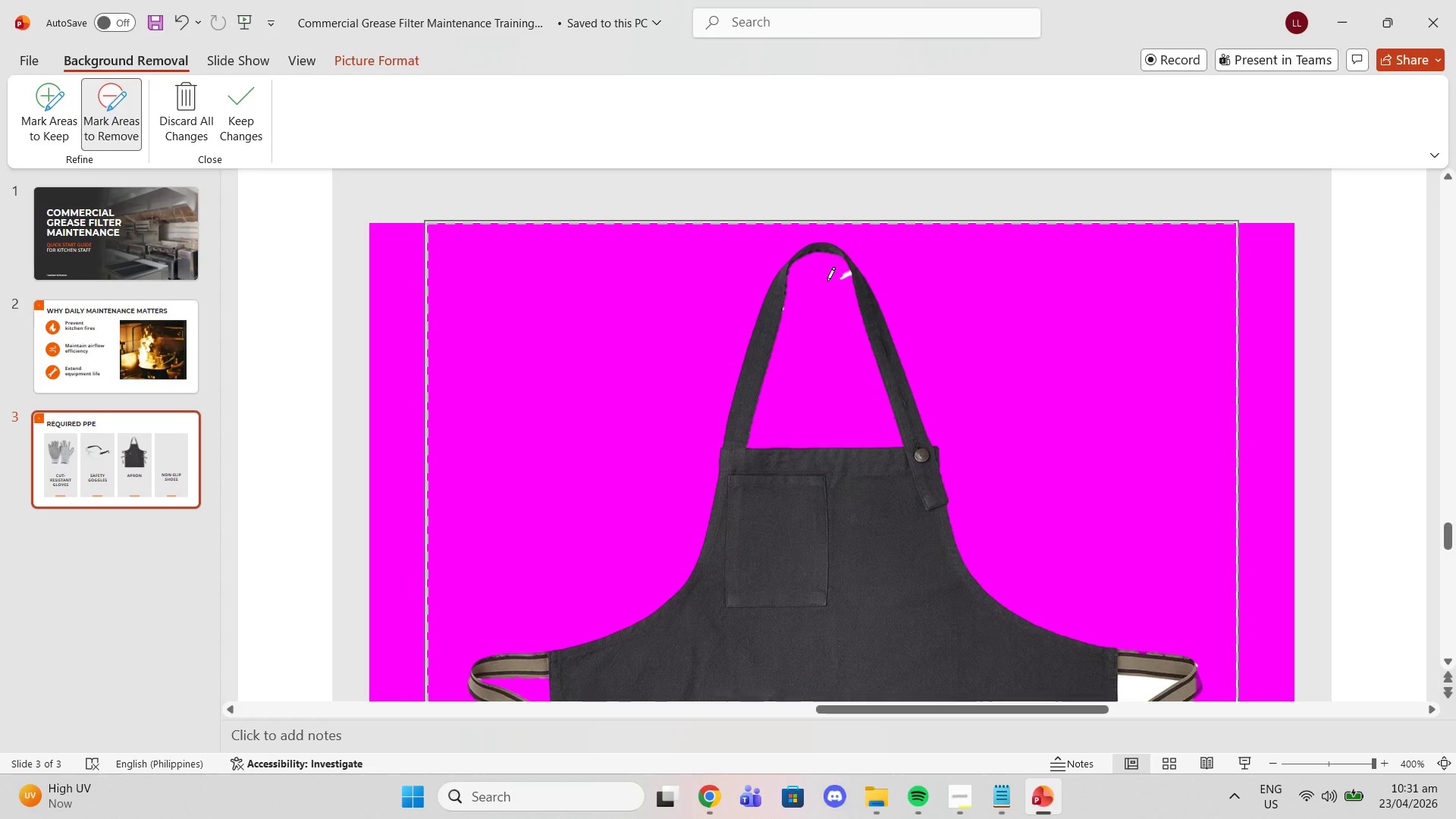 
left_click_drag(start_coordinate=[832, 280], to_coordinate=[843, 278])
 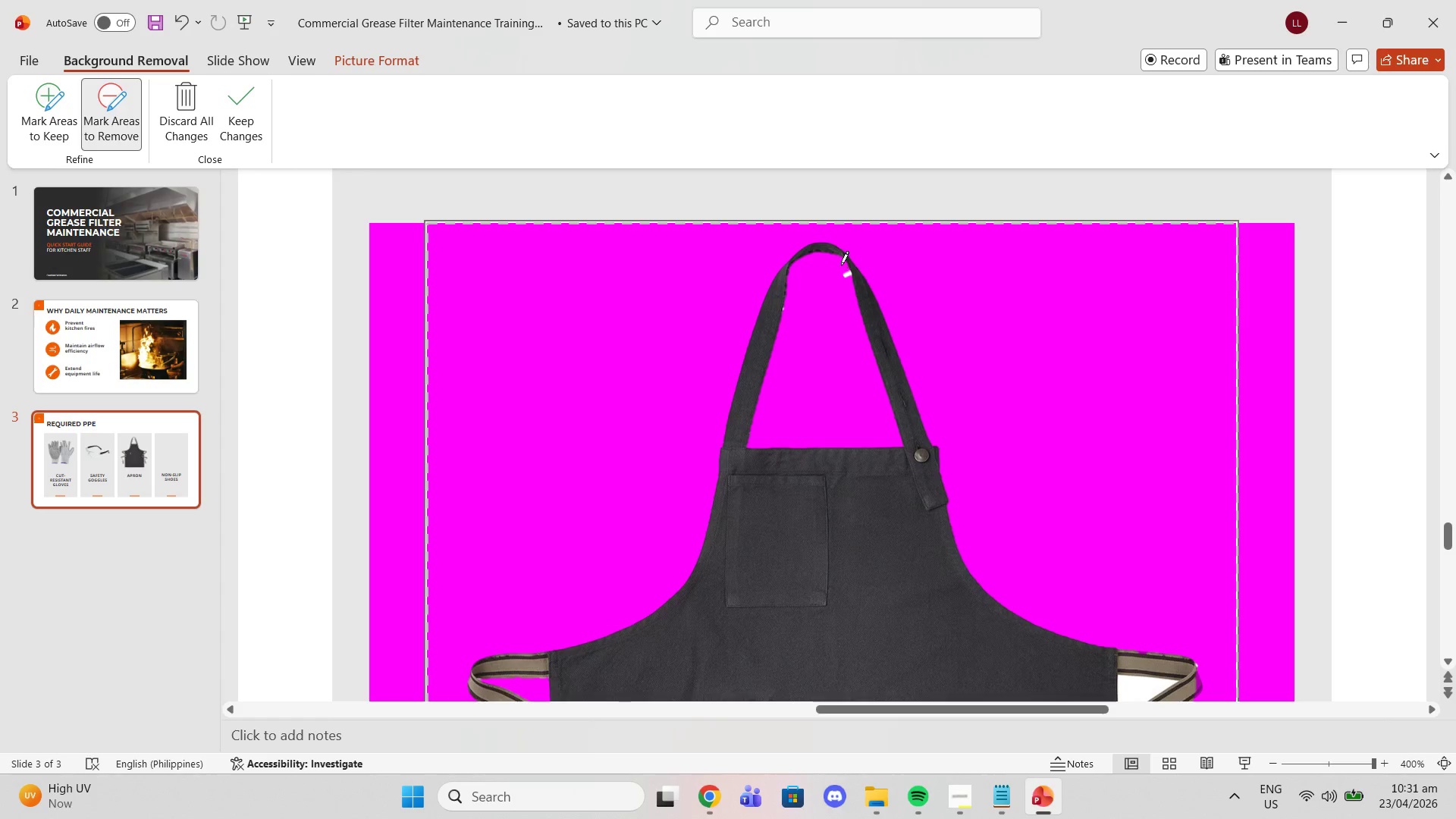 
left_click_drag(start_coordinate=[842, 265], to_coordinate=[843, 278])
 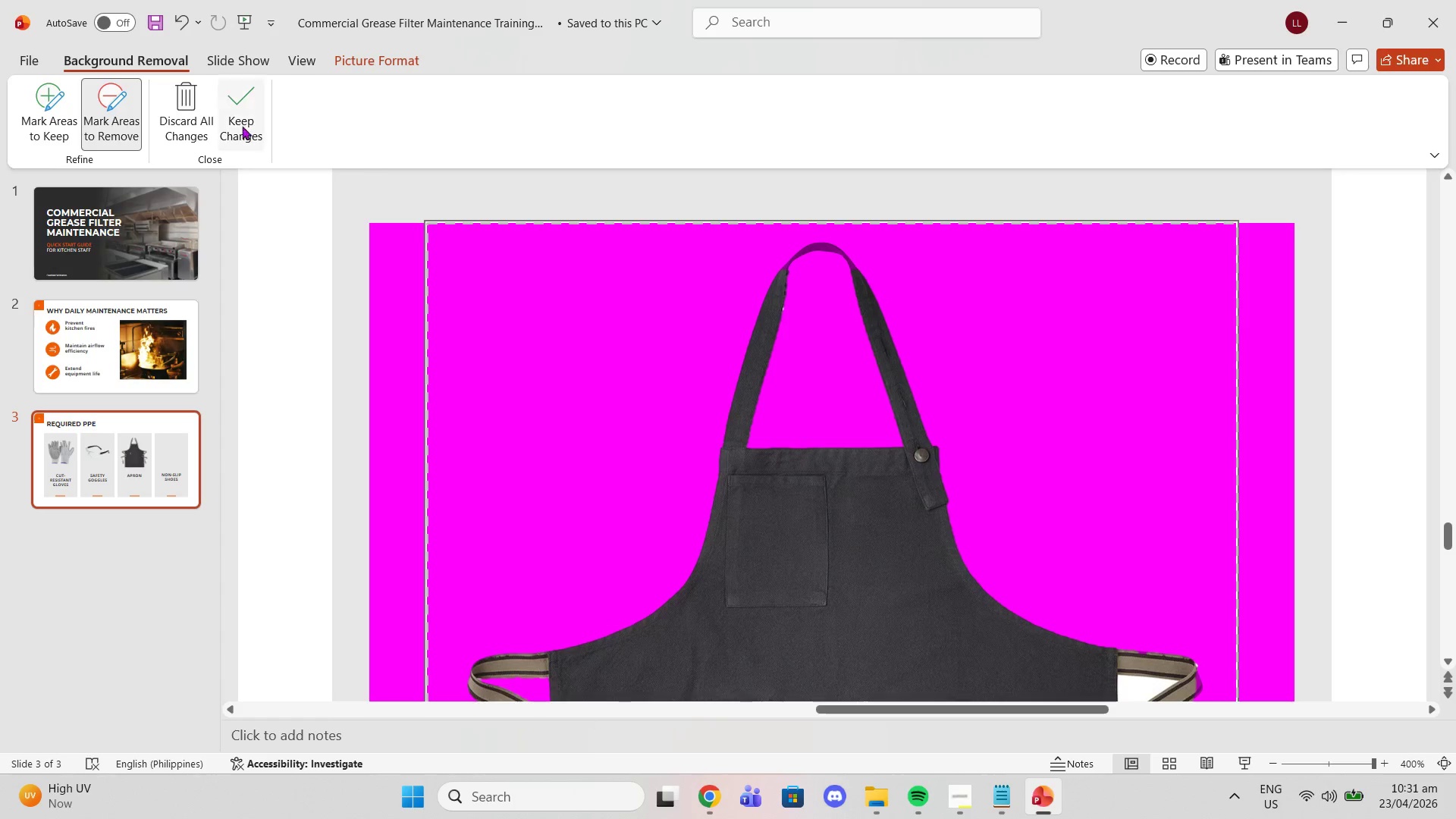 
left_click([62, 124])
 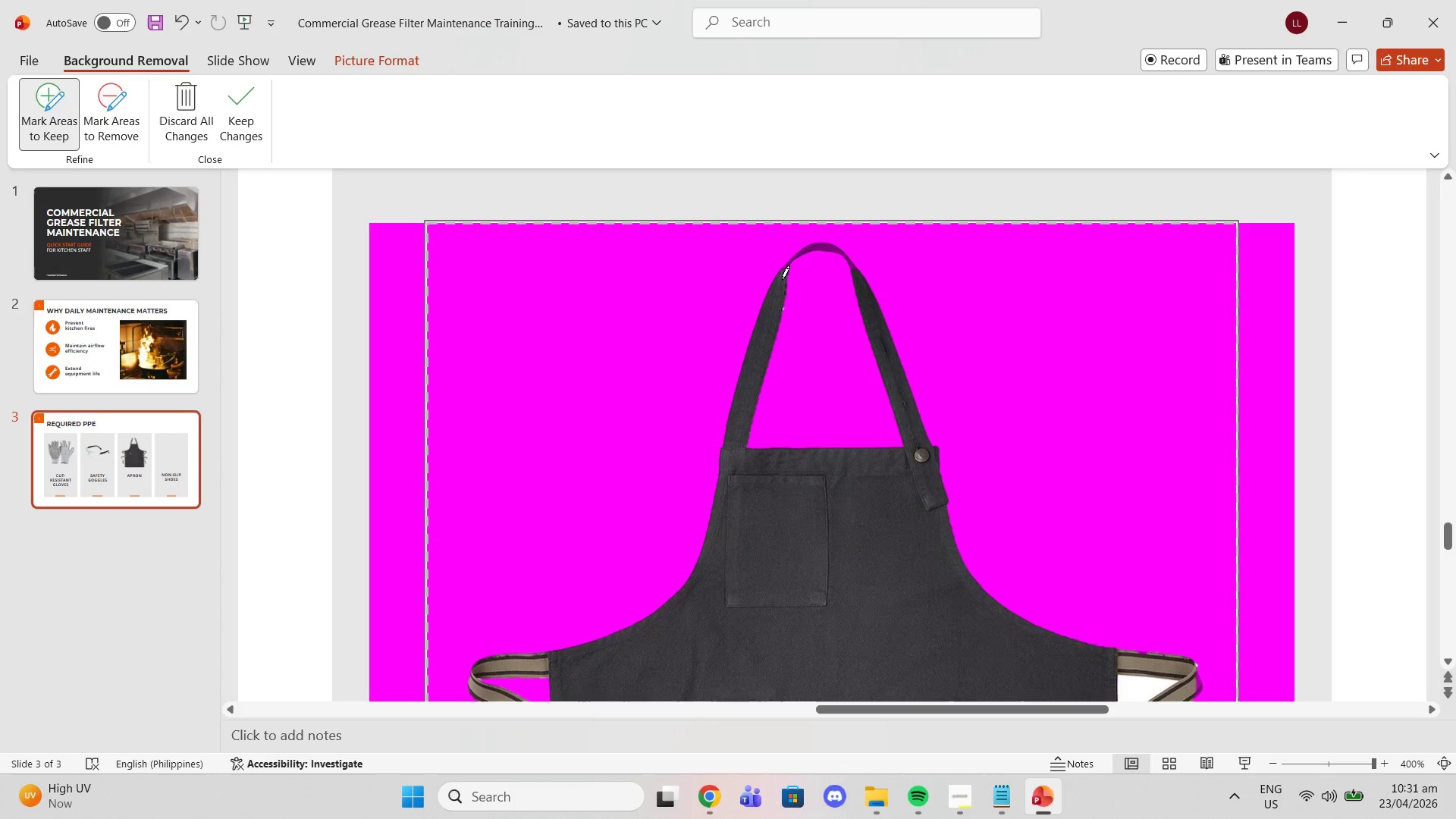 
left_click_drag(start_coordinate=[778, 279], to_coordinate=[856, 268])
 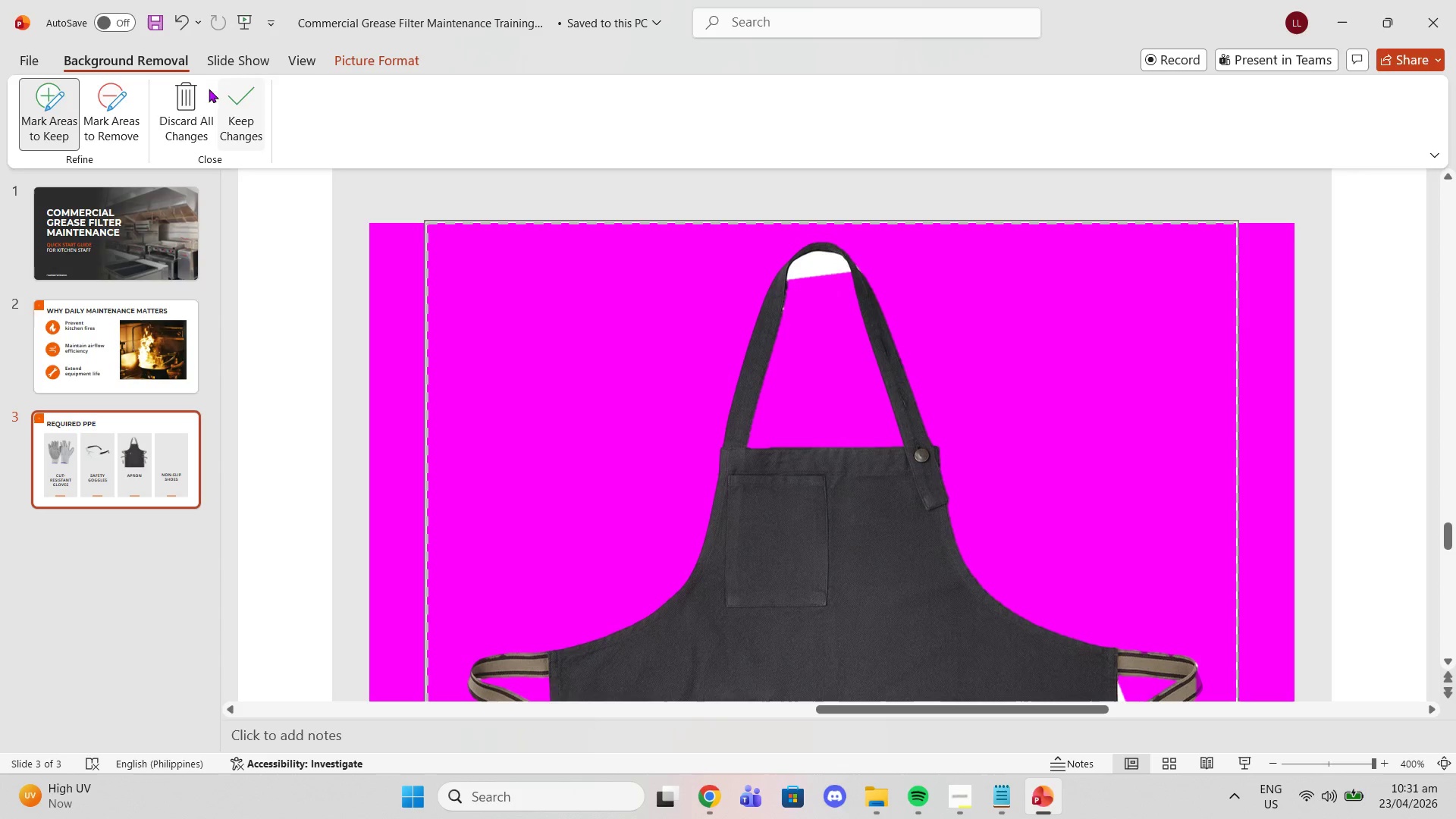 
left_click([113, 102])
 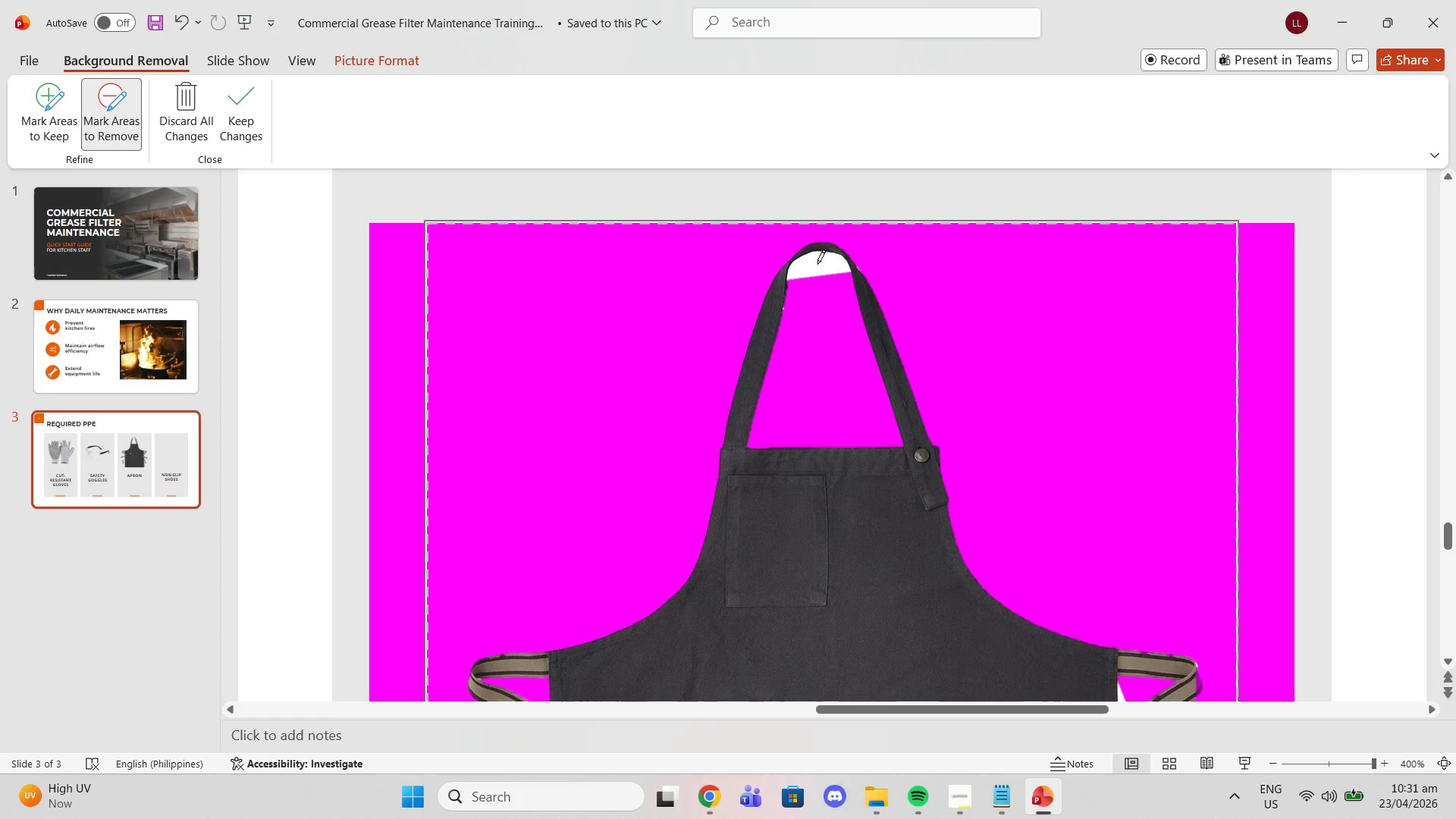 
left_click_drag(start_coordinate=[818, 262], to_coordinate=[799, 277])
 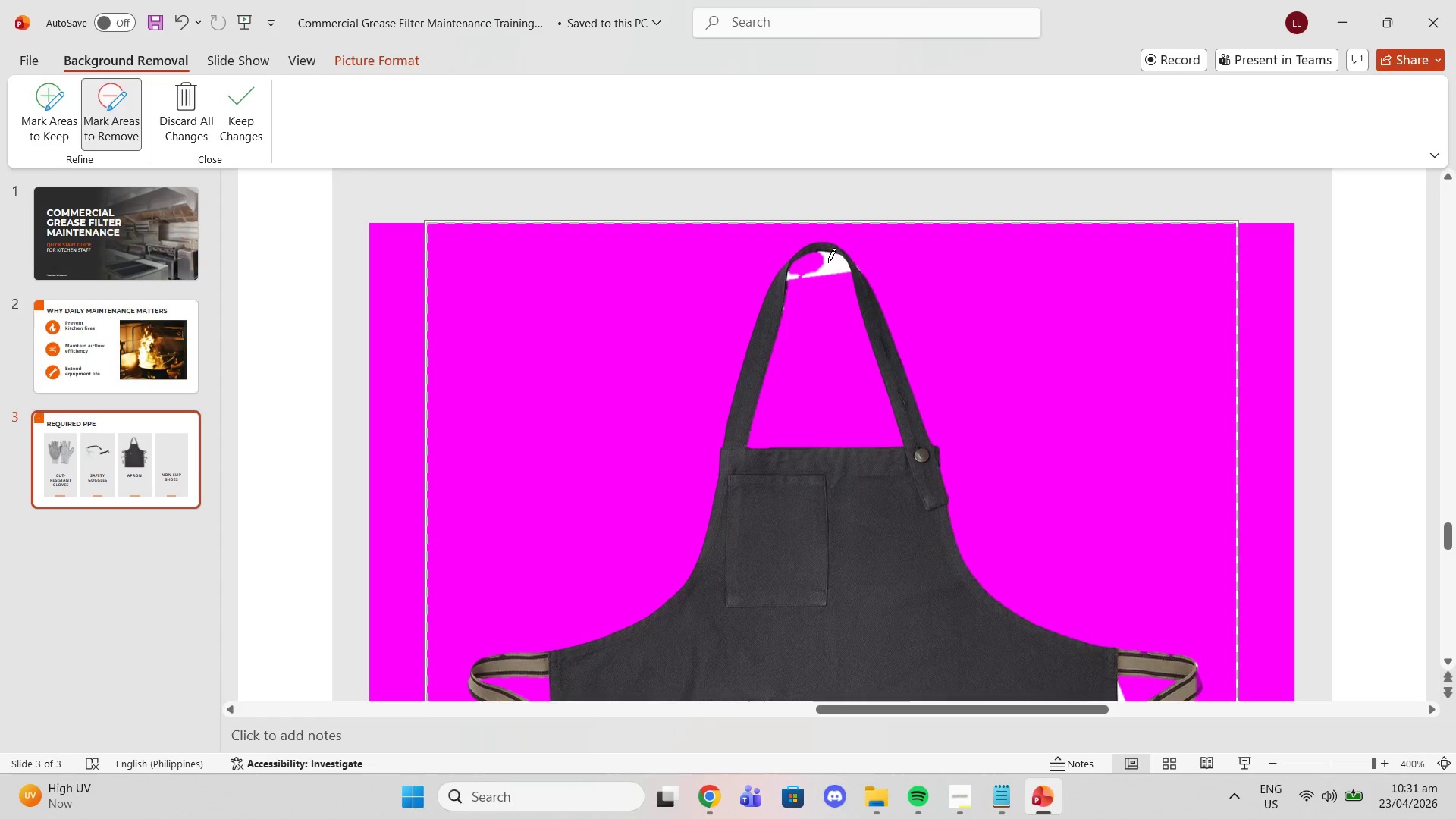 
left_click_drag(start_coordinate=[825, 265], to_coordinate=[841, 276])
 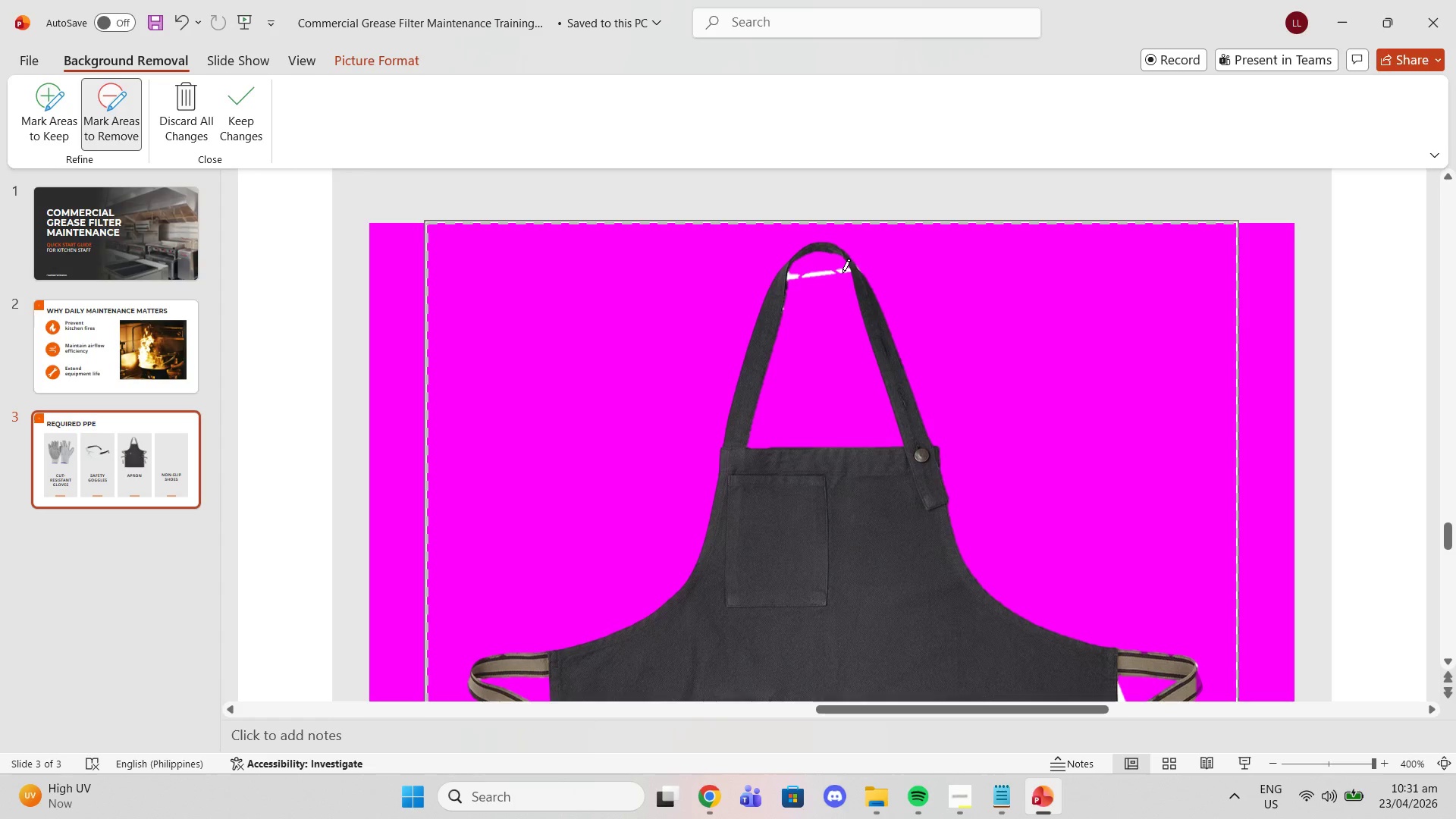 
left_click_drag(start_coordinate=[843, 273], to_coordinate=[794, 279])
 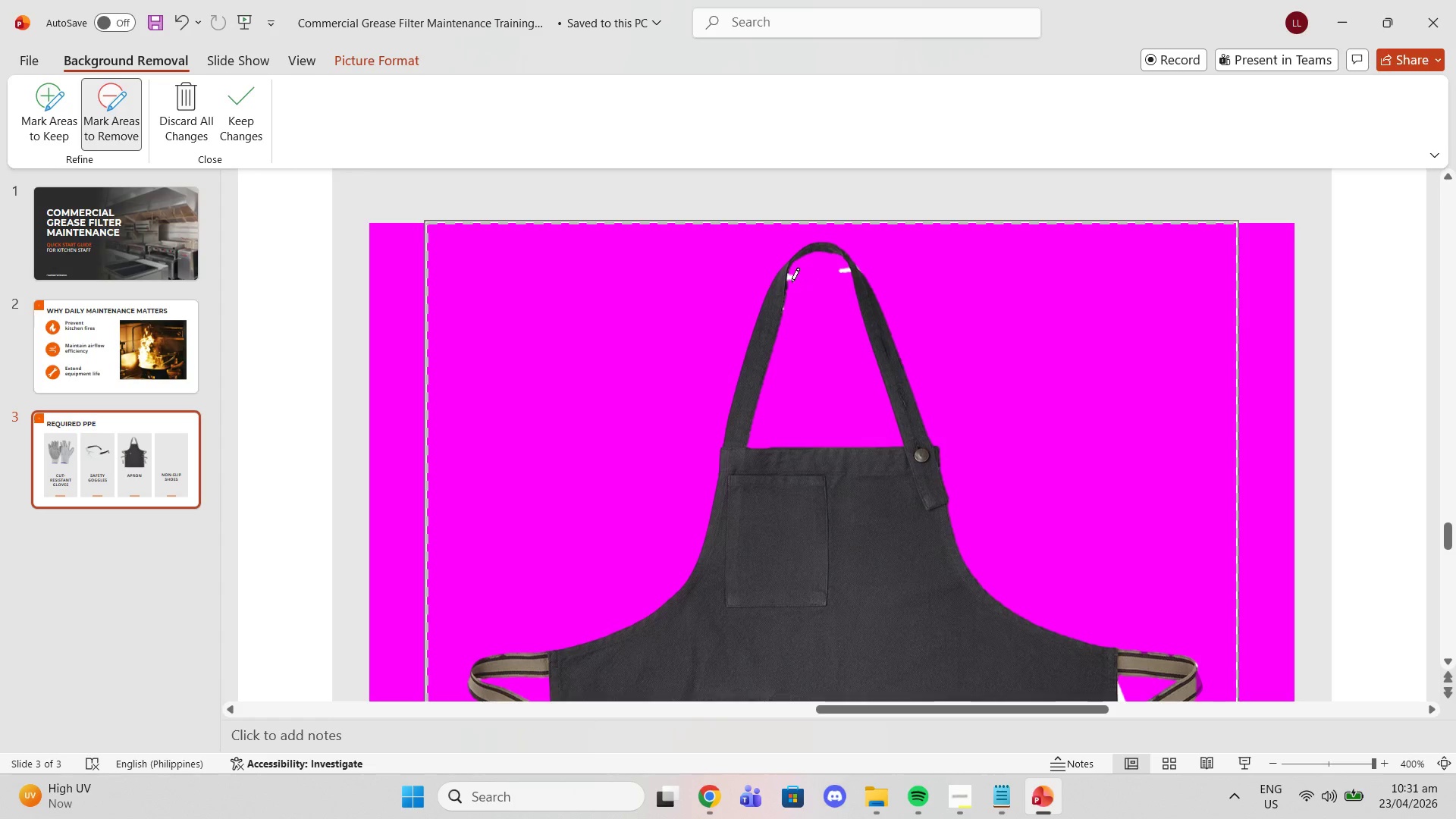 
left_click_drag(start_coordinate=[791, 273], to_coordinate=[791, 284])
 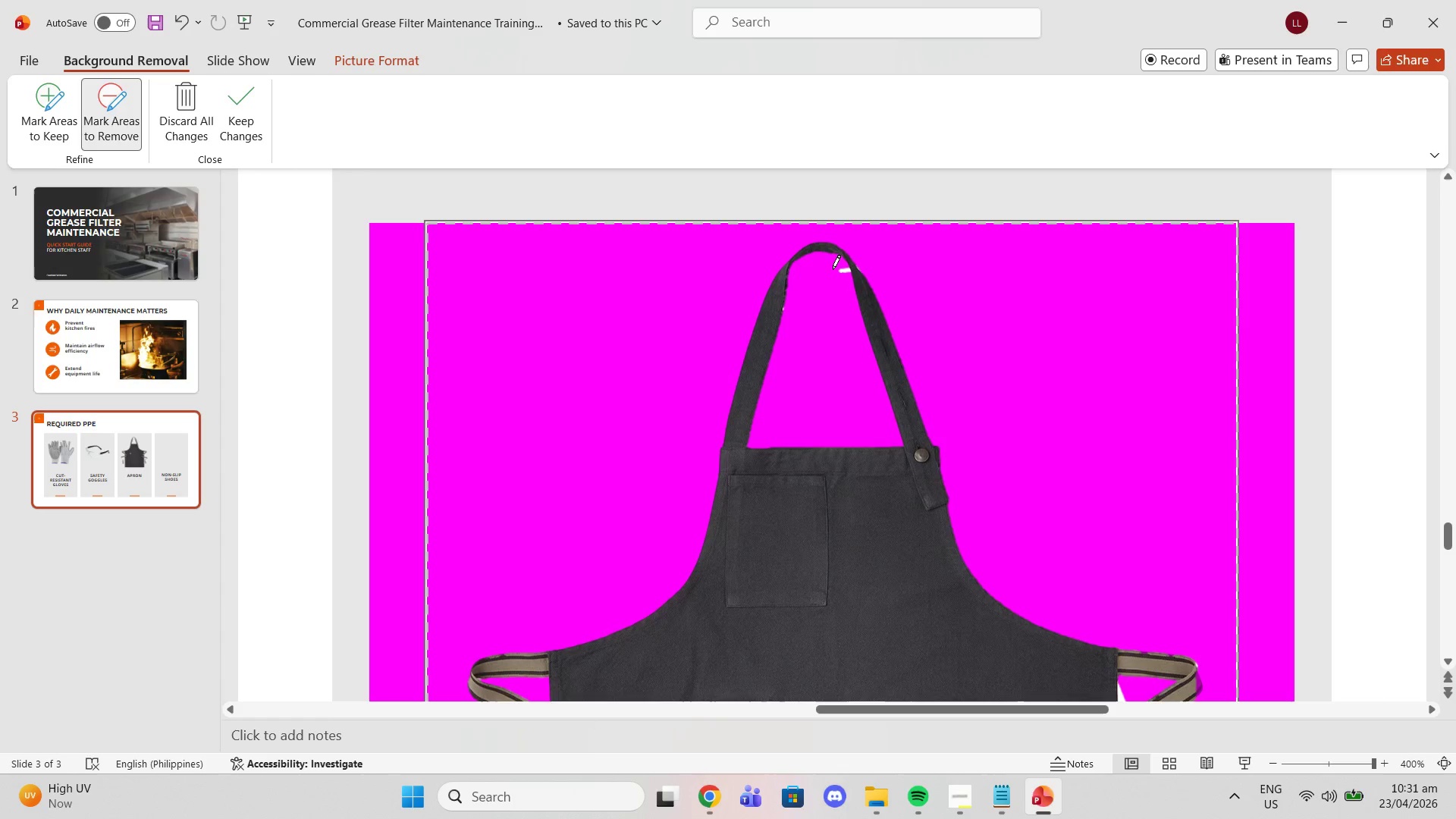 
left_click_drag(start_coordinate=[836, 268], to_coordinate=[845, 282])
 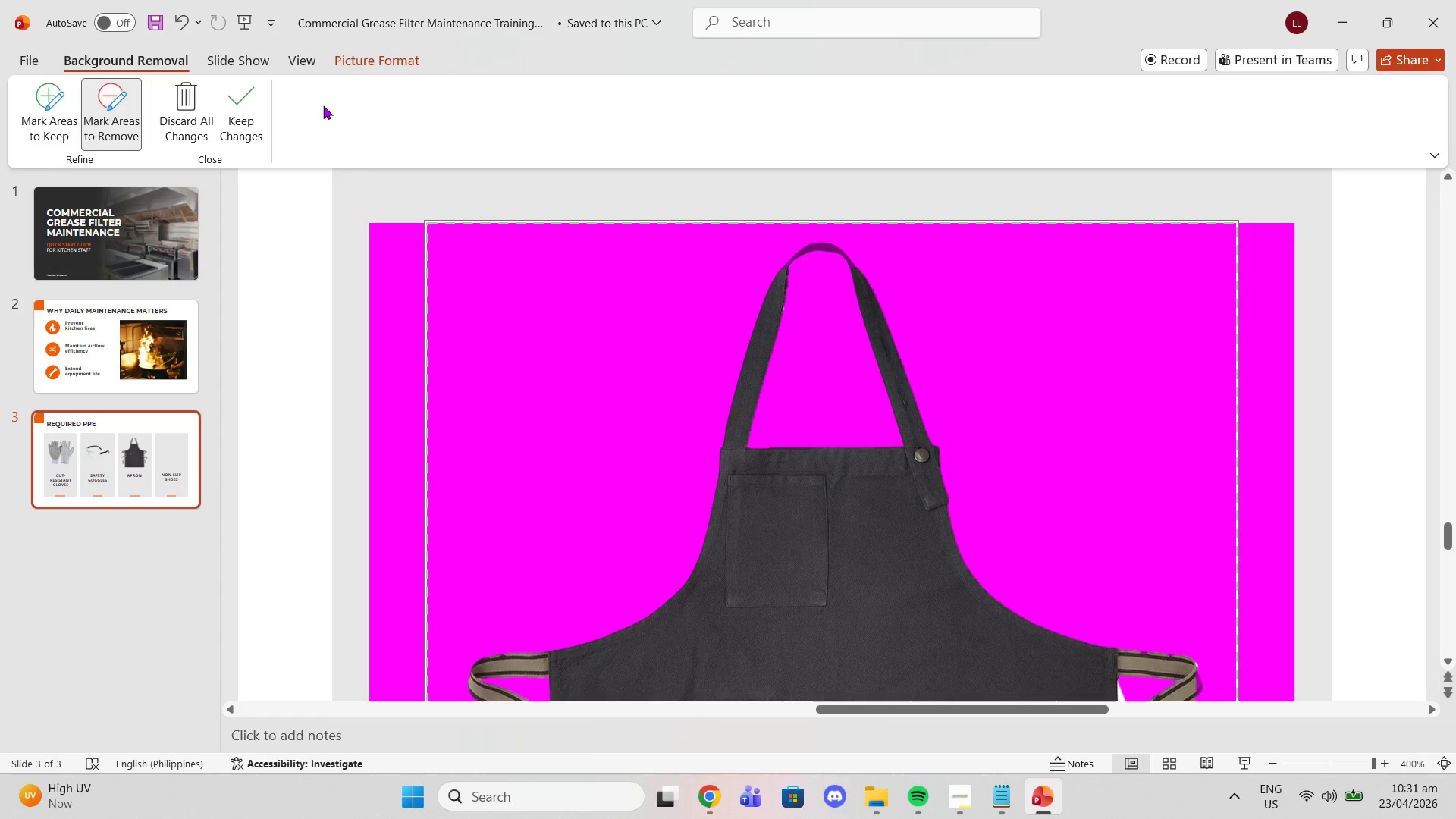 
key(Control+Z)
 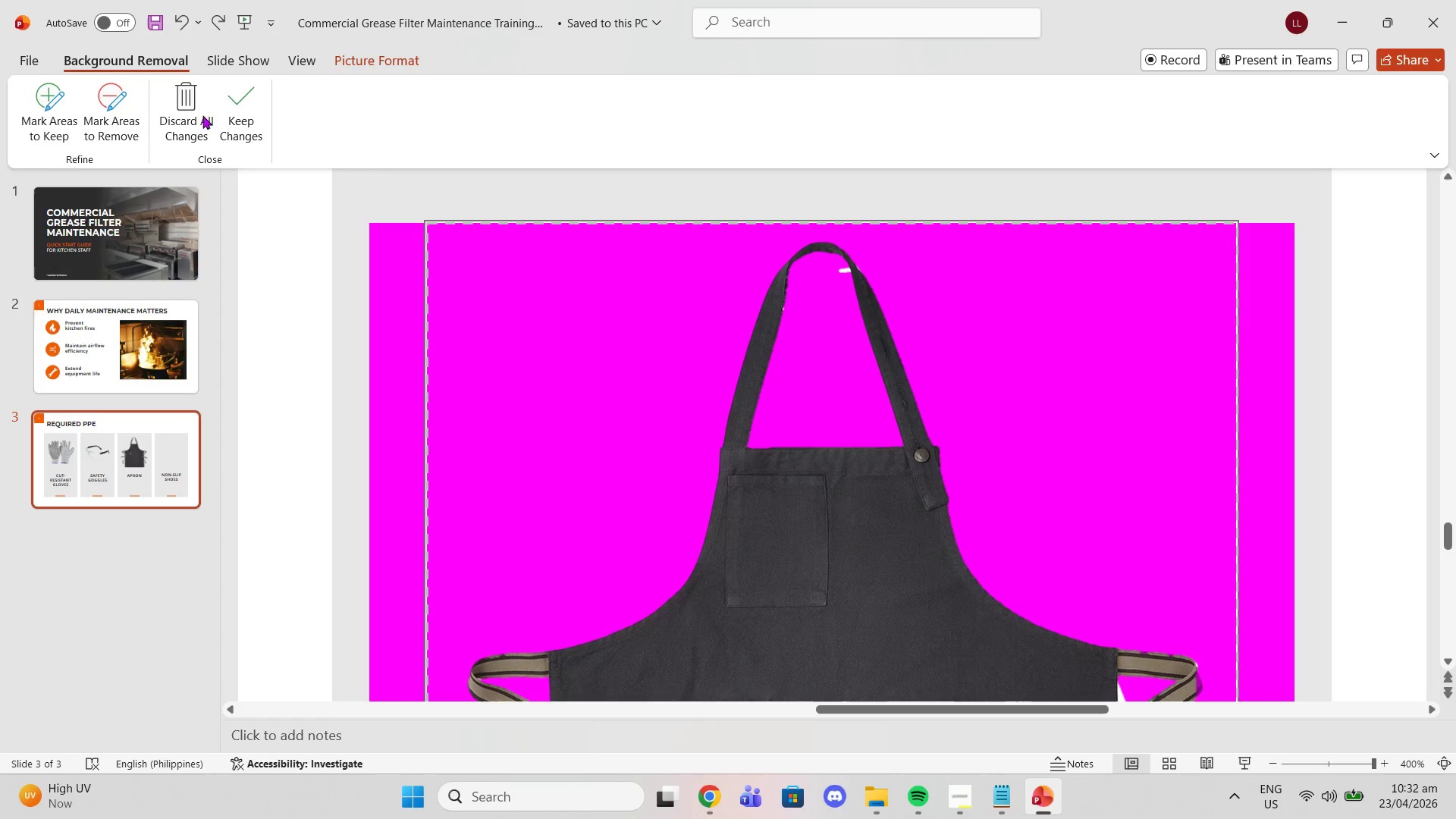 
left_click([105, 130])
 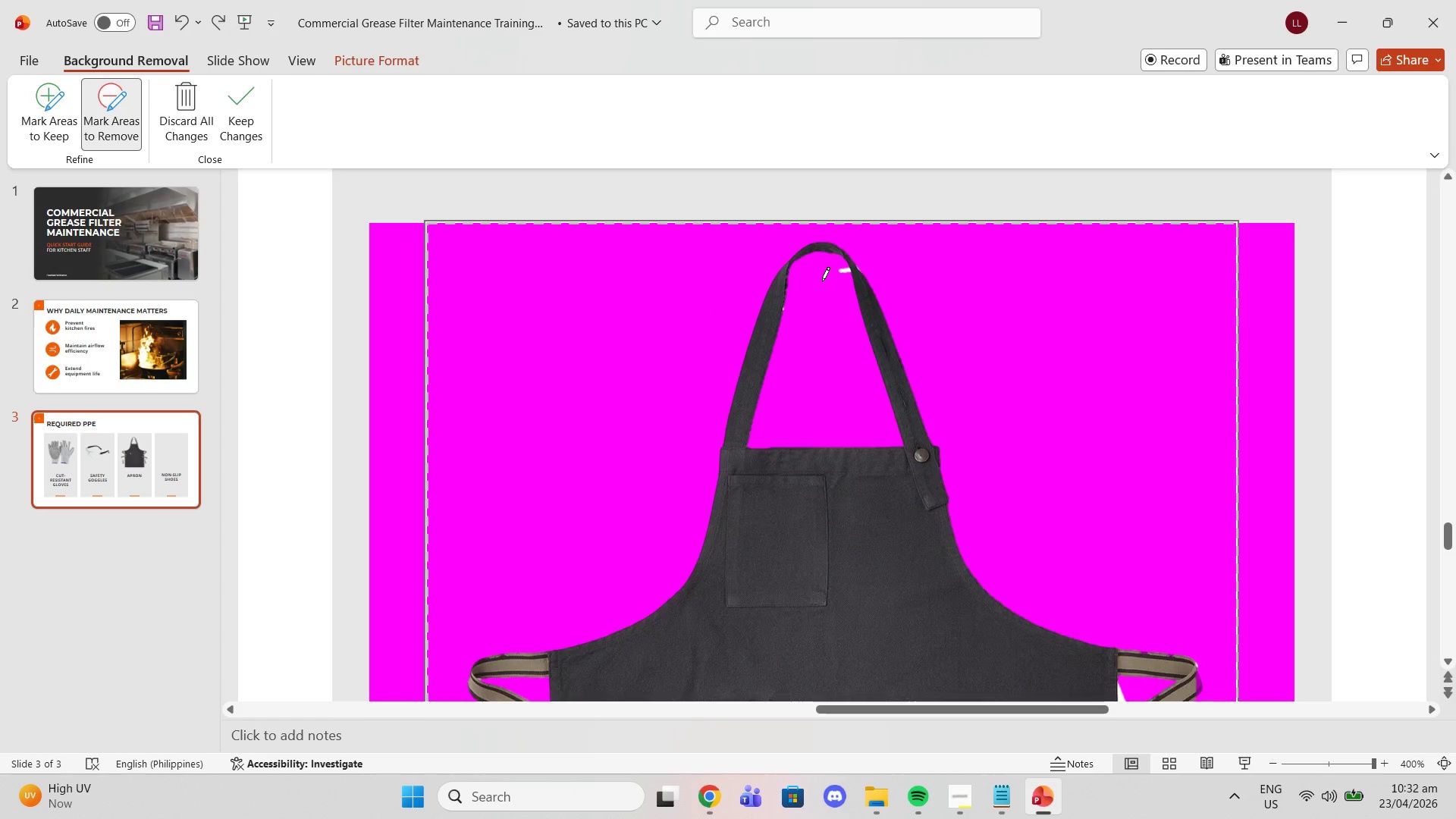 
left_click_drag(start_coordinate=[830, 279], to_coordinate=[841, 276])
 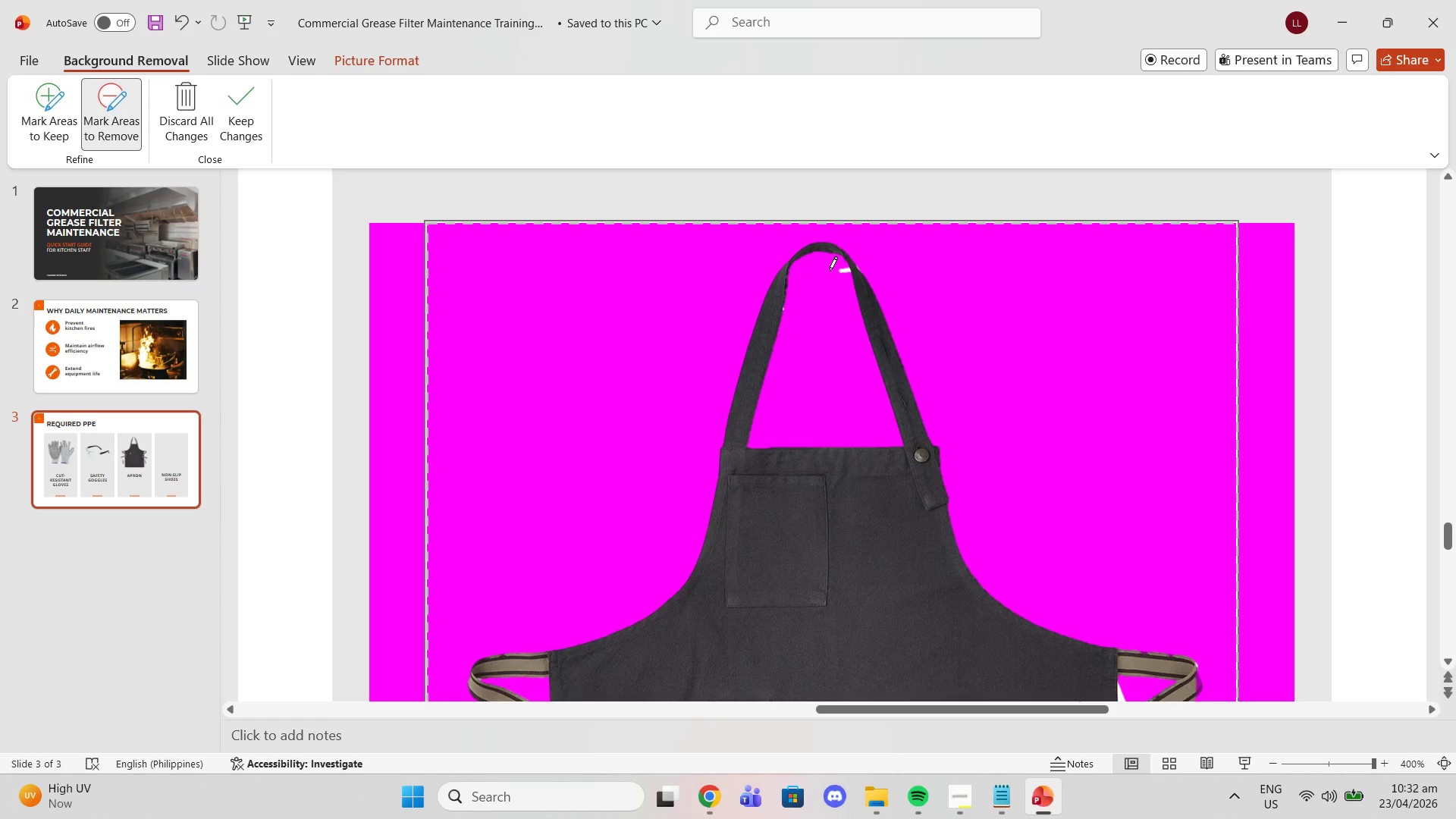 
left_click_drag(start_coordinate=[835, 271], to_coordinate=[843, 271])
 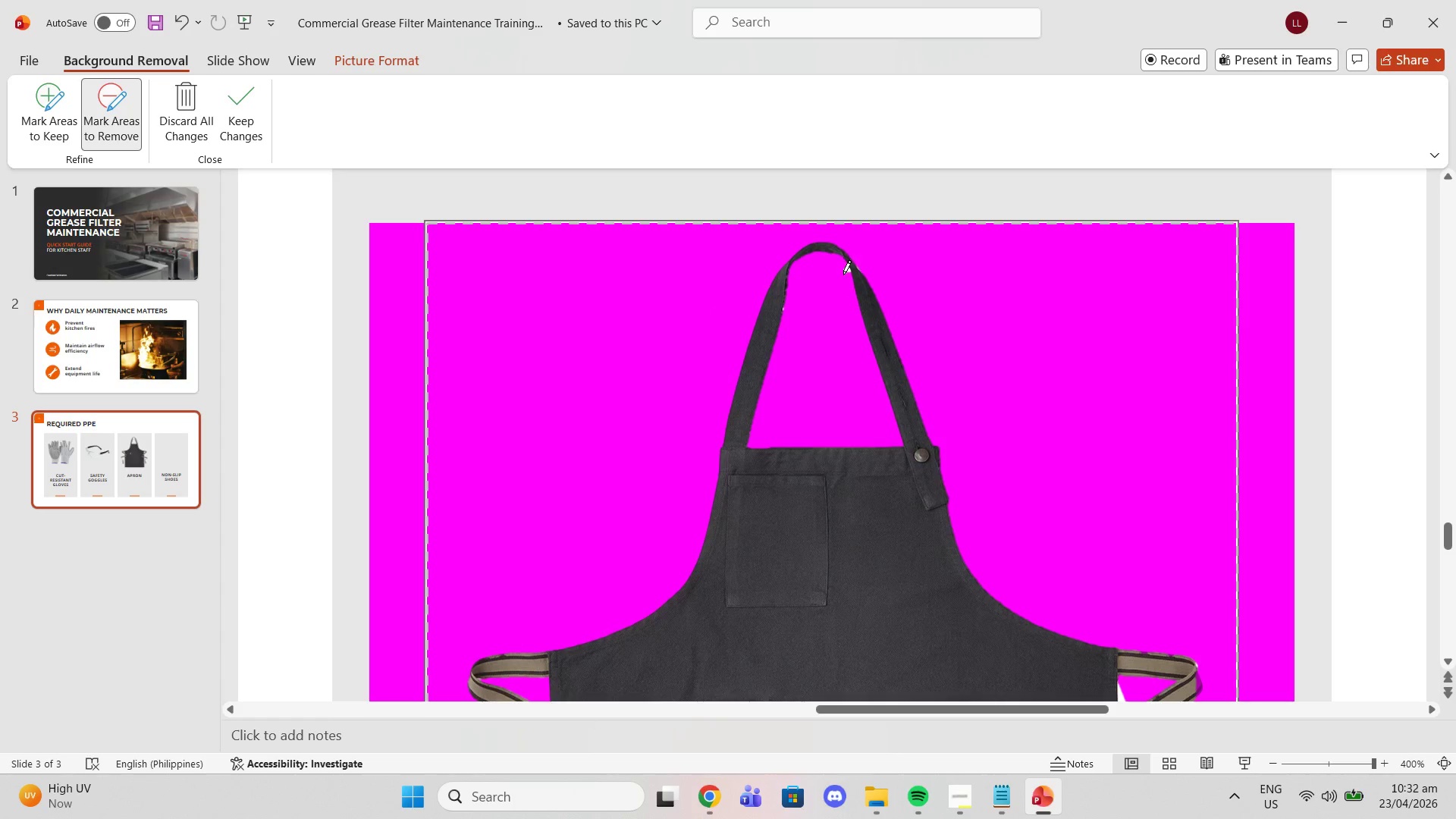 
left_click_drag(start_coordinate=[835, 275], to_coordinate=[843, 275])
 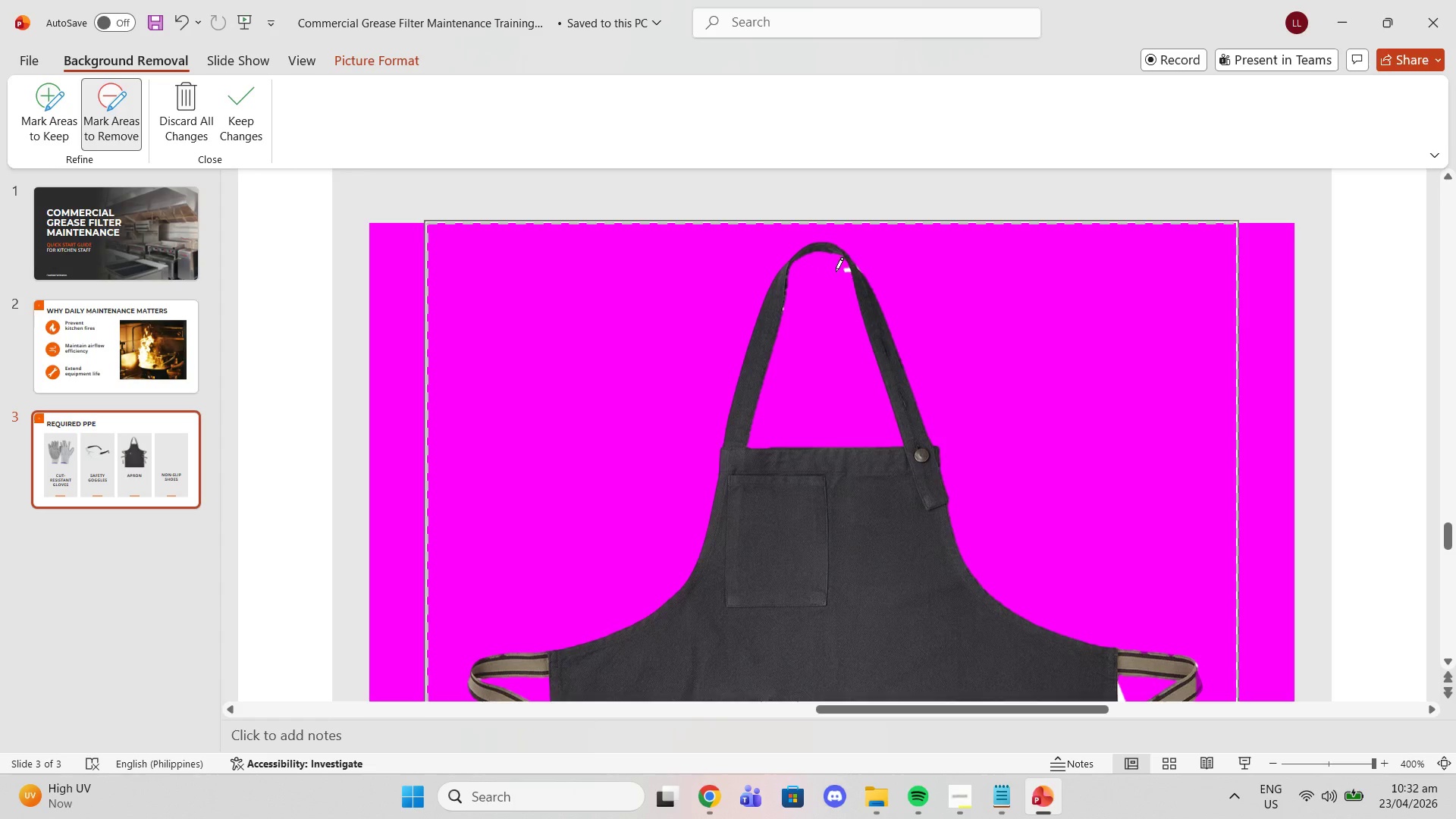 
left_click([846, 274])
 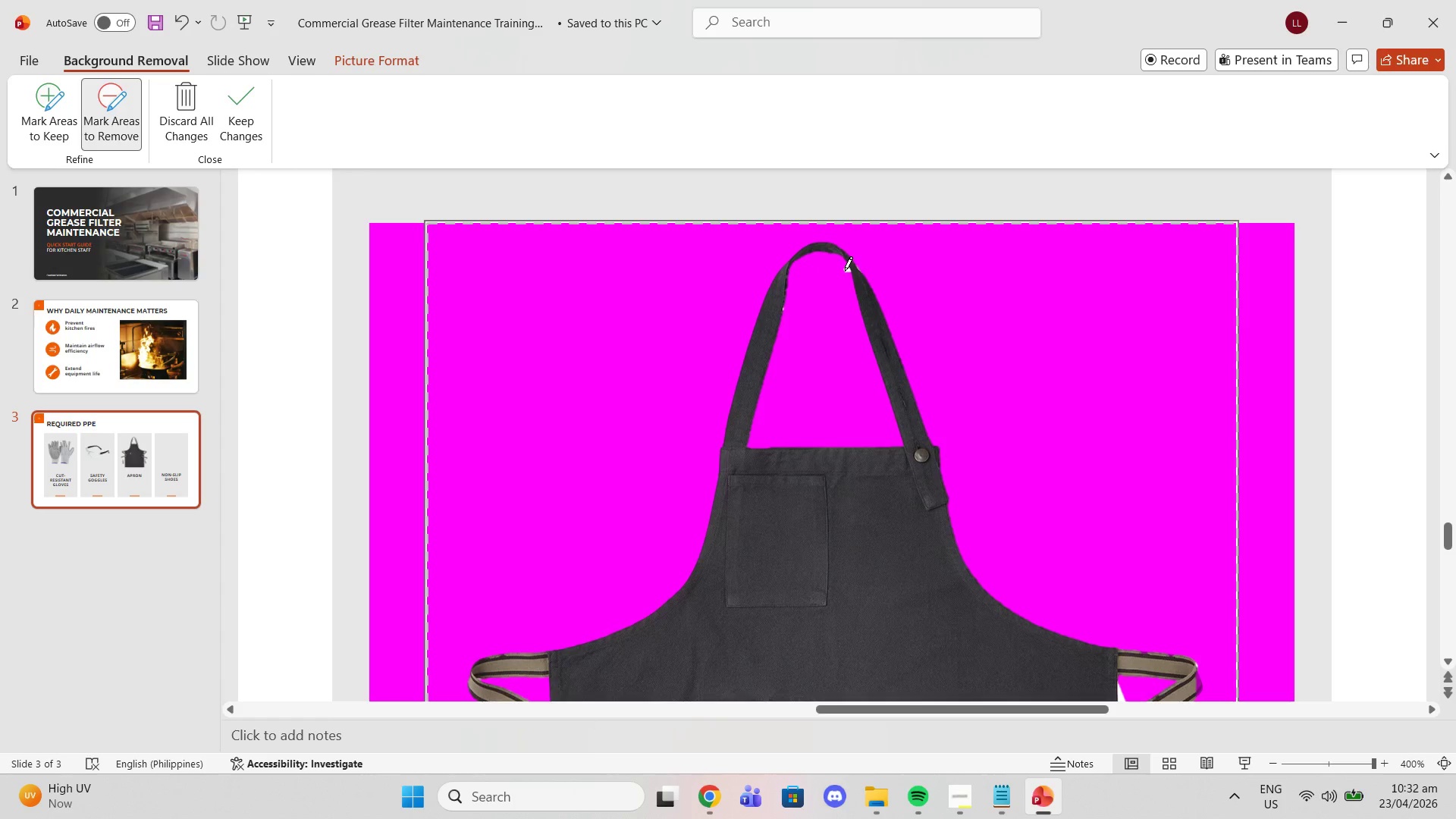 
left_click_drag(start_coordinate=[845, 271], to_coordinate=[846, 276])
 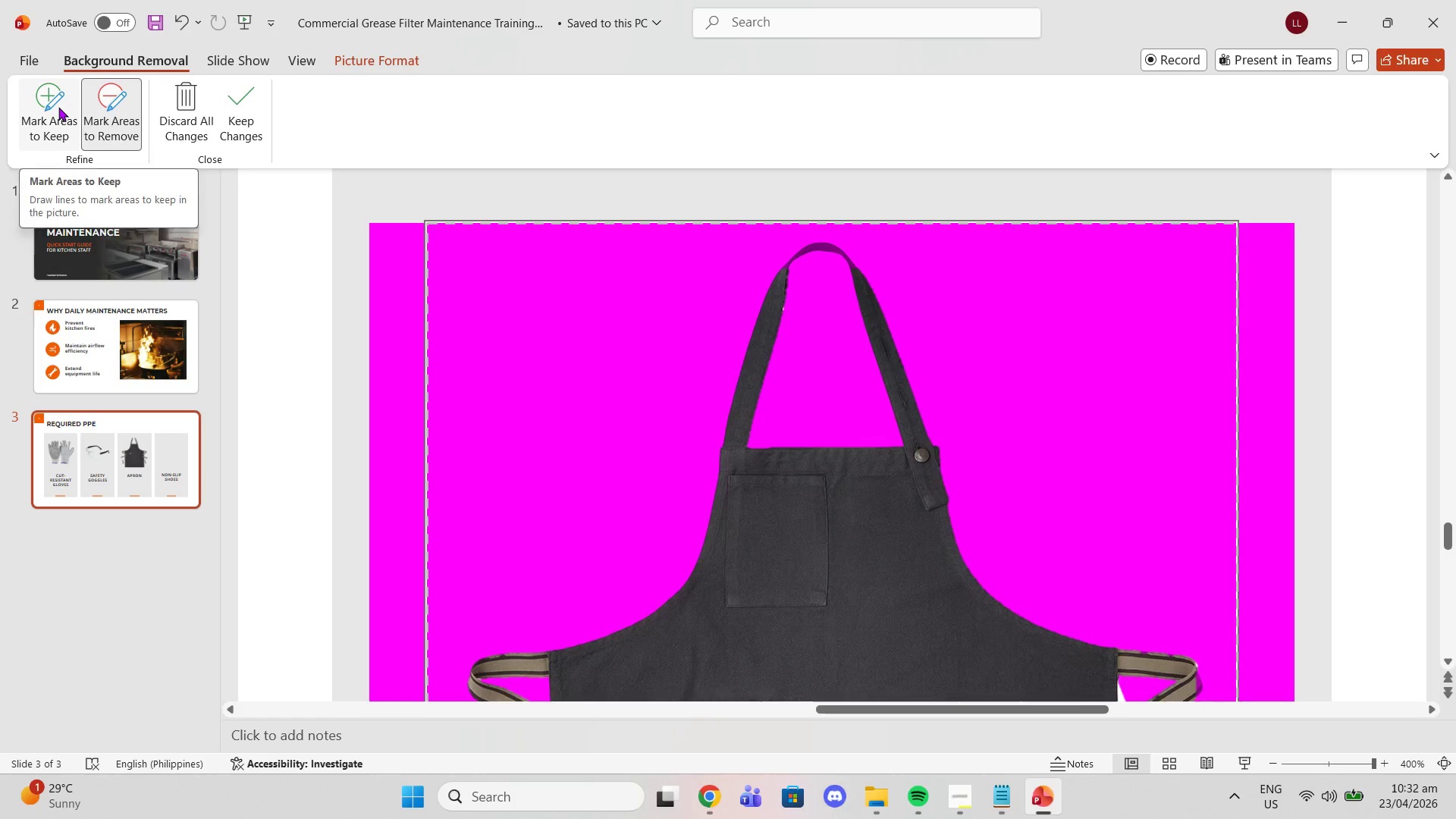 
key(Control+Z)
 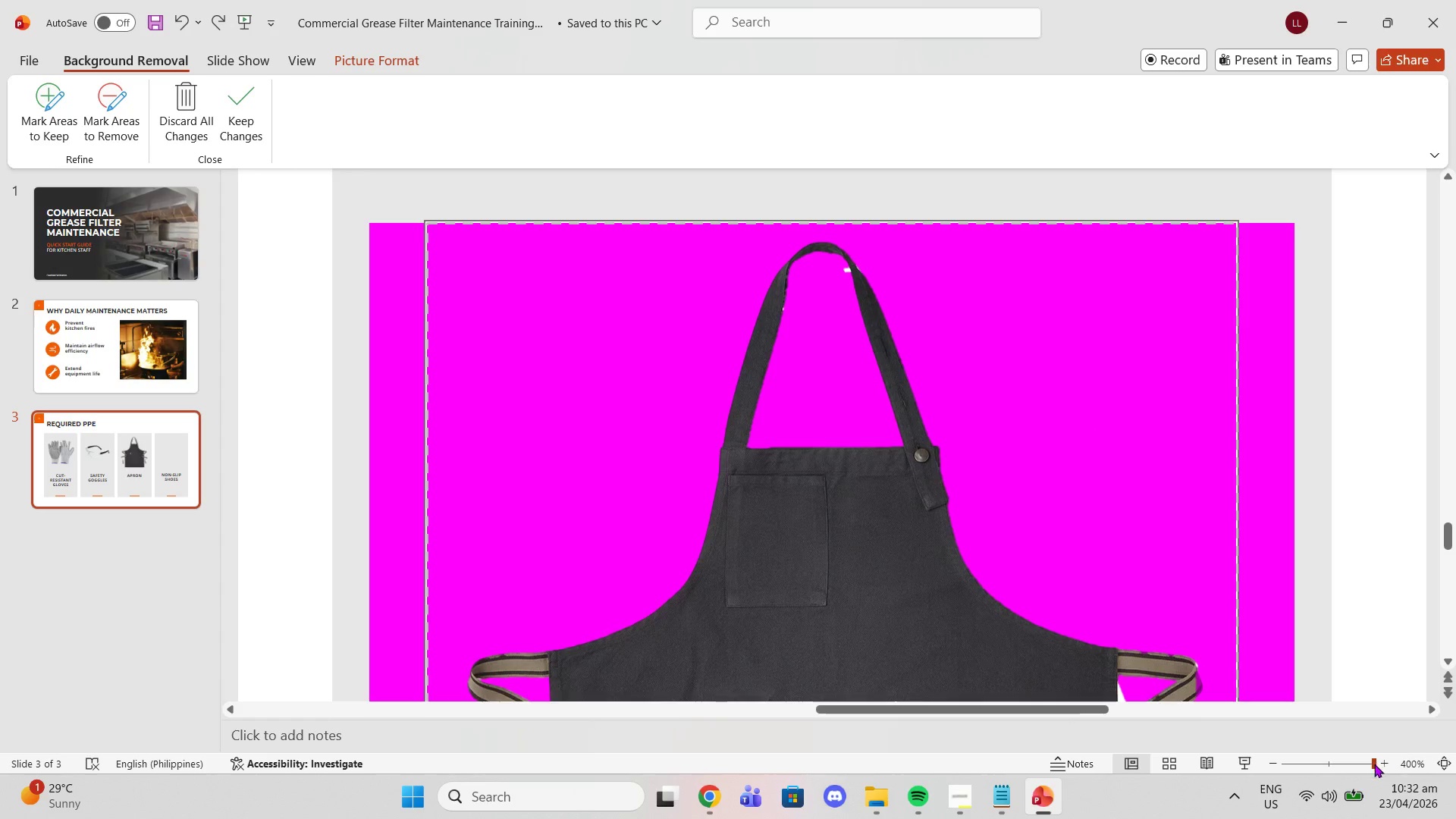 
left_click_drag(start_coordinate=[1371, 759], to_coordinate=[1392, 761])
 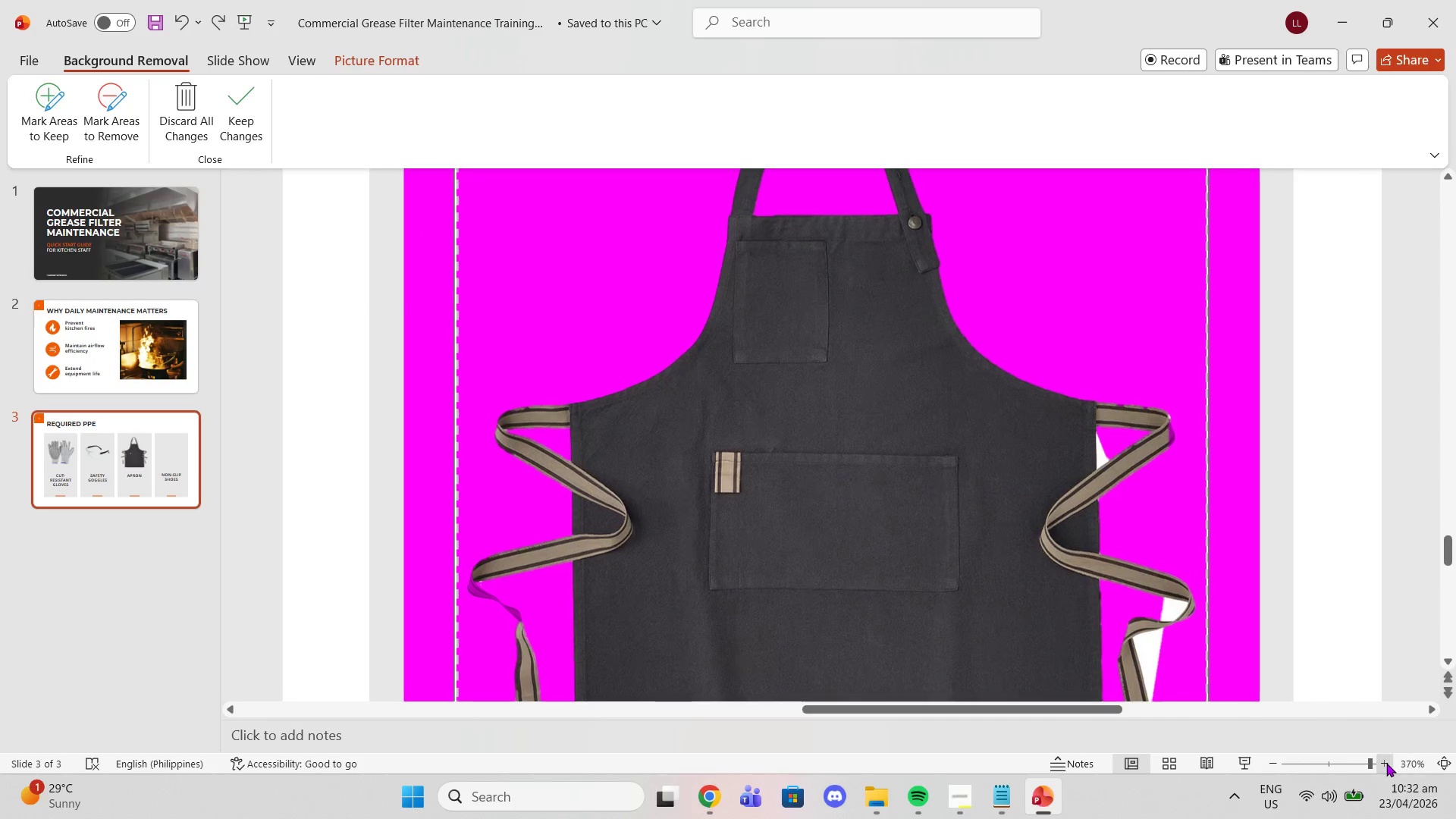 
double_click([1386, 763])
 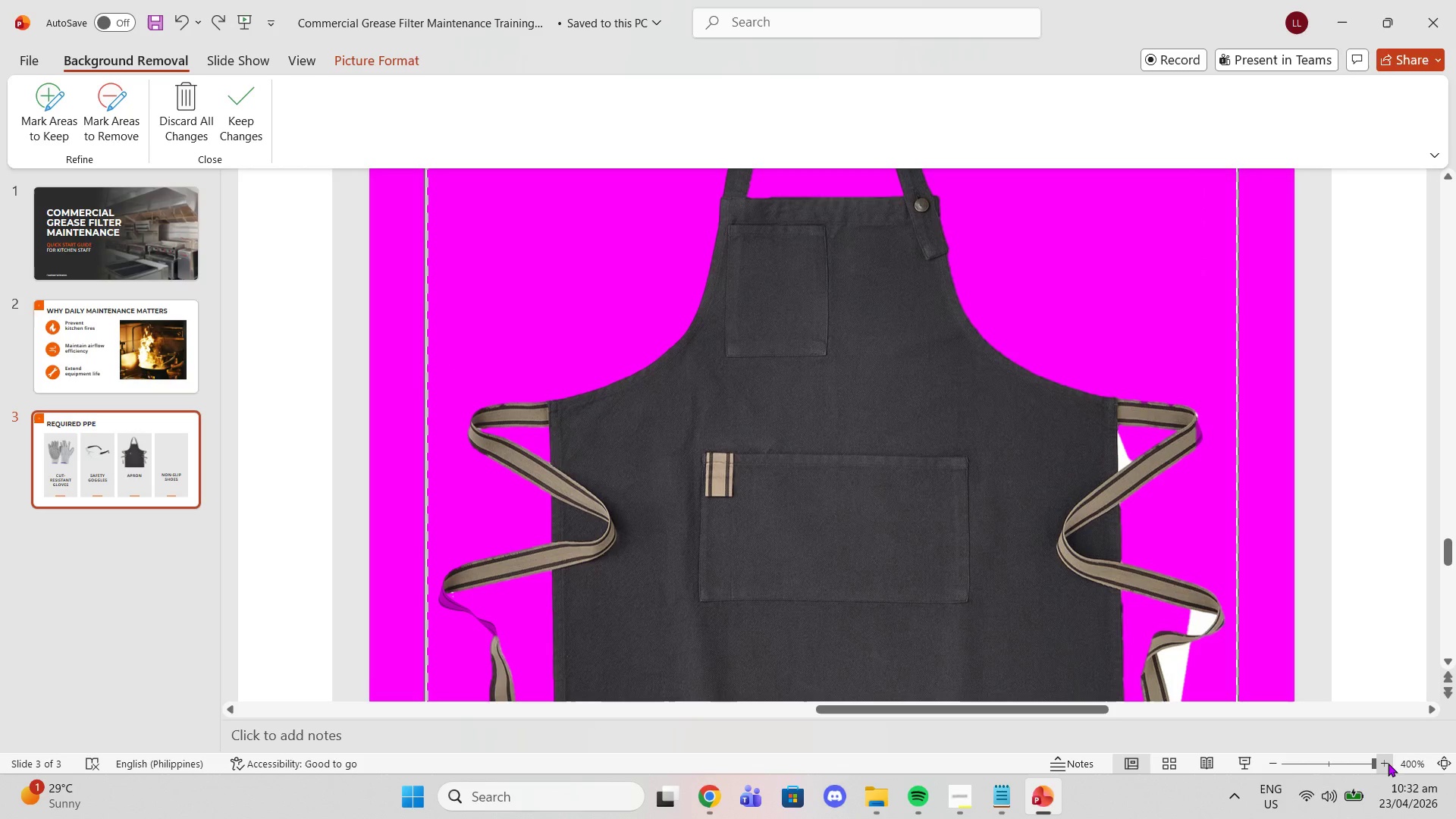 
scroll: coordinate [998, 472], scroll_direction: down, amount: 7.0
 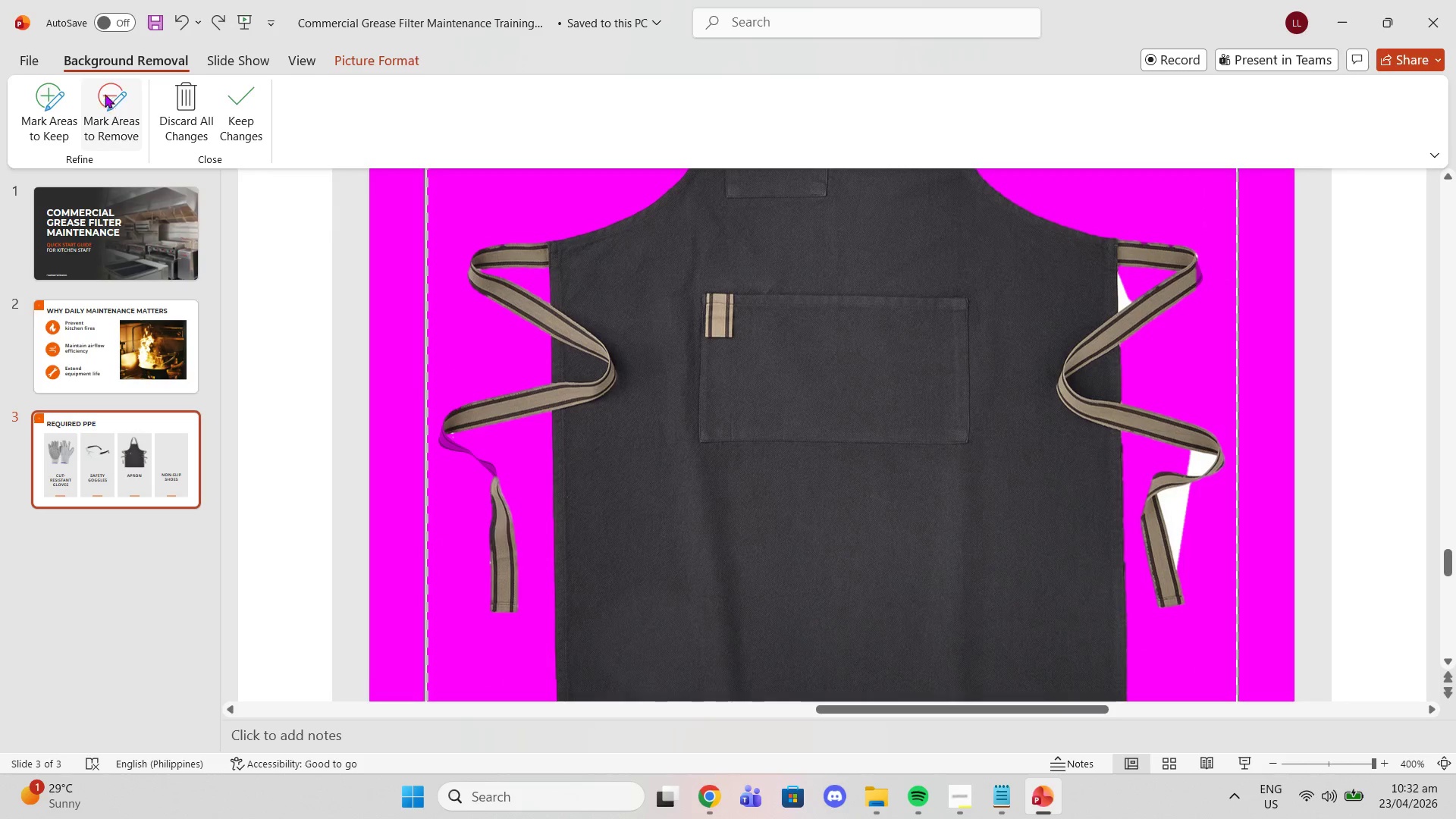 
left_click([61, 98])
 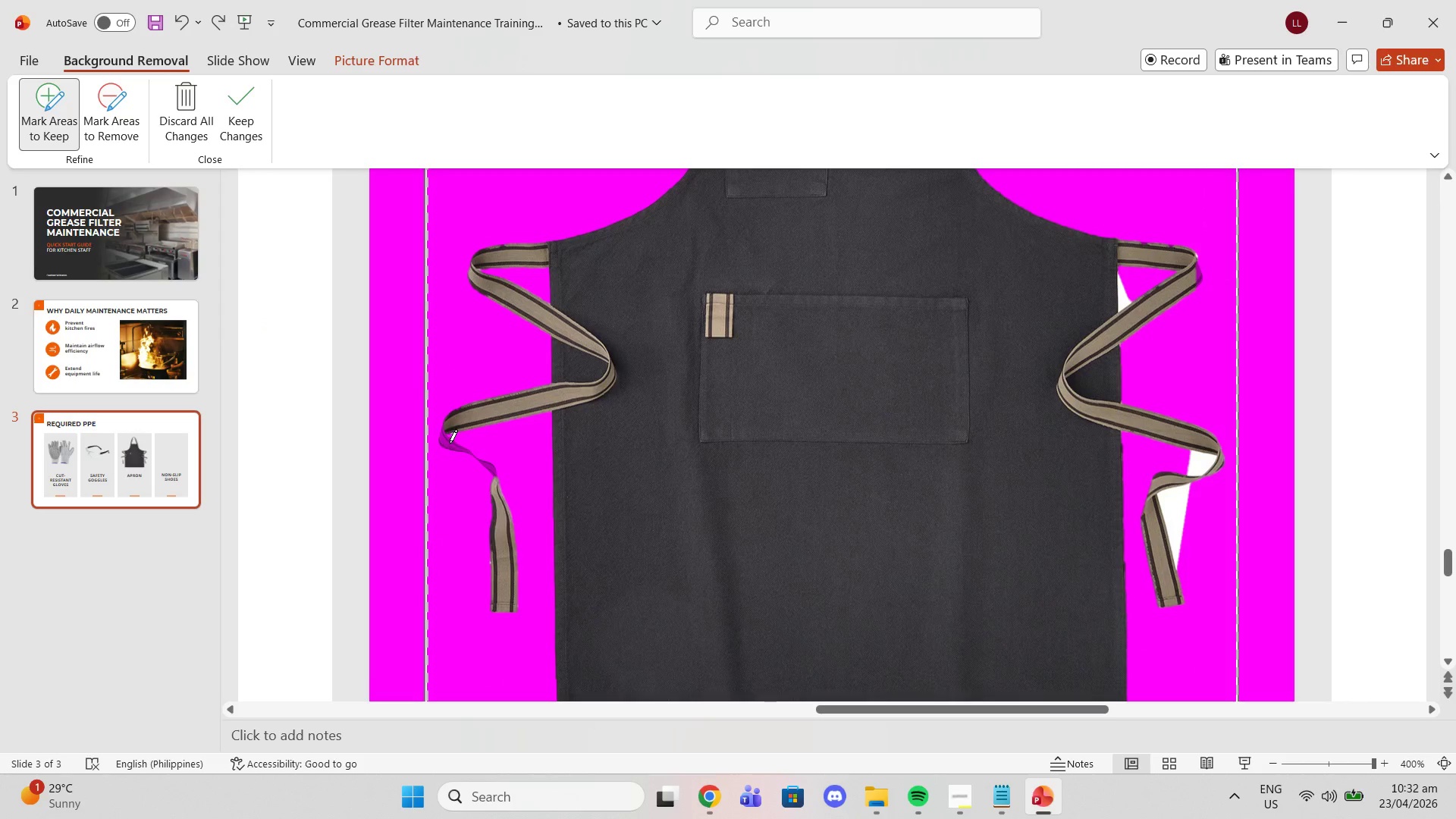 
left_click_drag(start_coordinate=[446, 435], to_coordinate=[495, 472])
 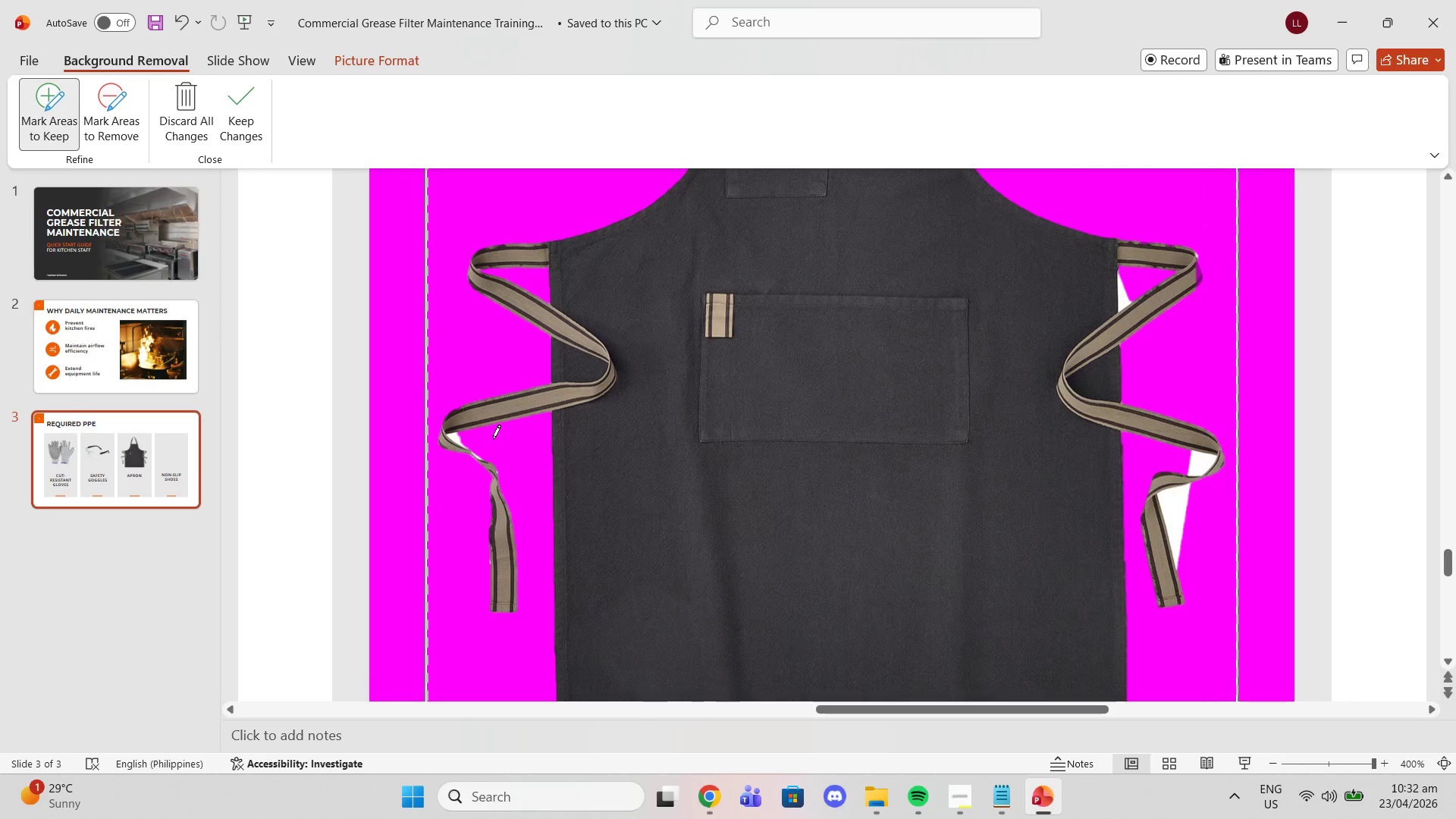 
scroll: coordinate [811, 355], scroll_direction: up, amount: 10.0
 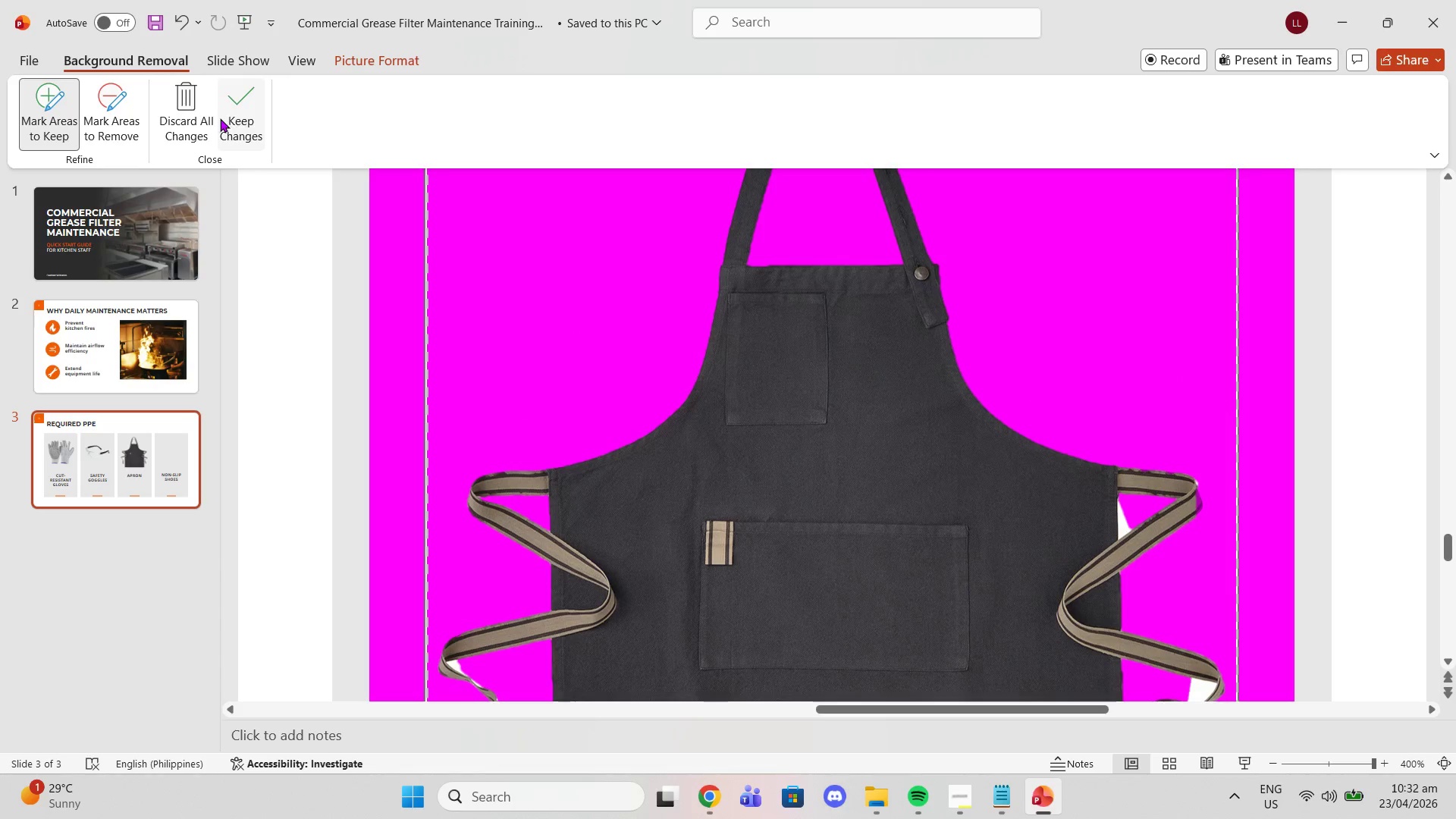 
left_click([185, 115])
 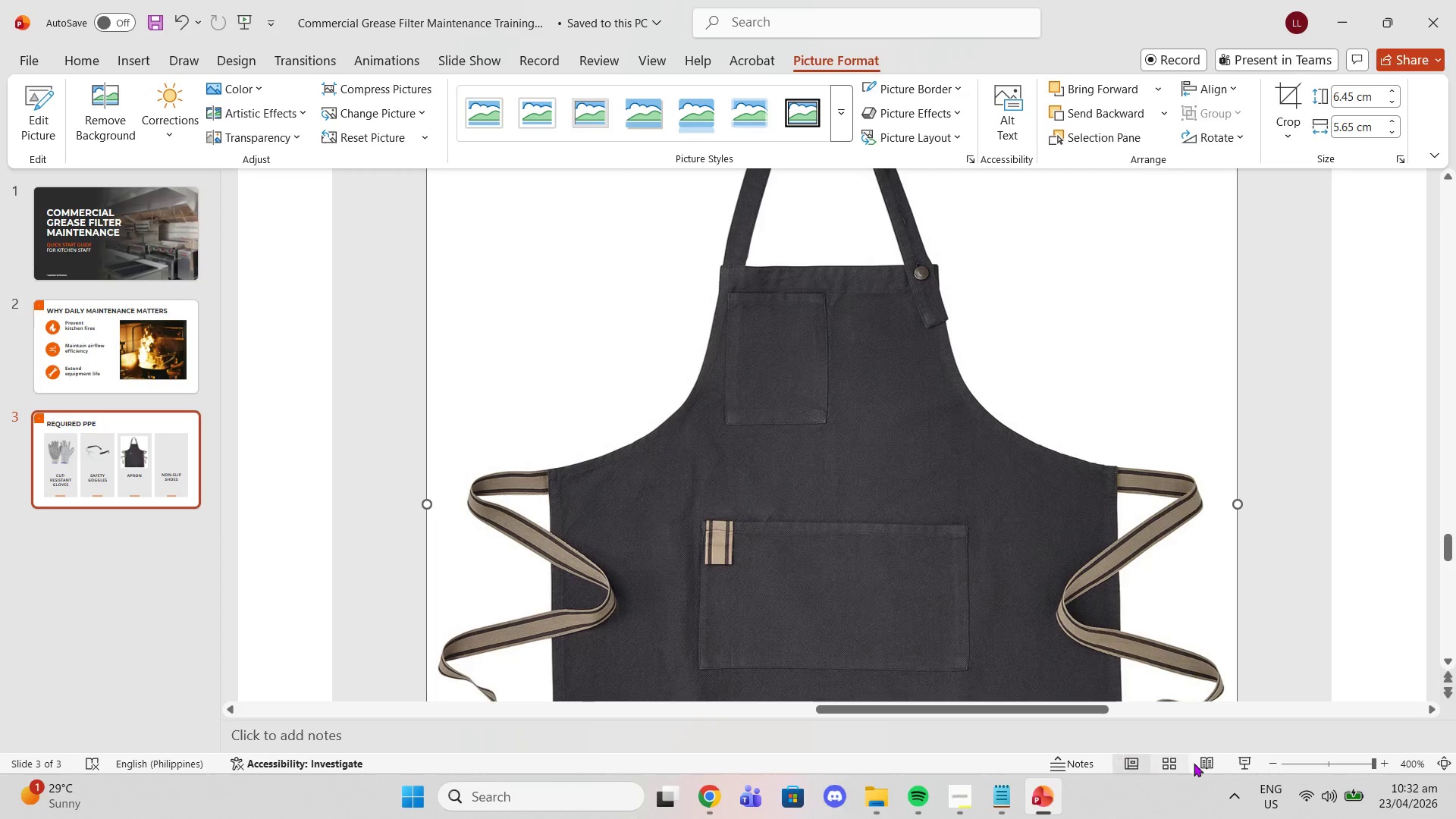 
double_click([1263, 764])
 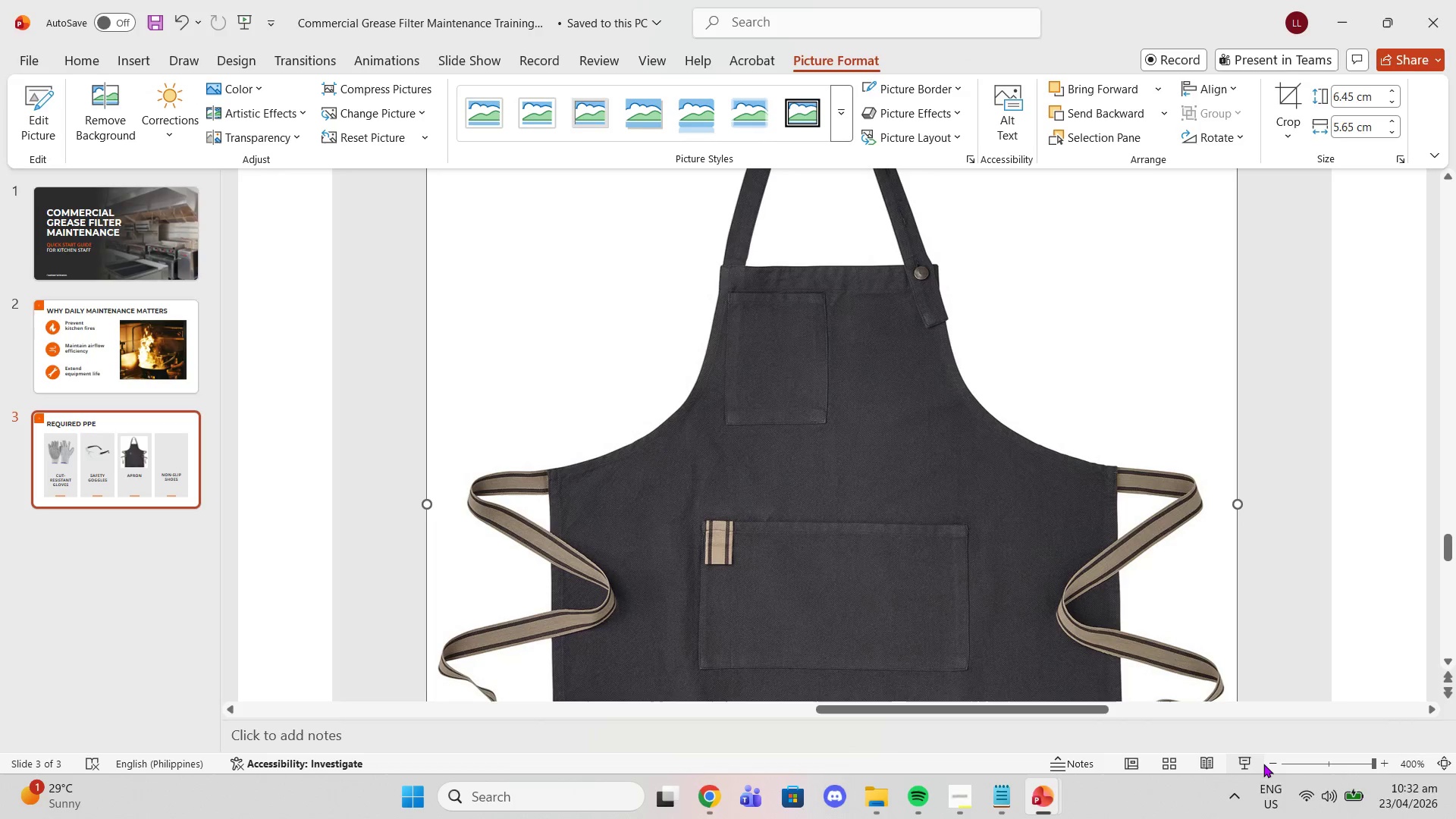 
triple_click([1263, 764])
 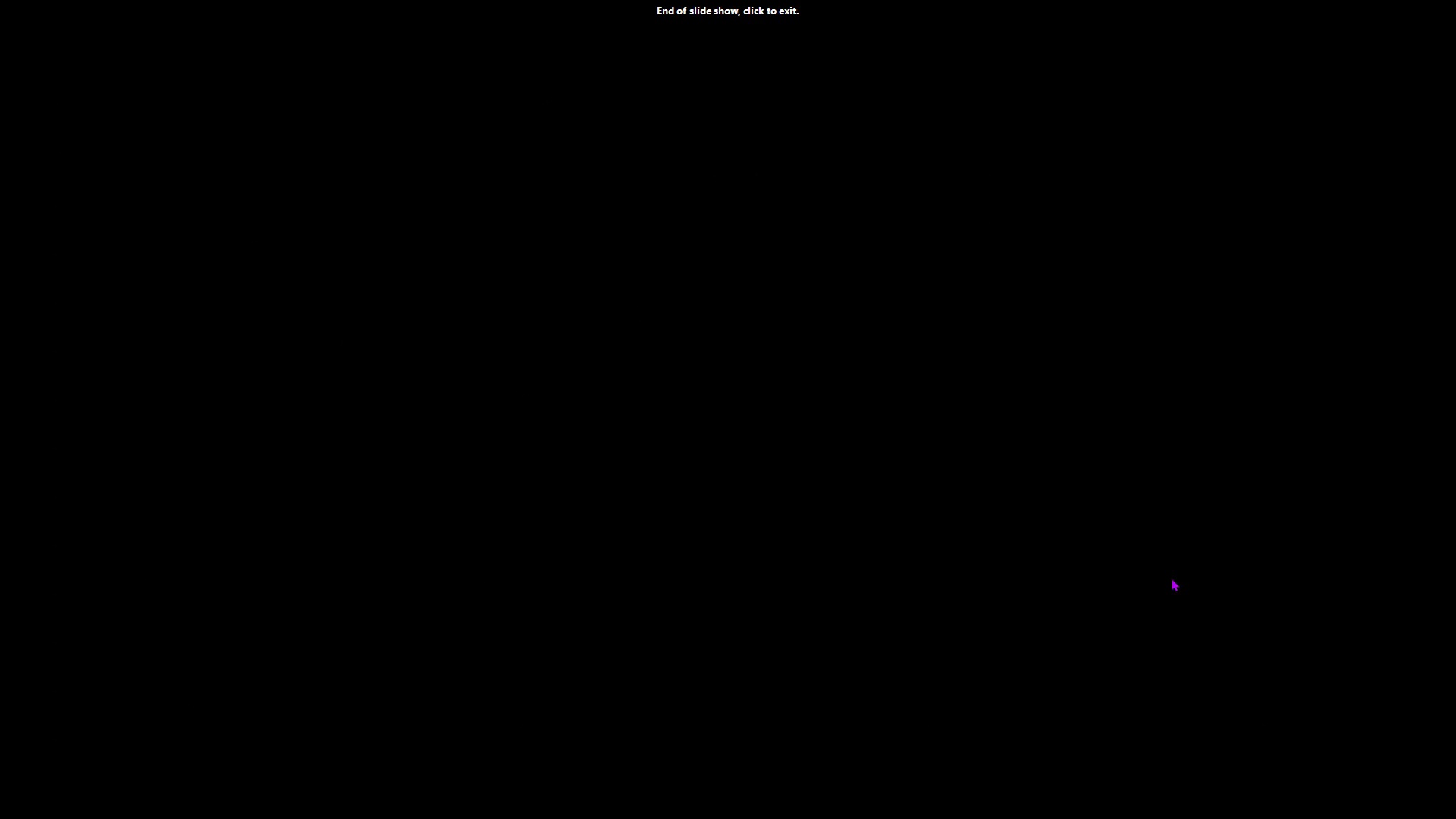 
key(Escape)
 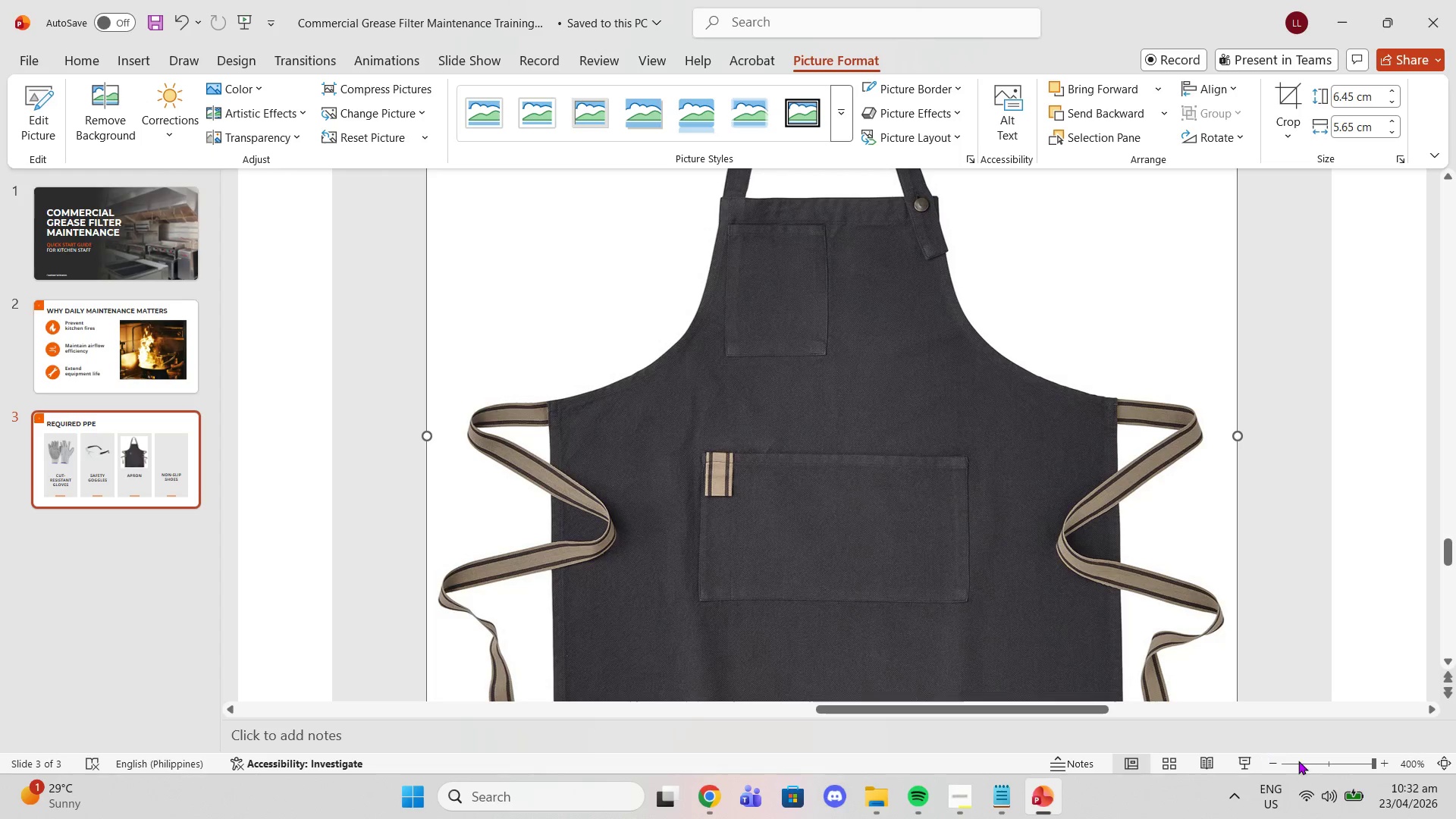 
left_click([1289, 761])
 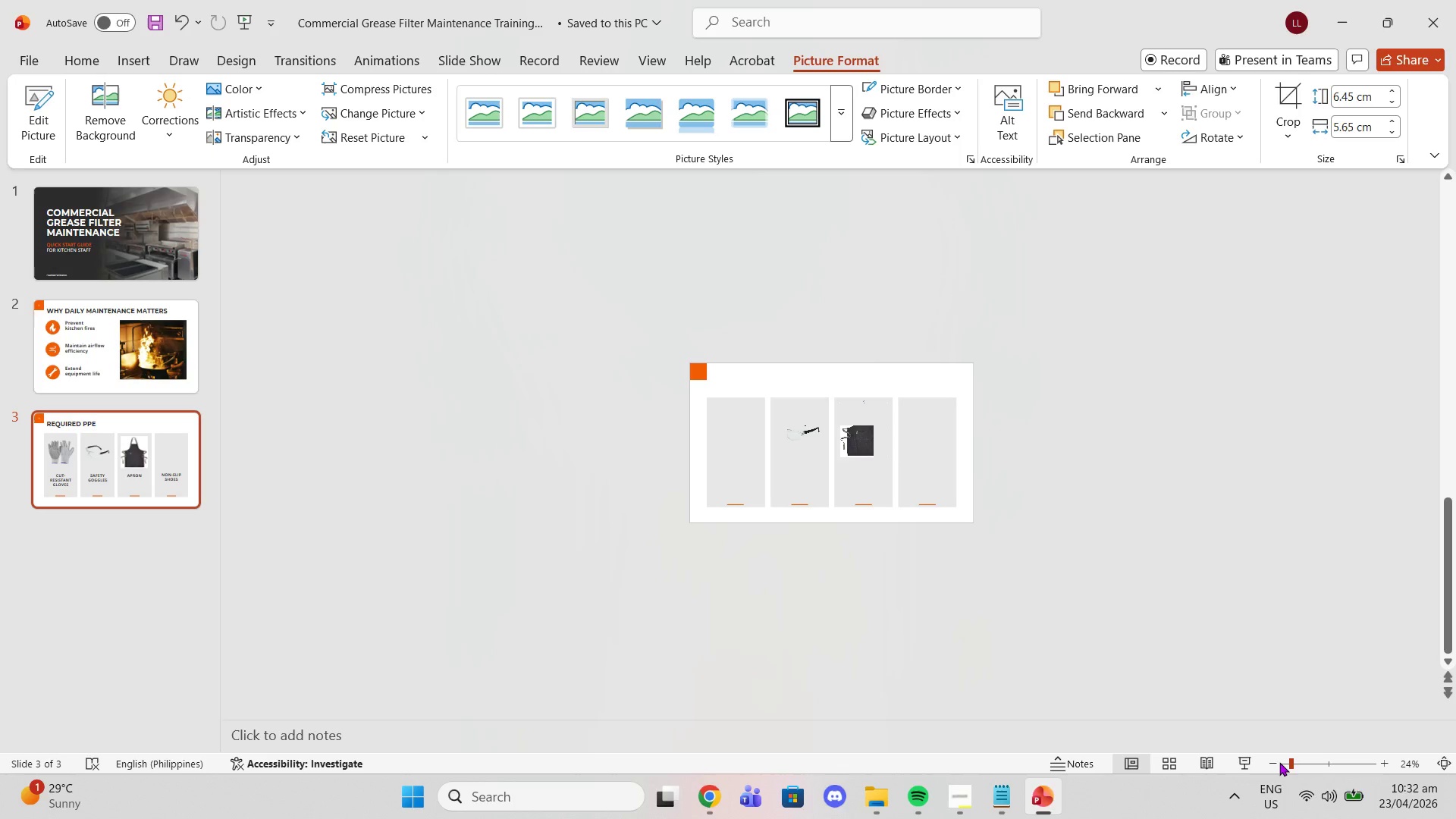 
left_click([1274, 762])
 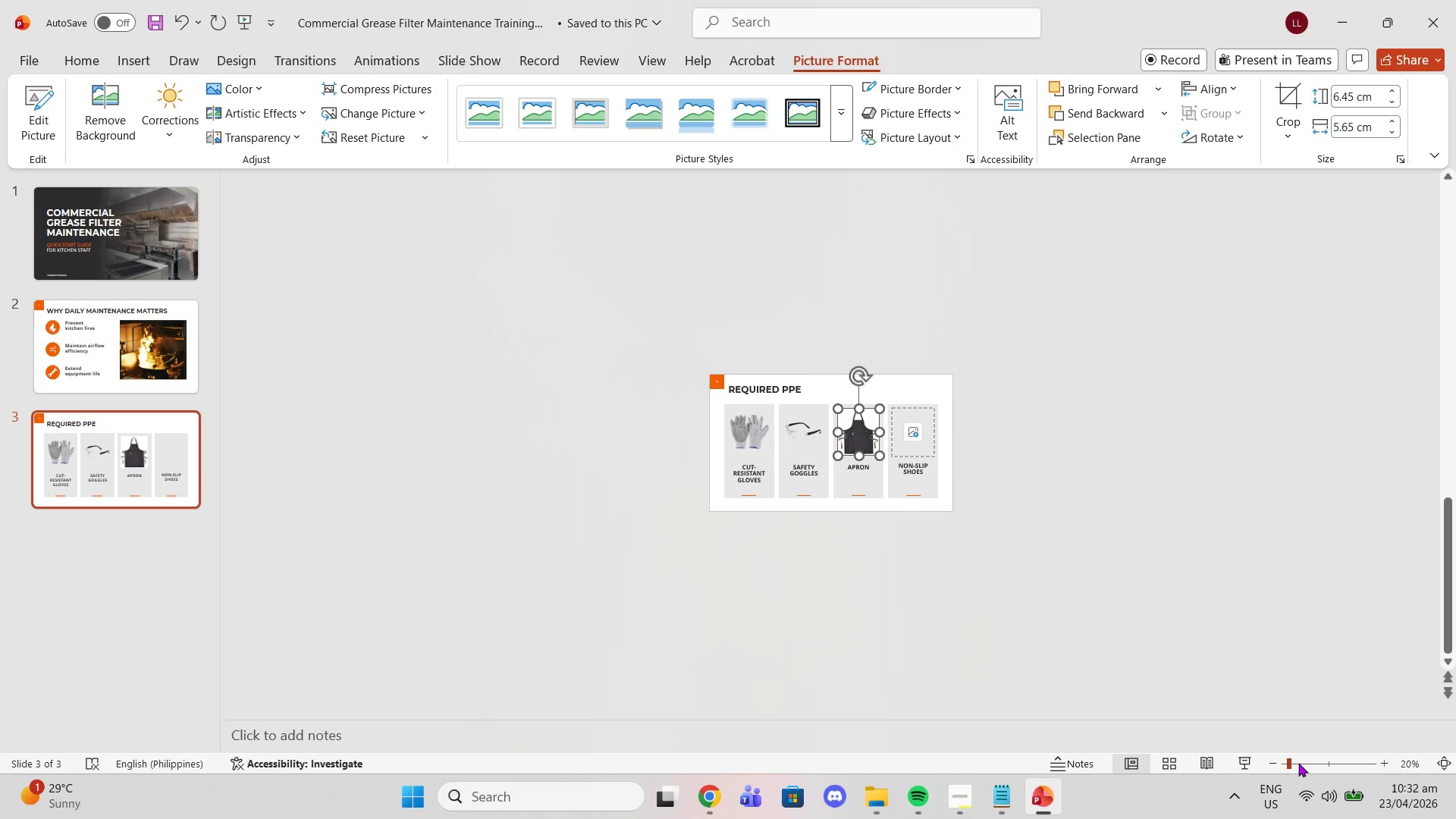 
left_click_drag(start_coordinate=[1294, 763], to_coordinate=[1406, 739])
 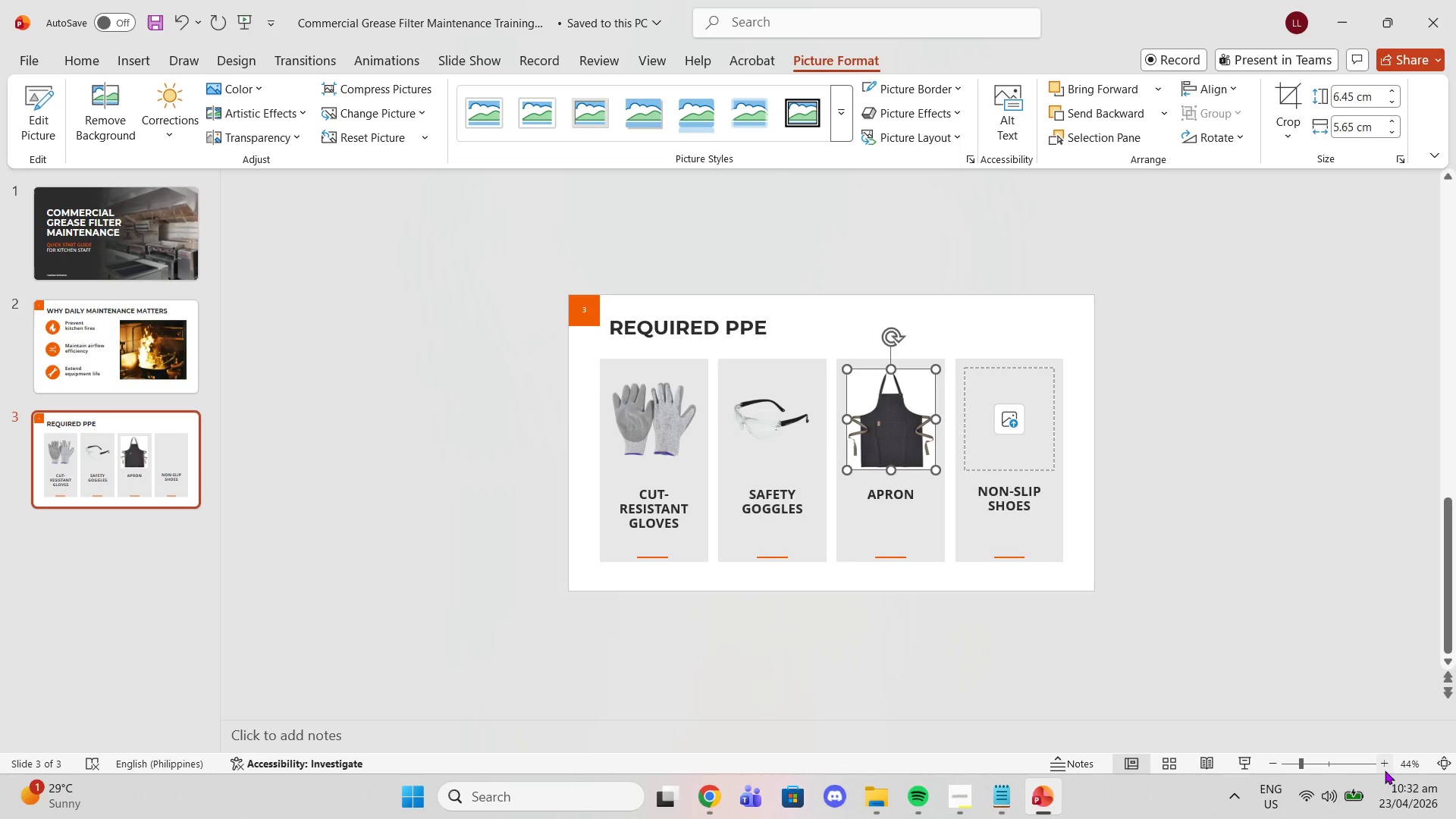 
double_click([1378, 770])
 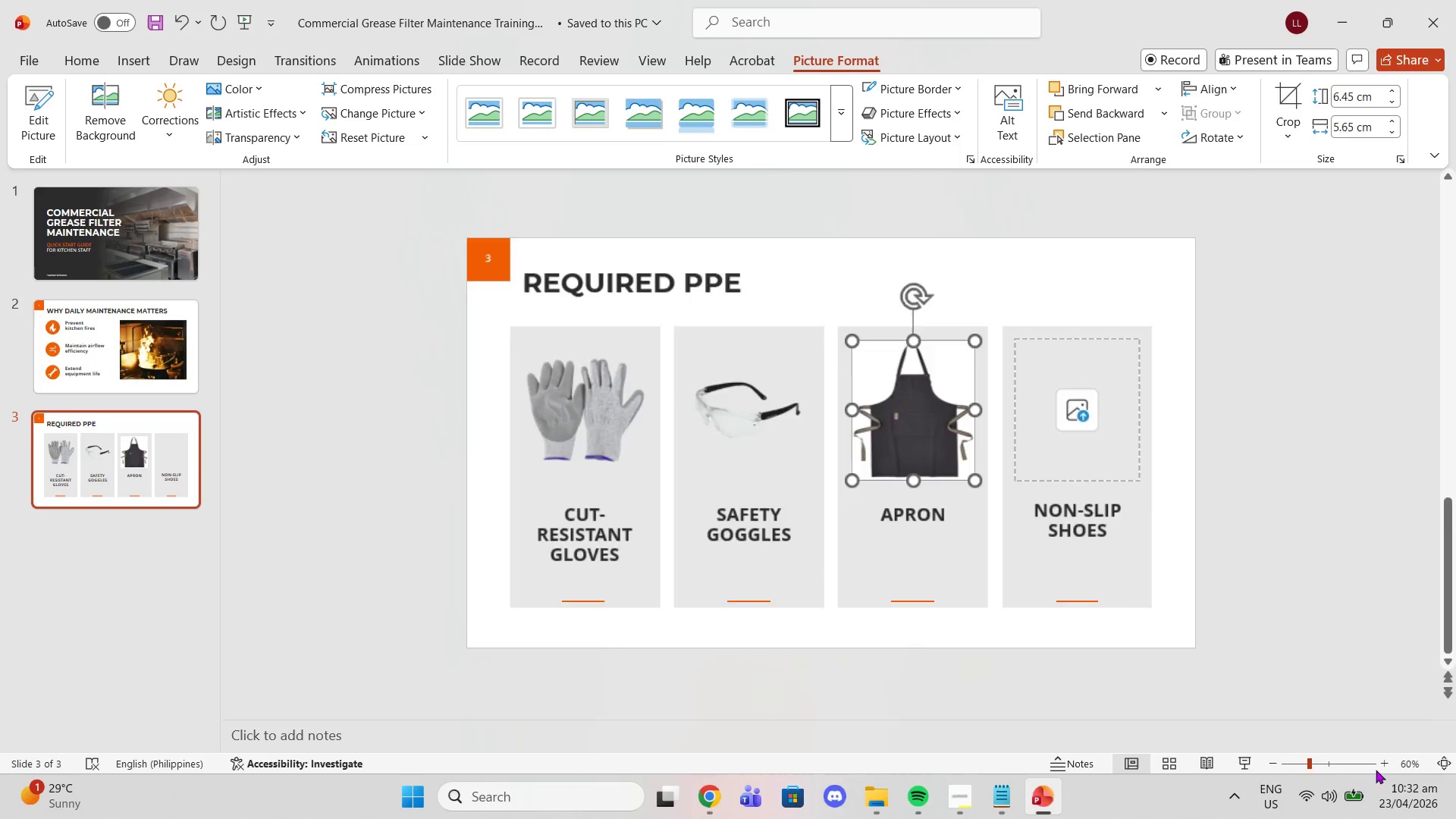 
triple_click([1376, 770])
 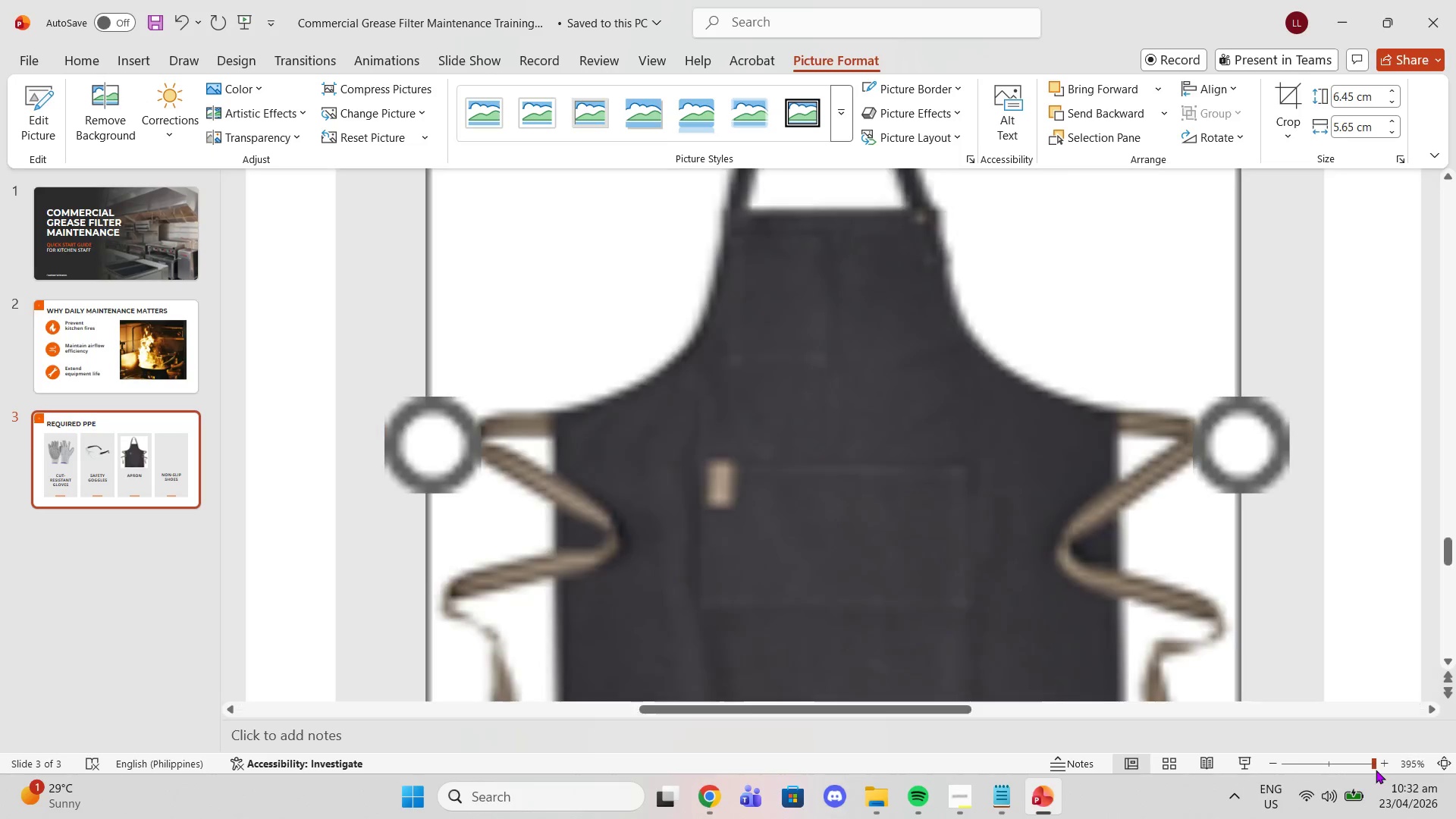 
triple_click([1376, 770])
 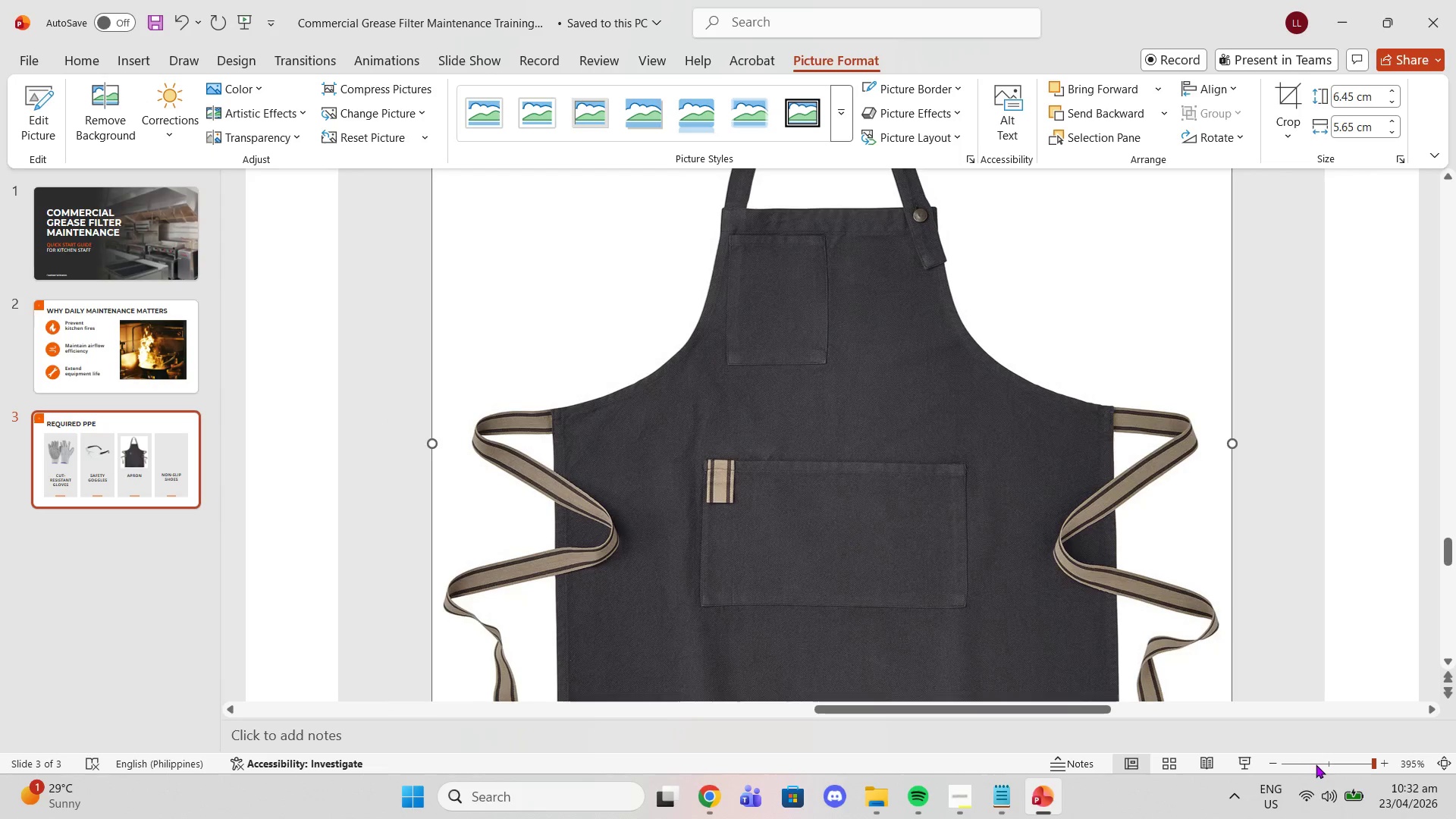 
left_click([1326, 760])
 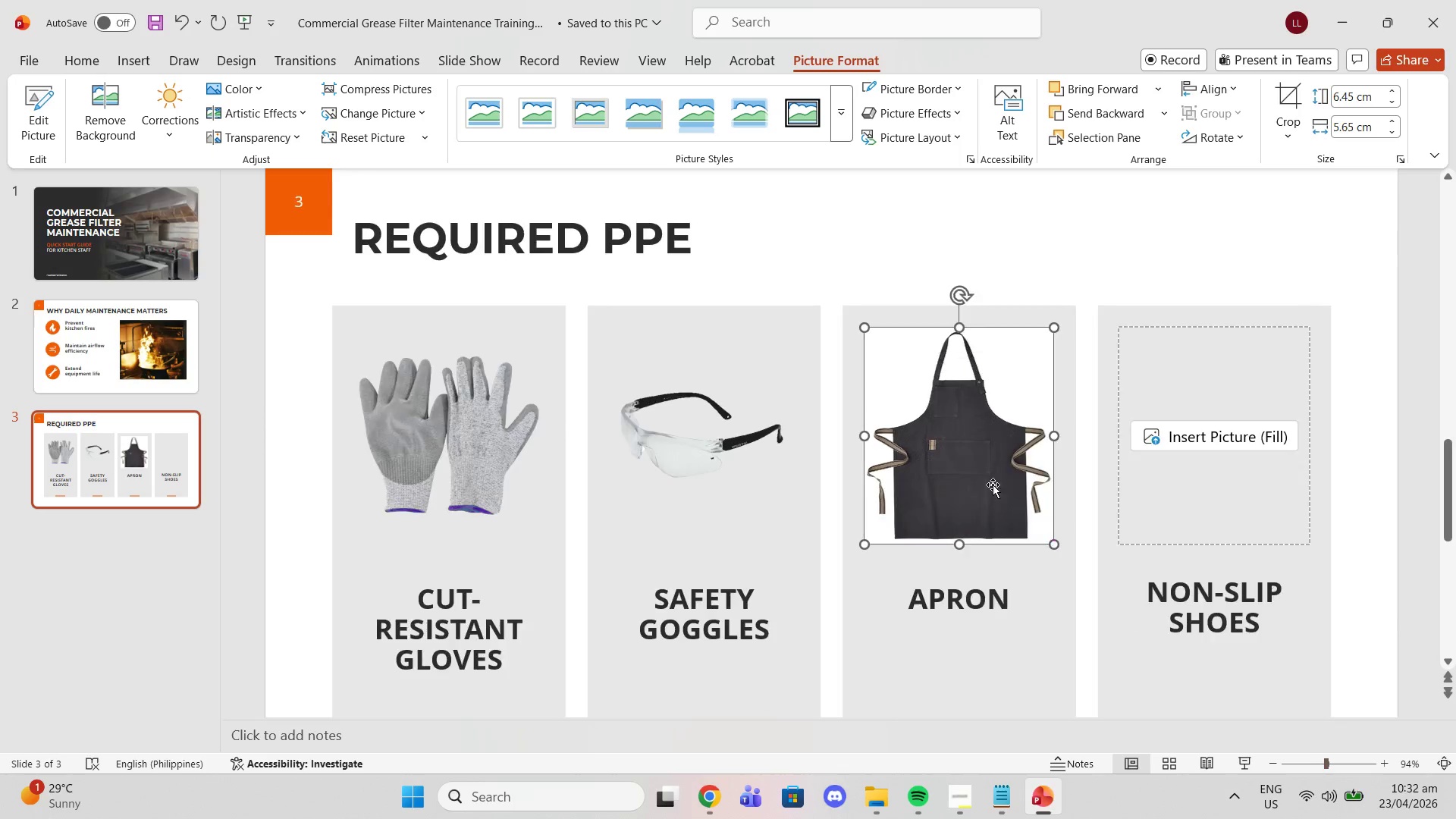 
left_click([951, 460])
 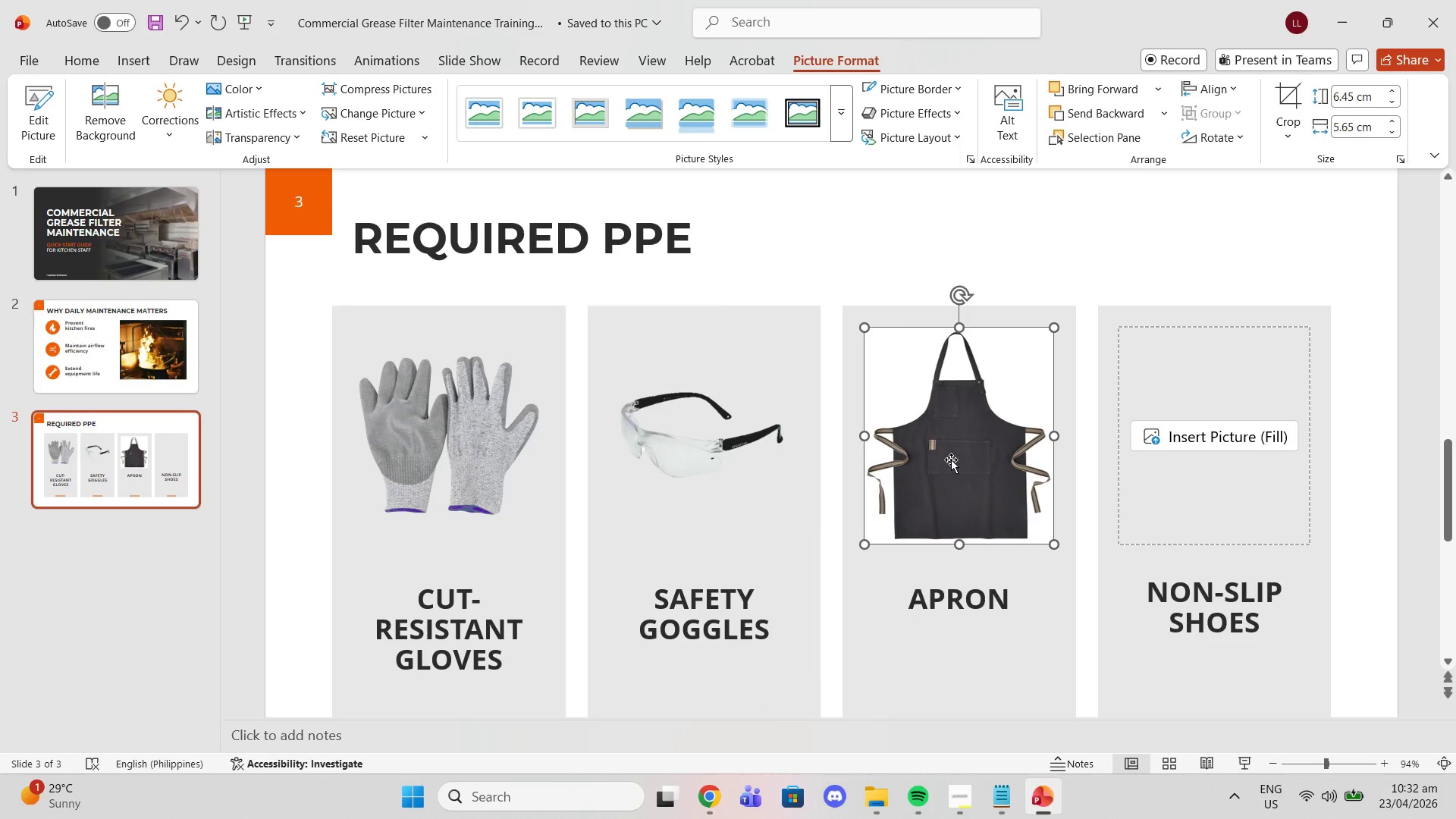 
key(Delete)
 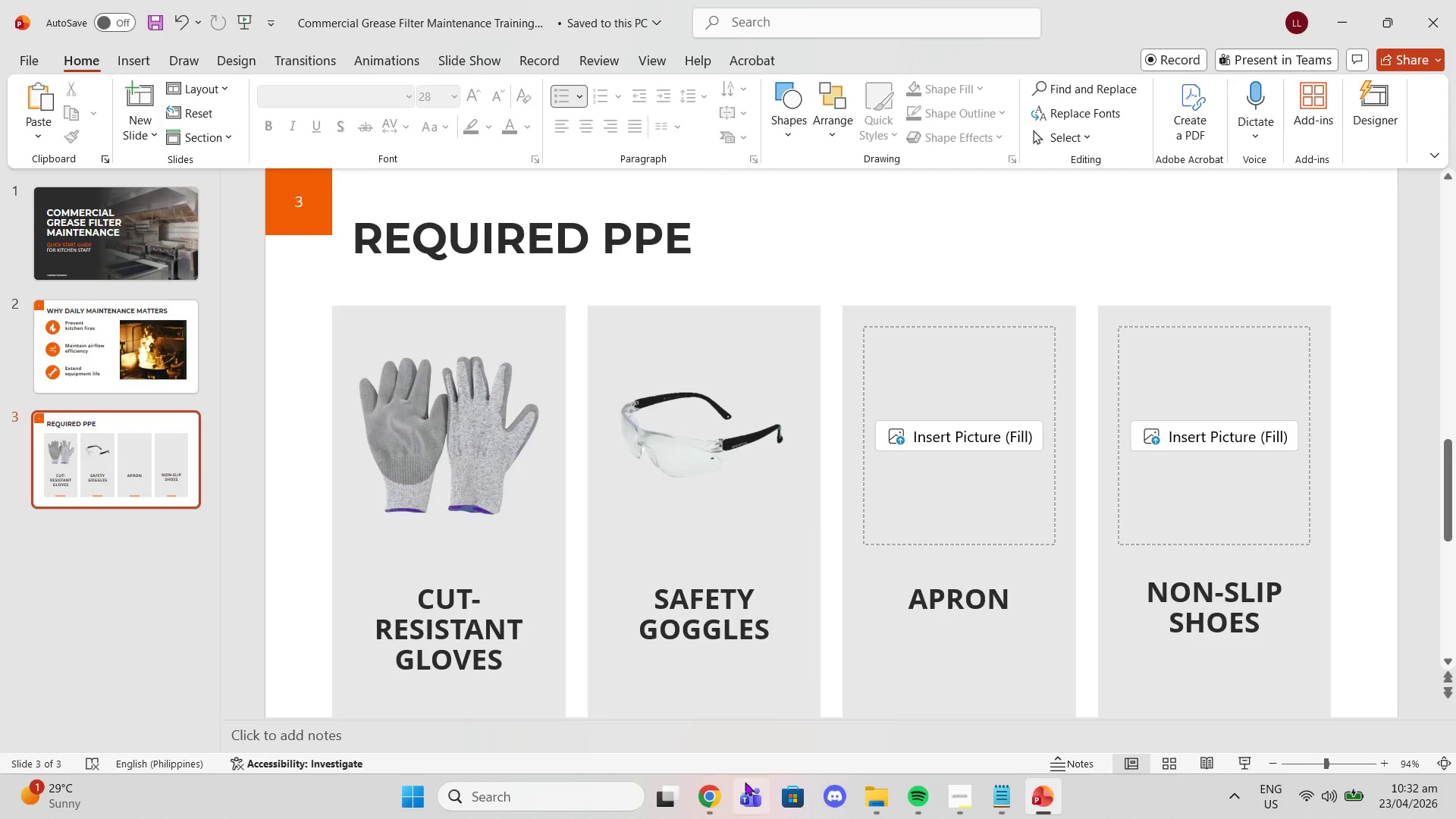 
left_click([717, 805])
 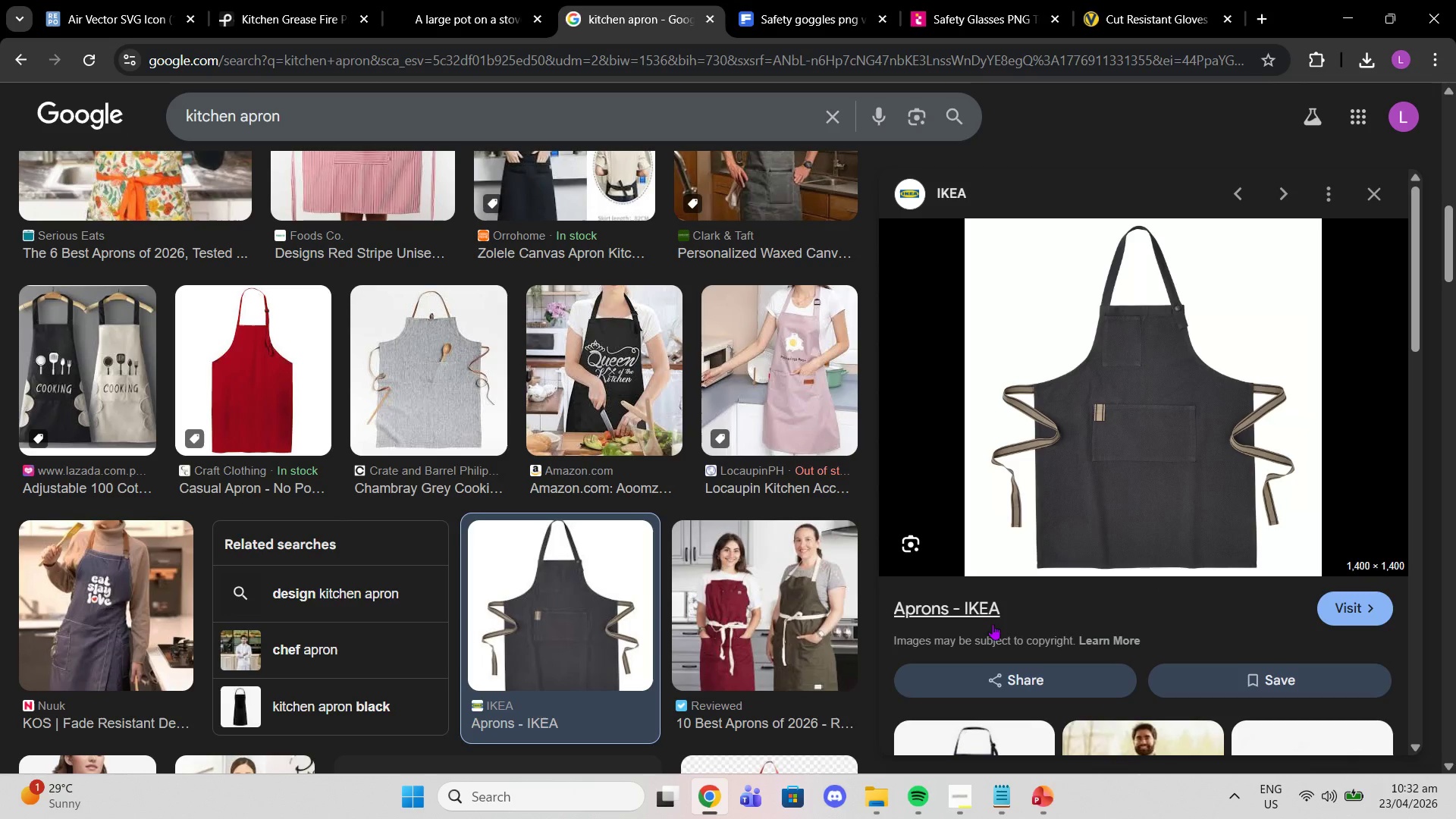 
scroll: coordinate [1017, 598], scroll_direction: down, amount: 4.0
 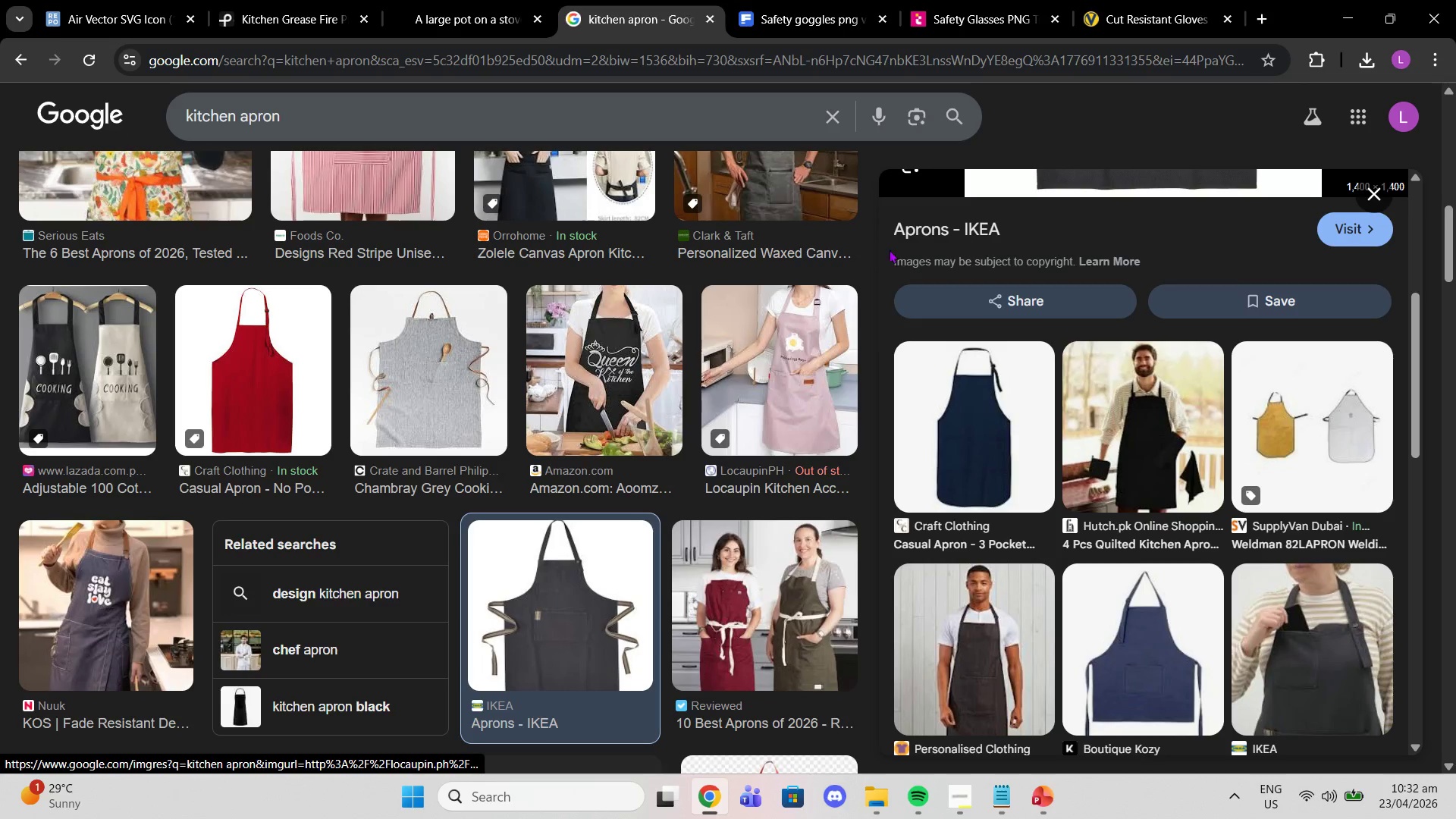 
left_click([921, 237])
 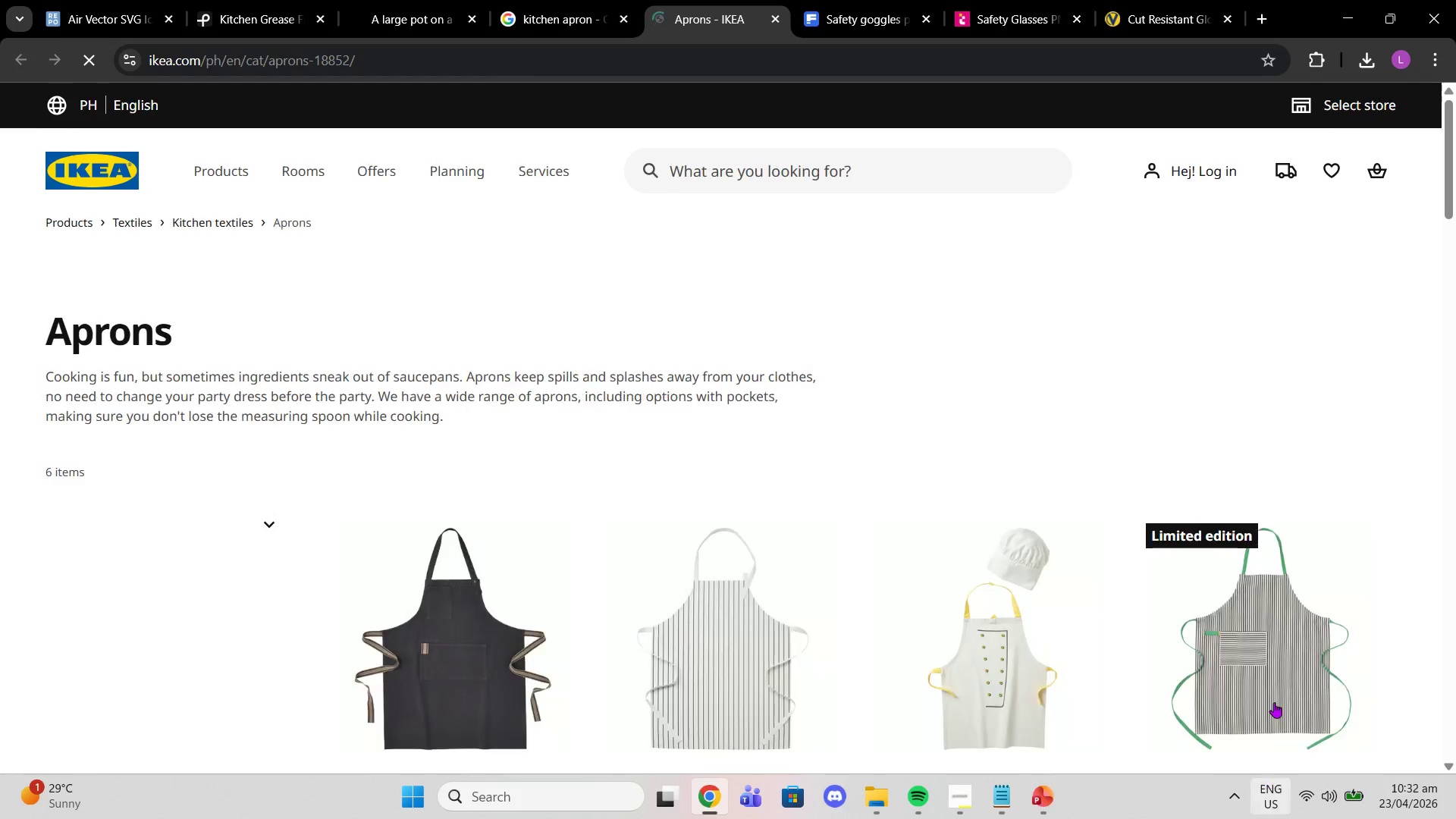 
scroll: coordinate [916, 607], scroll_direction: down, amount: 9.0
 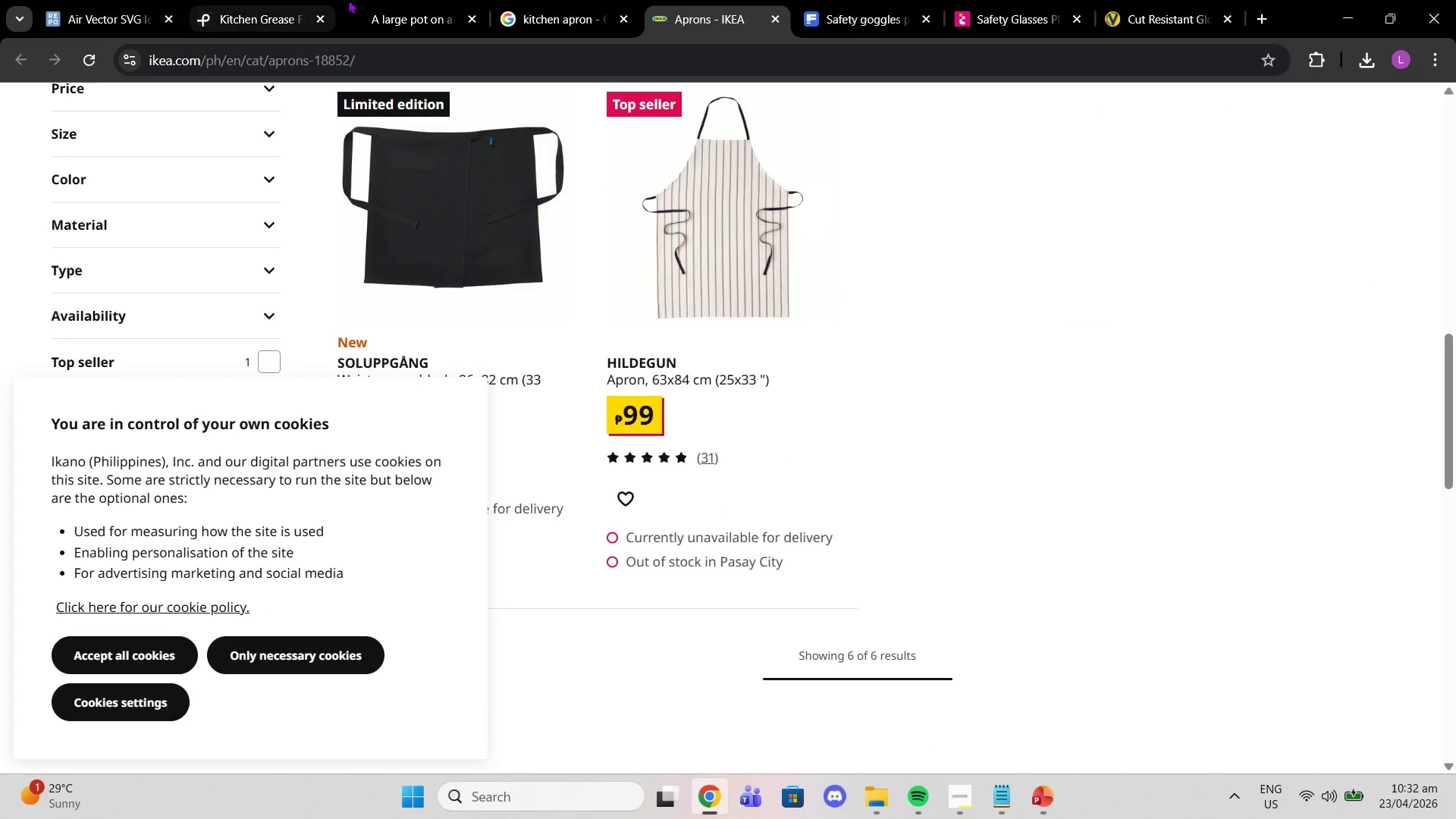 
left_click([558, 17])
 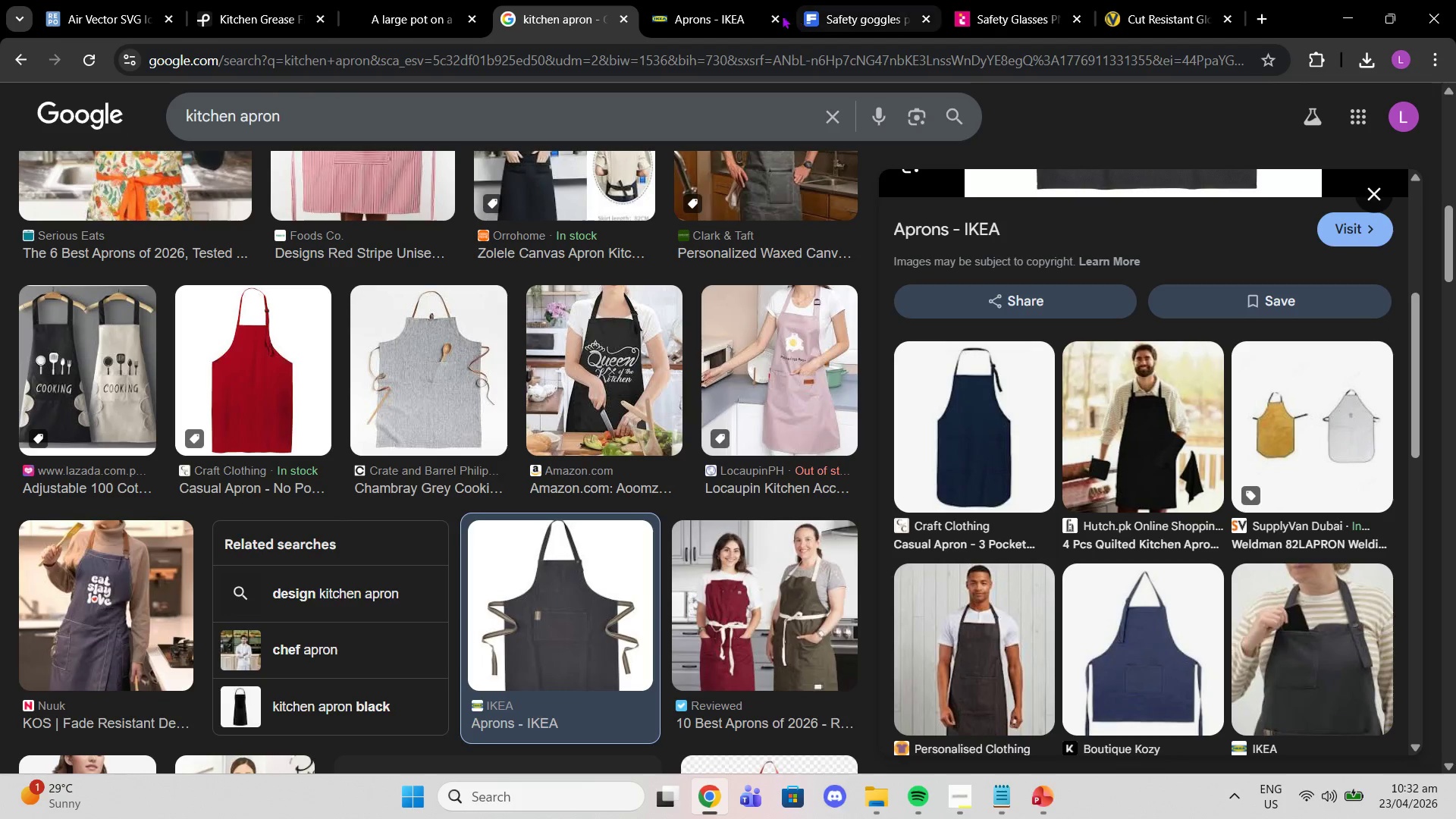 
left_click([767, 15])
 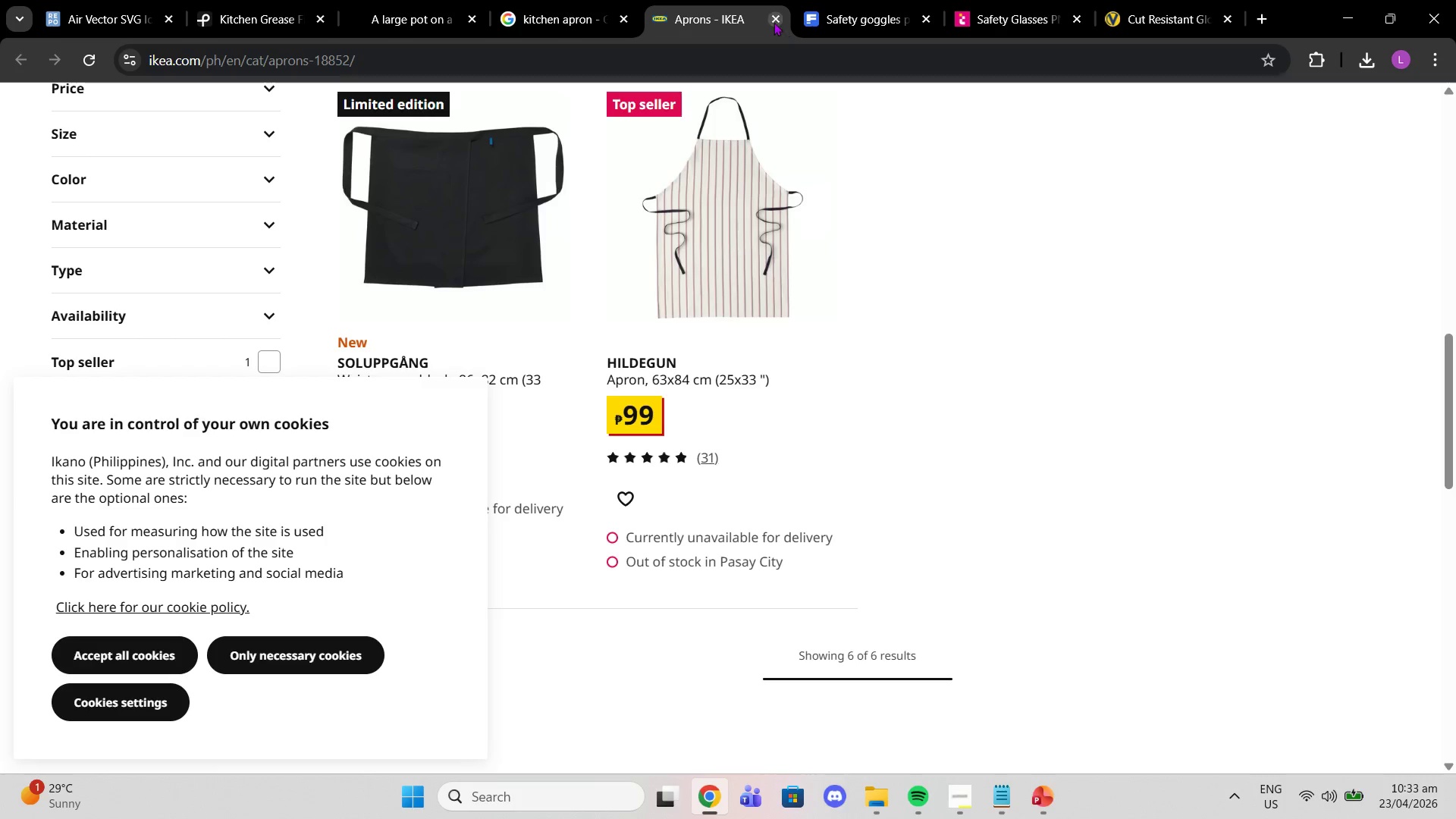 
left_click([770, 21])
 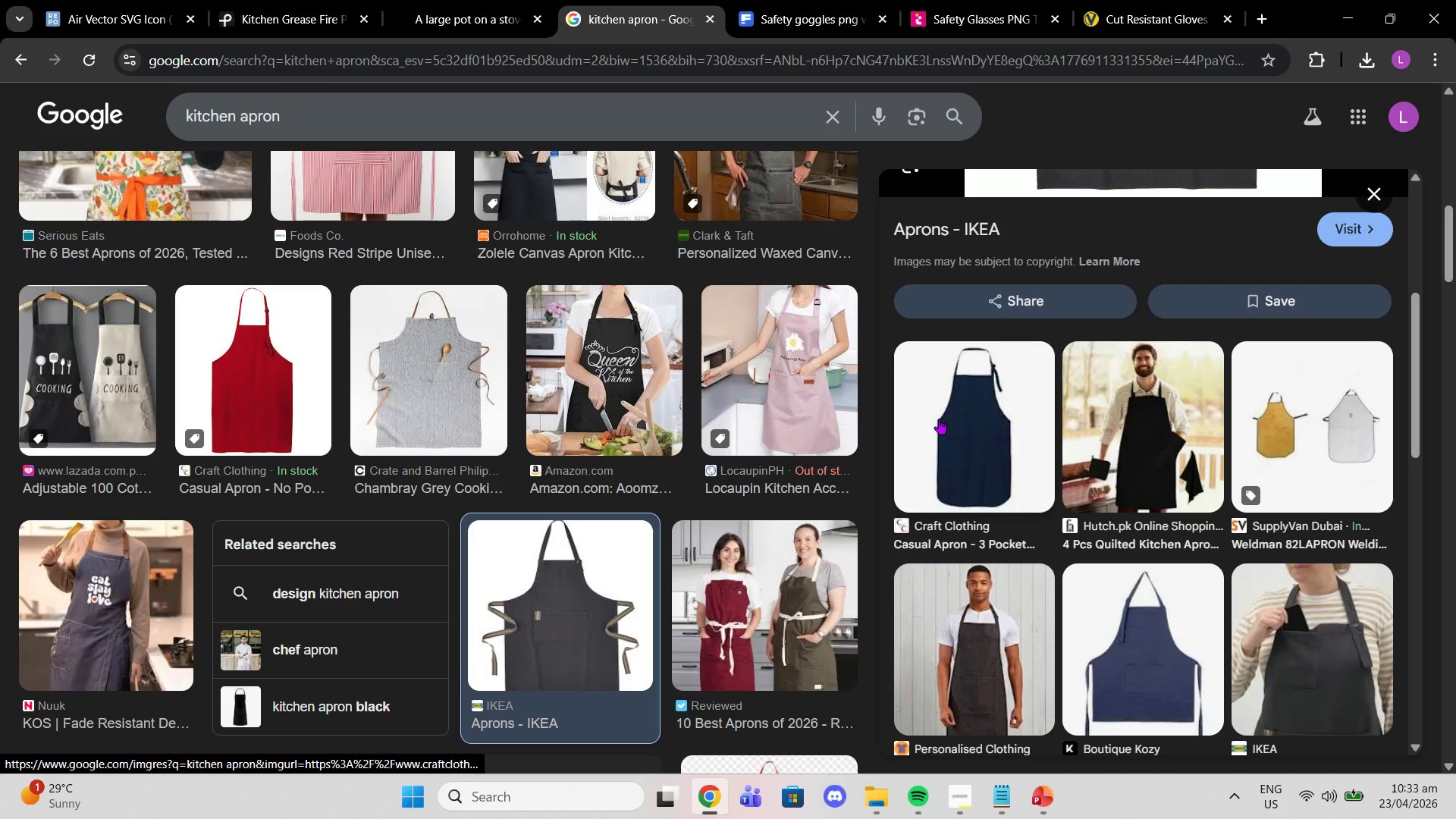 
scroll: coordinate [1264, 384], scroll_direction: down, amount: 5.0
 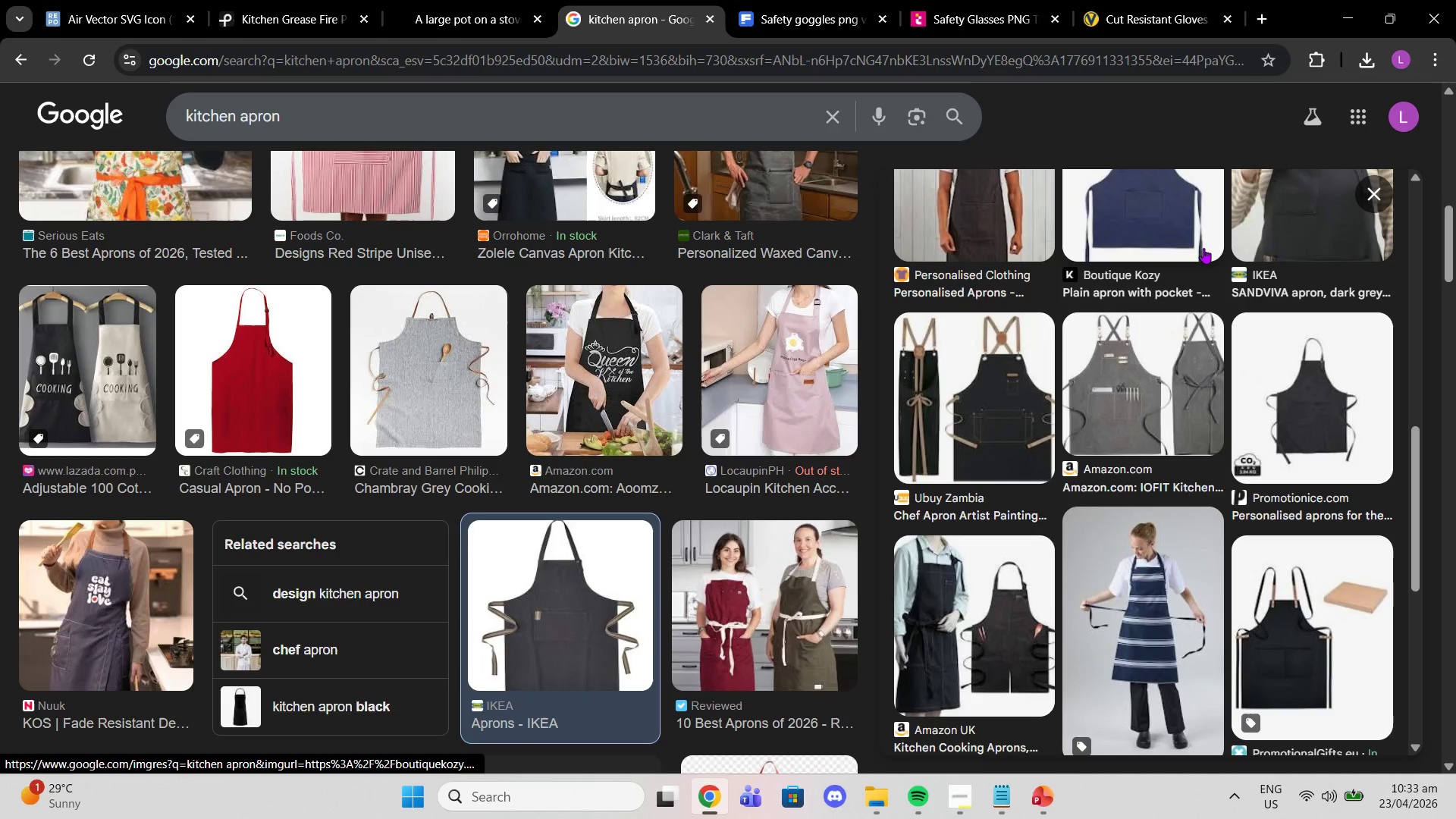 
scroll: coordinate [1214, 337], scroll_direction: up, amount: 3.0
 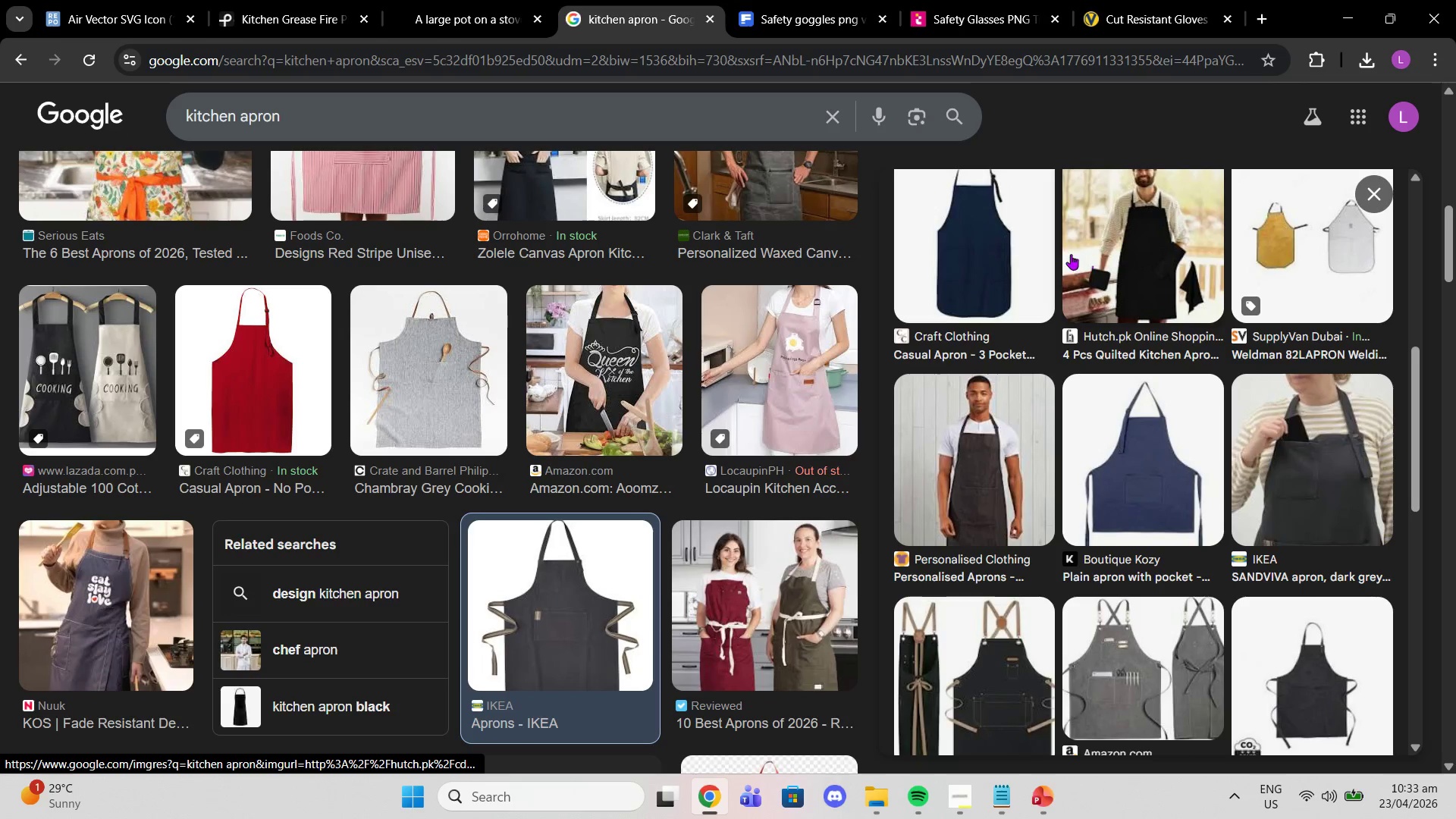 
left_click([999, 245])
 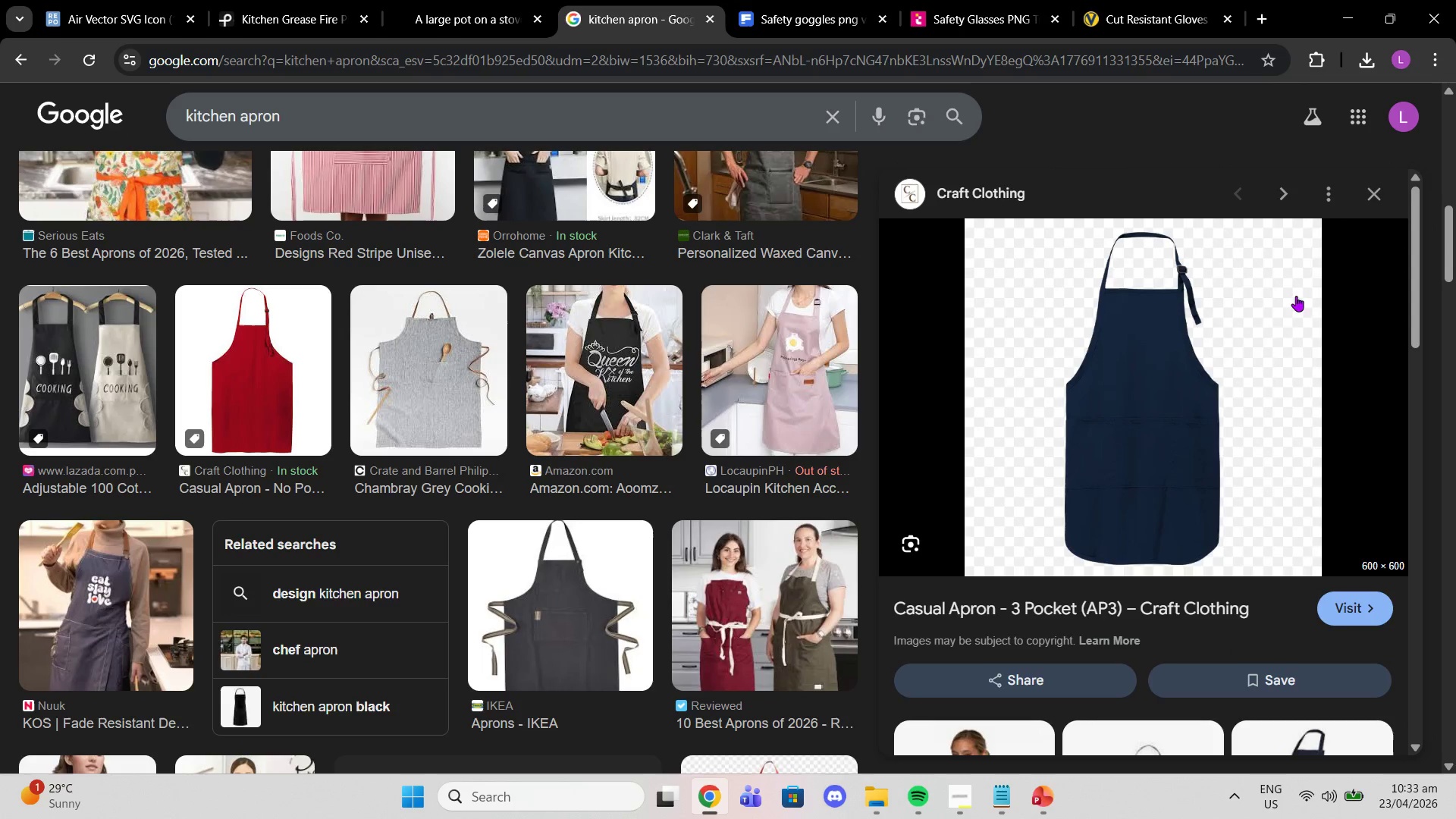 
right_click([1083, 530])
 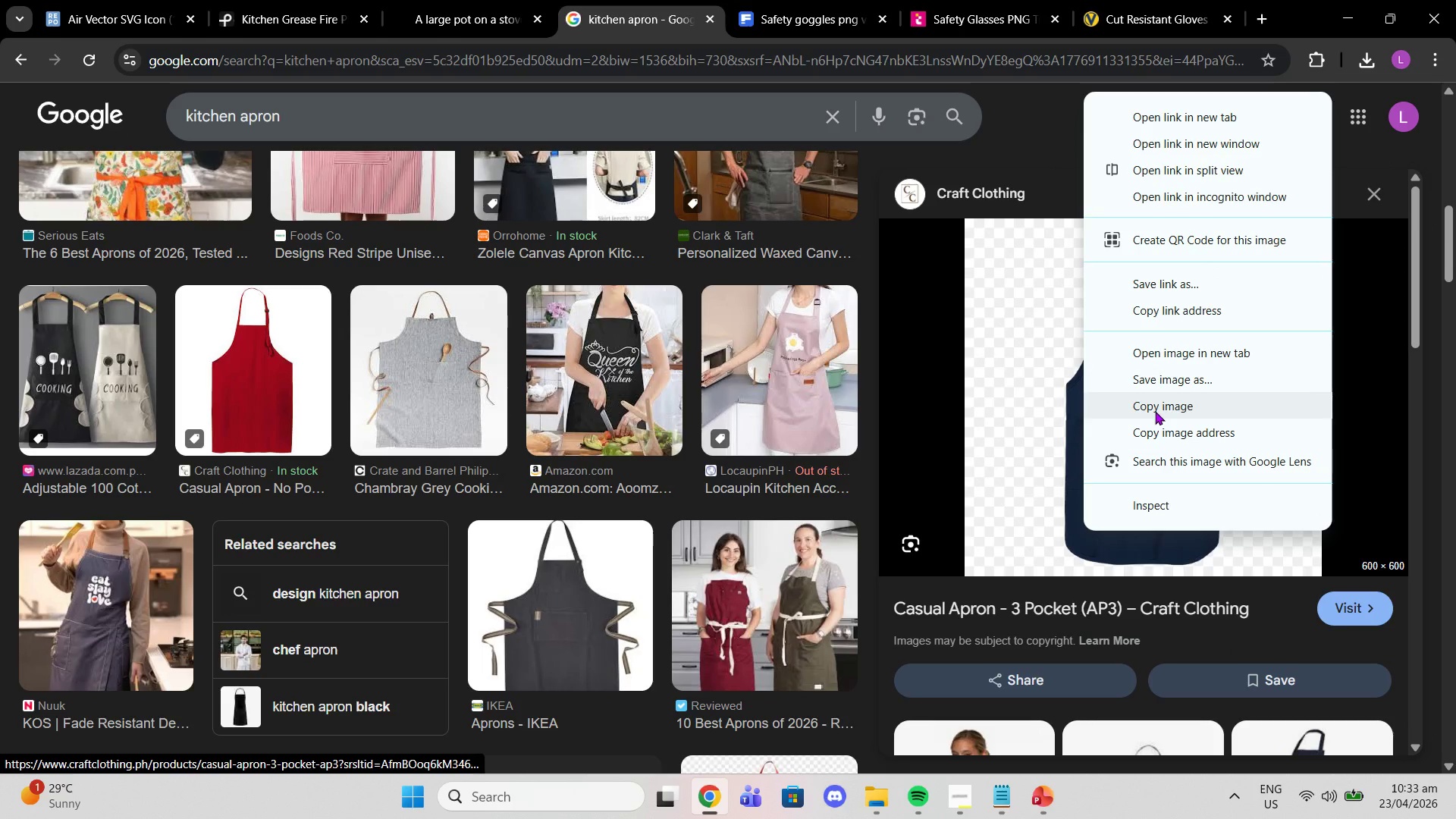 
left_click([1155, 411])
 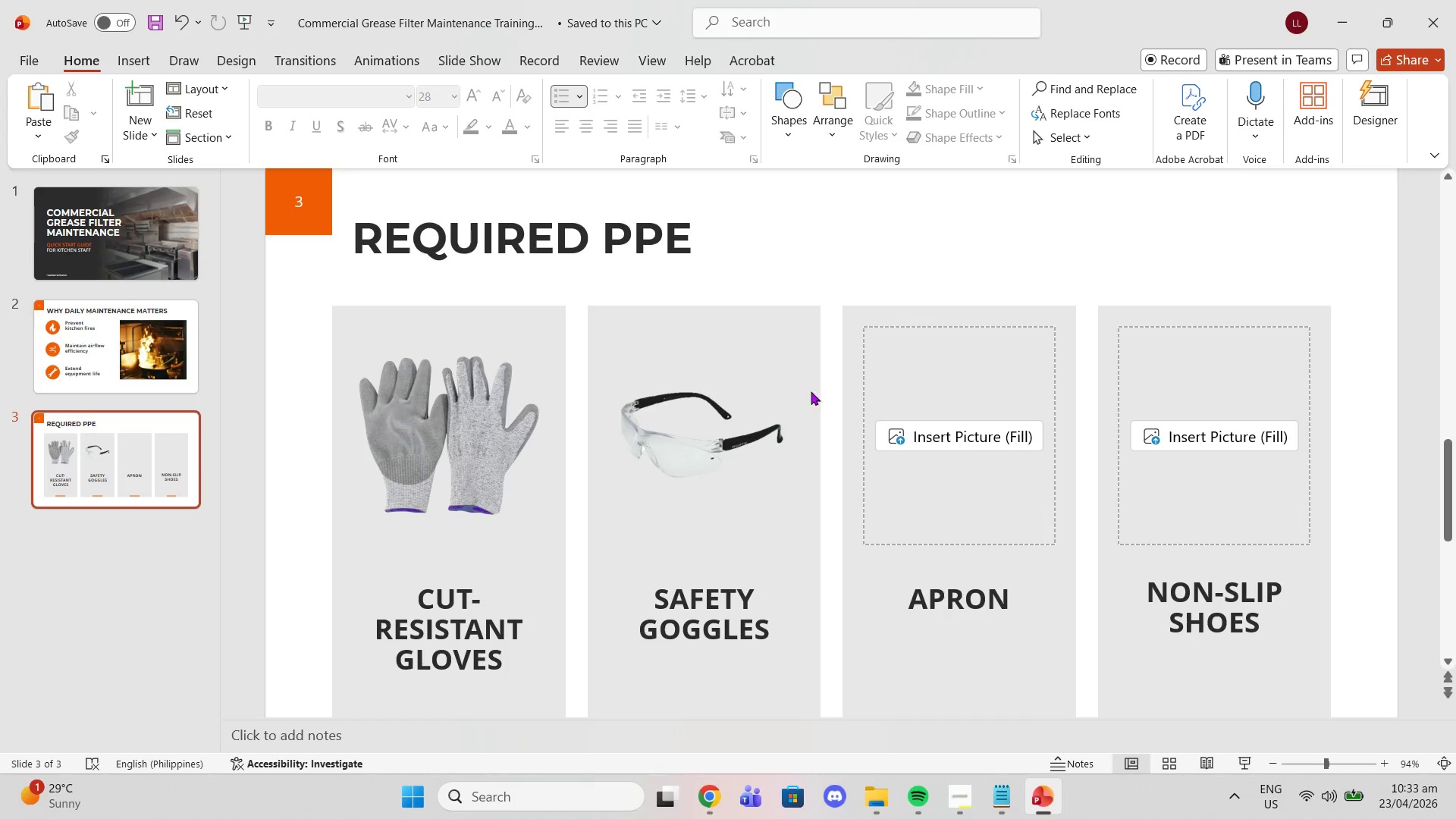 
left_click([956, 432])
 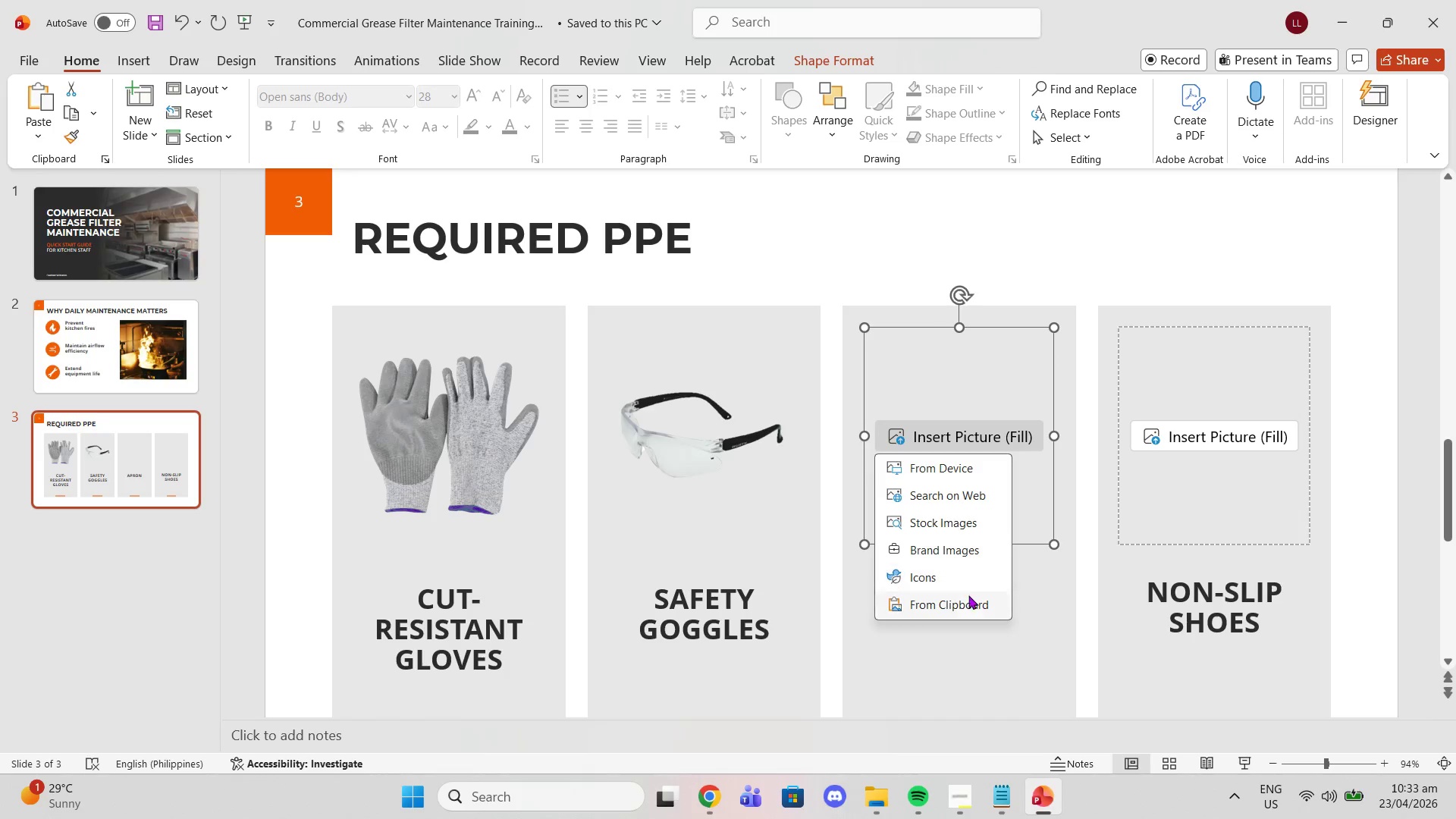 
left_click([970, 601])
 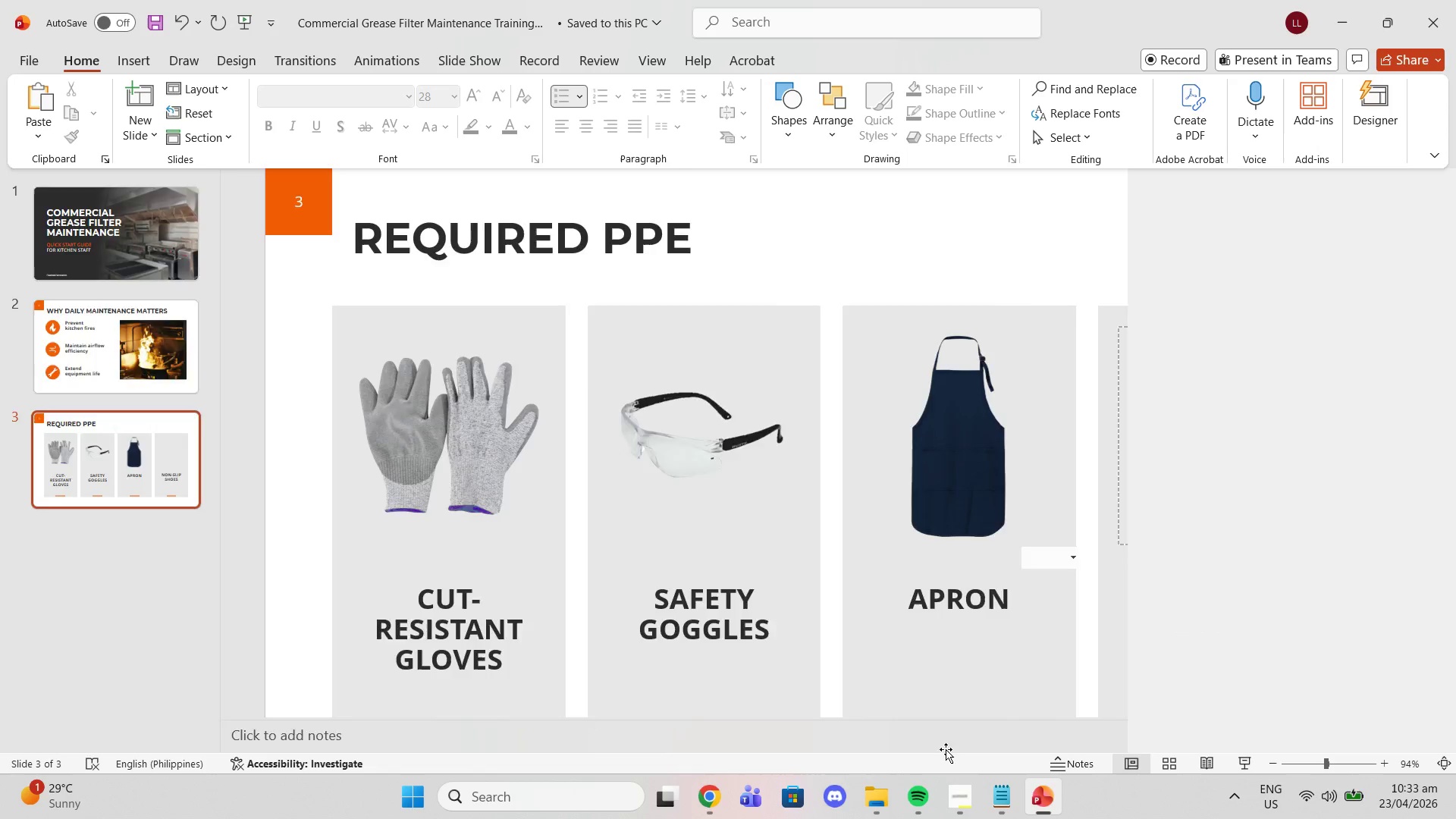 
left_click([705, 803])
 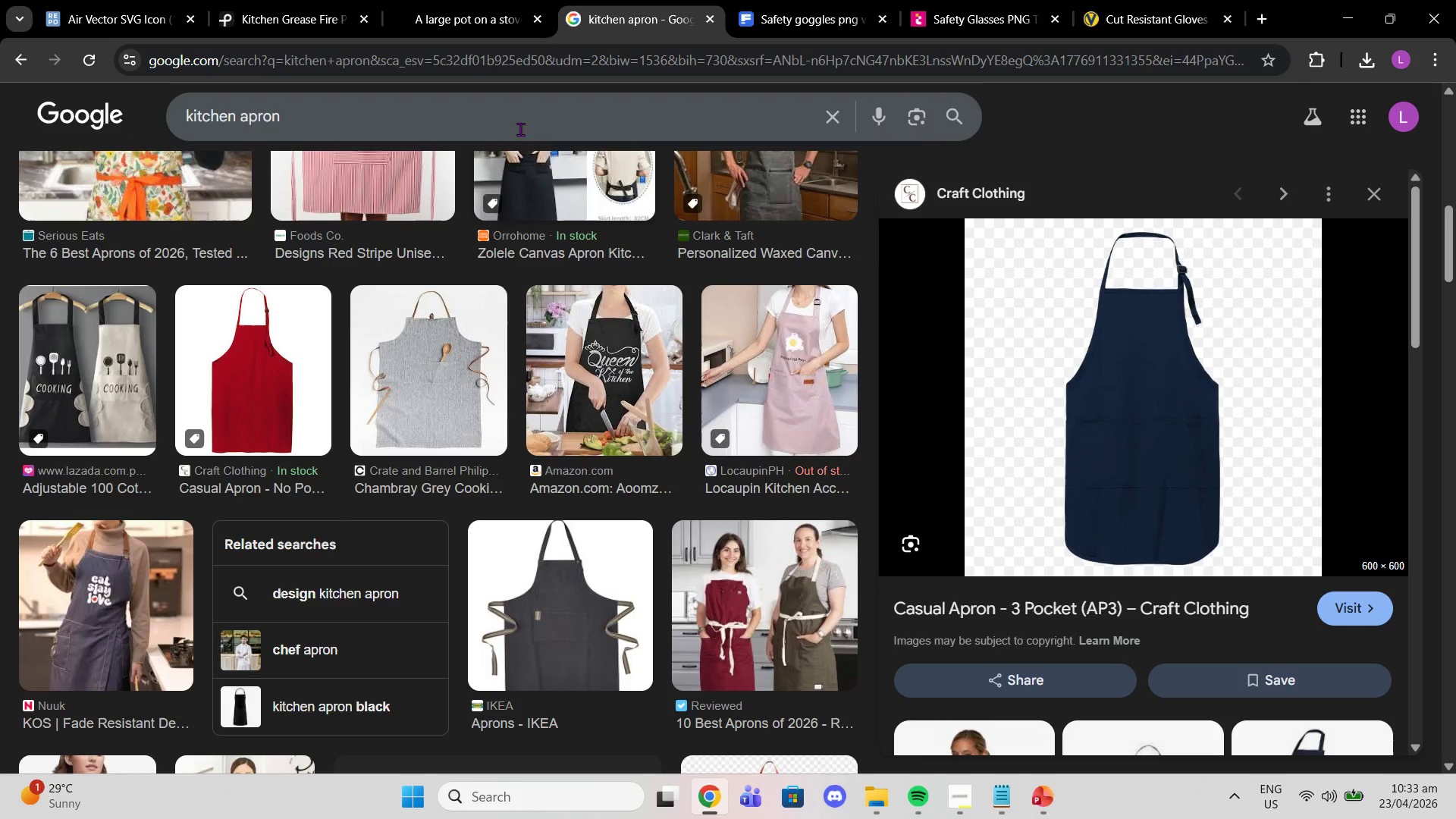 
left_click_drag(start_coordinate=[502, 109], to_coordinate=[0, 99])
 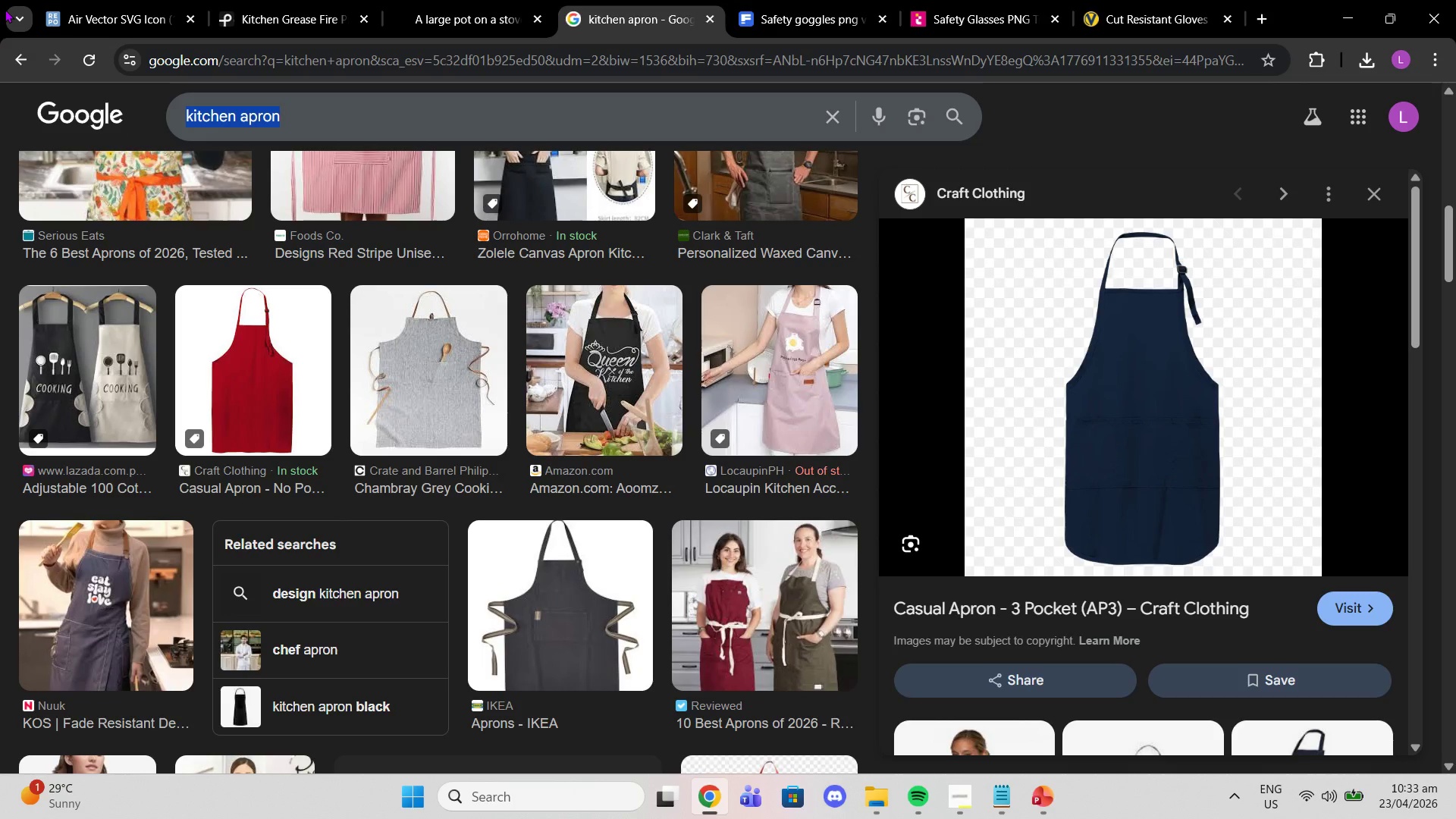 
type(non slip shoes)
 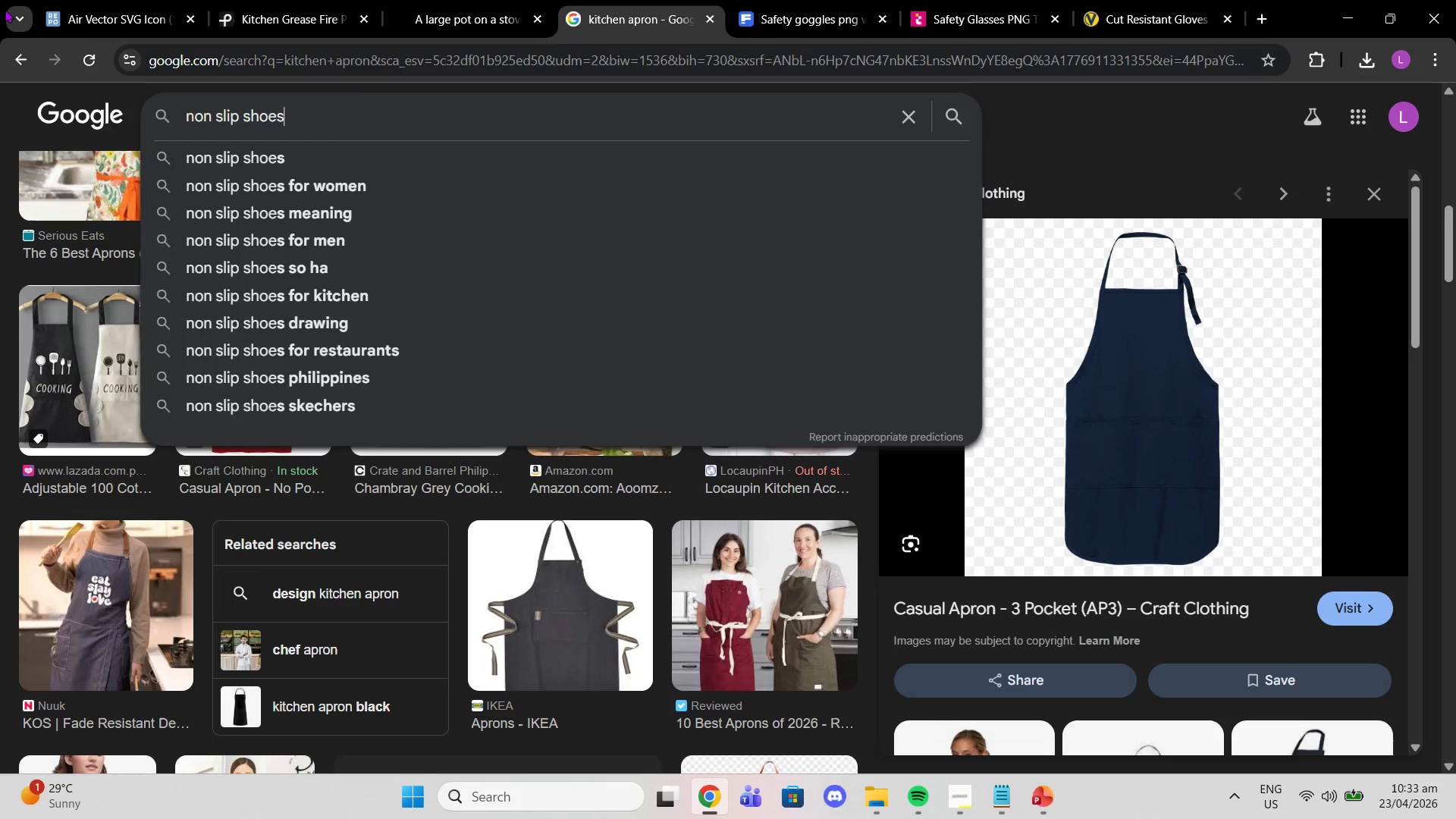 
key(Enter)
 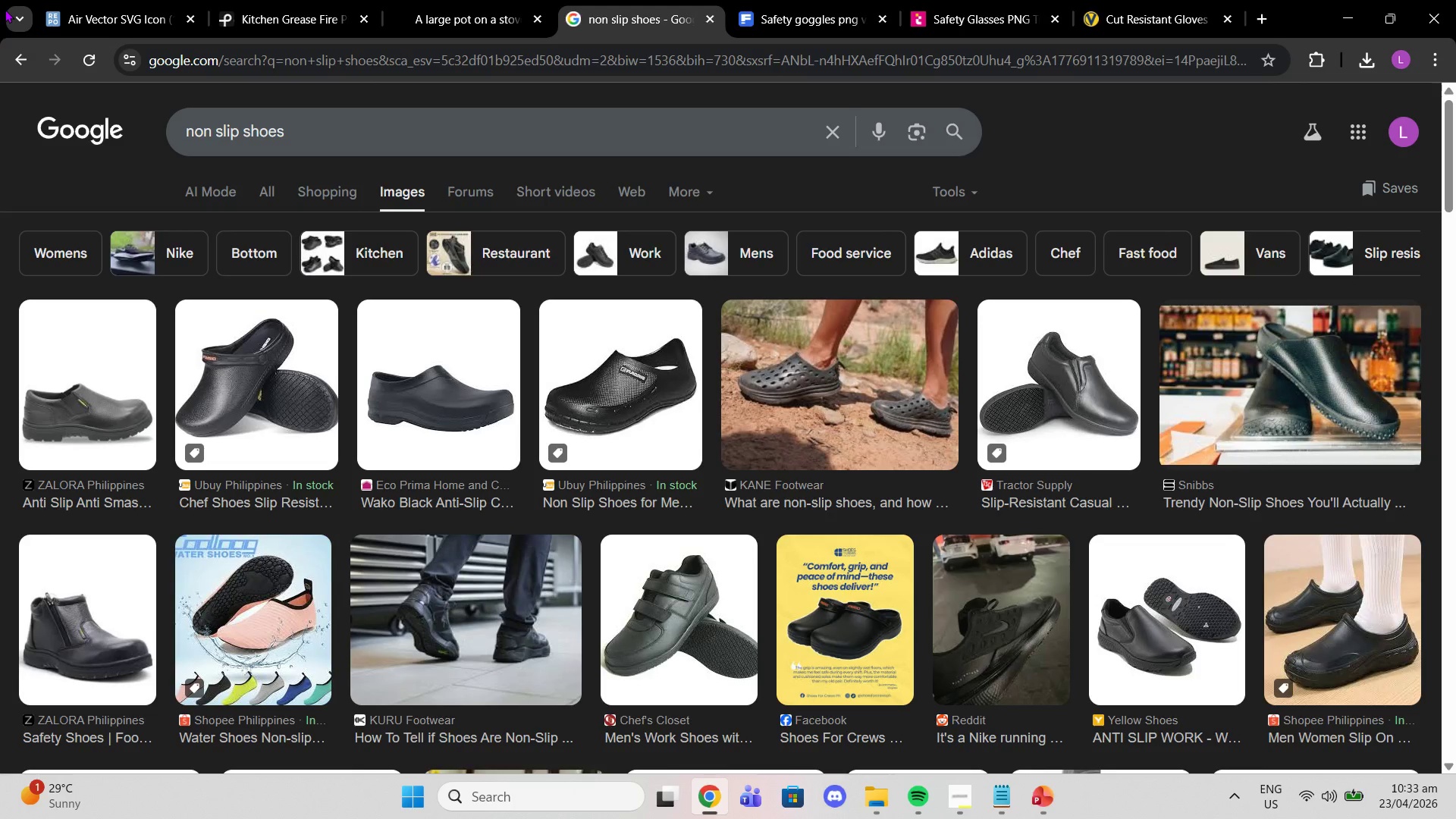 
wait(8.14)
 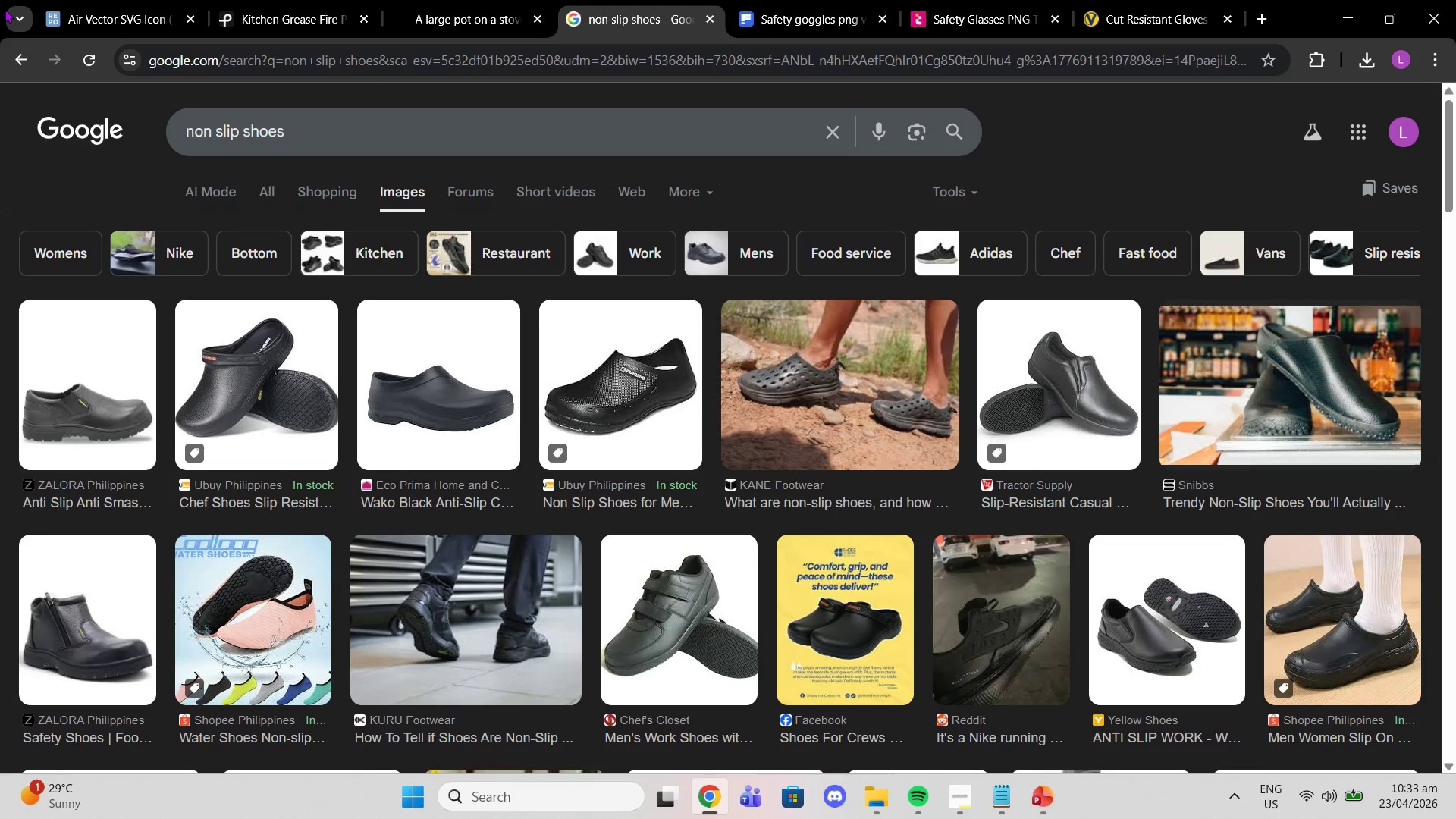 
left_click([468, 136])
 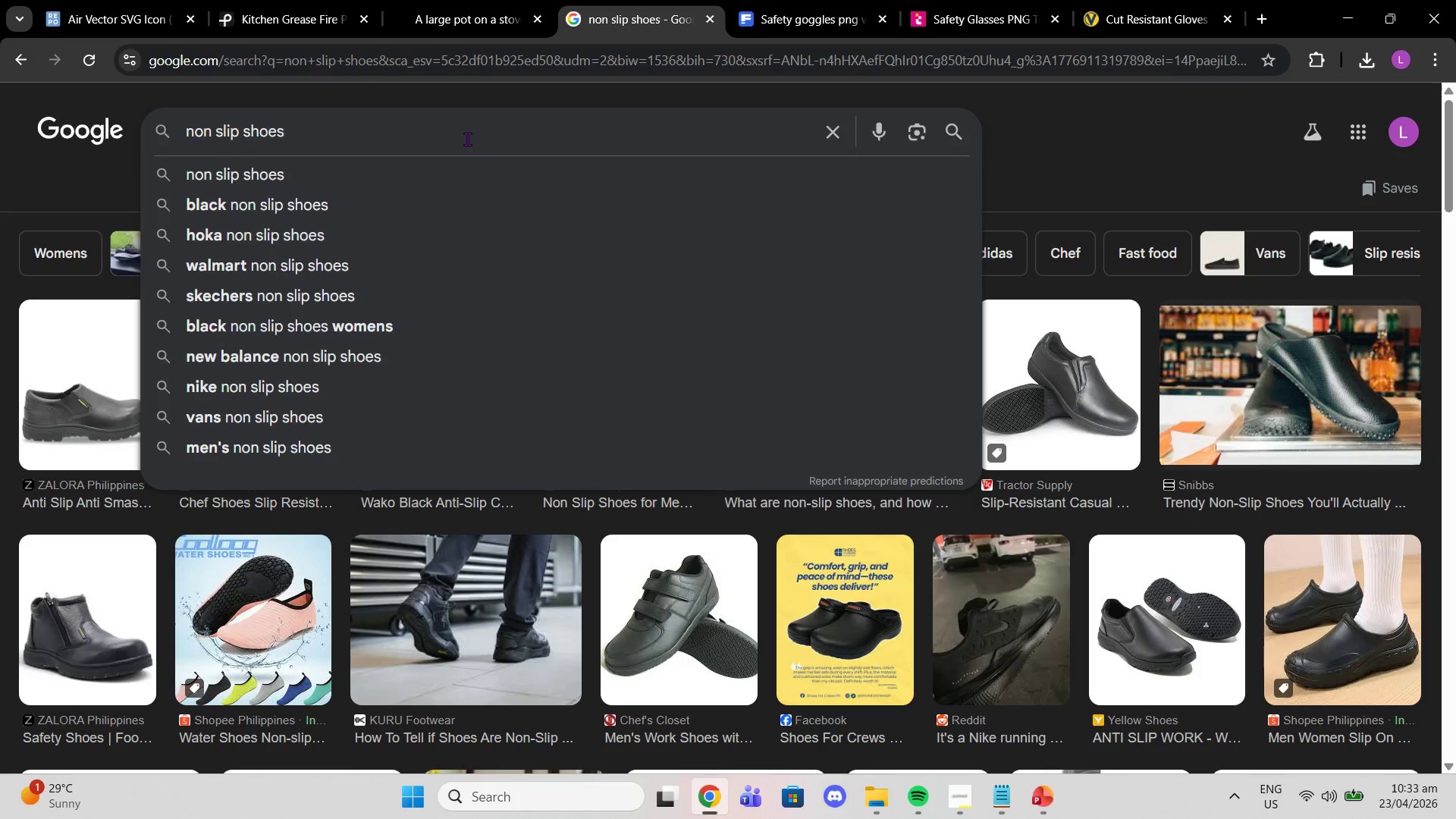 
type( png)
 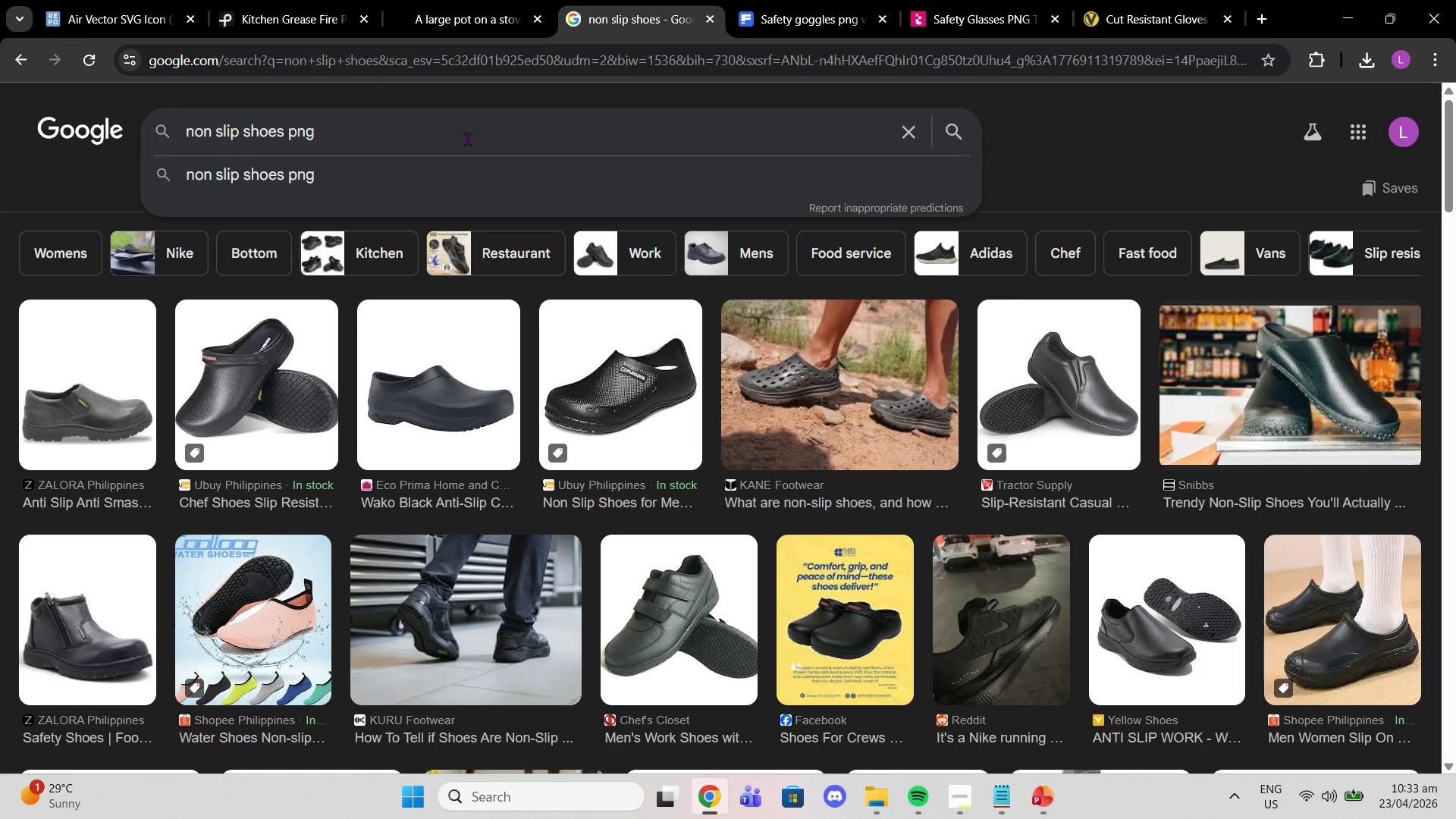 
key(Enter)
 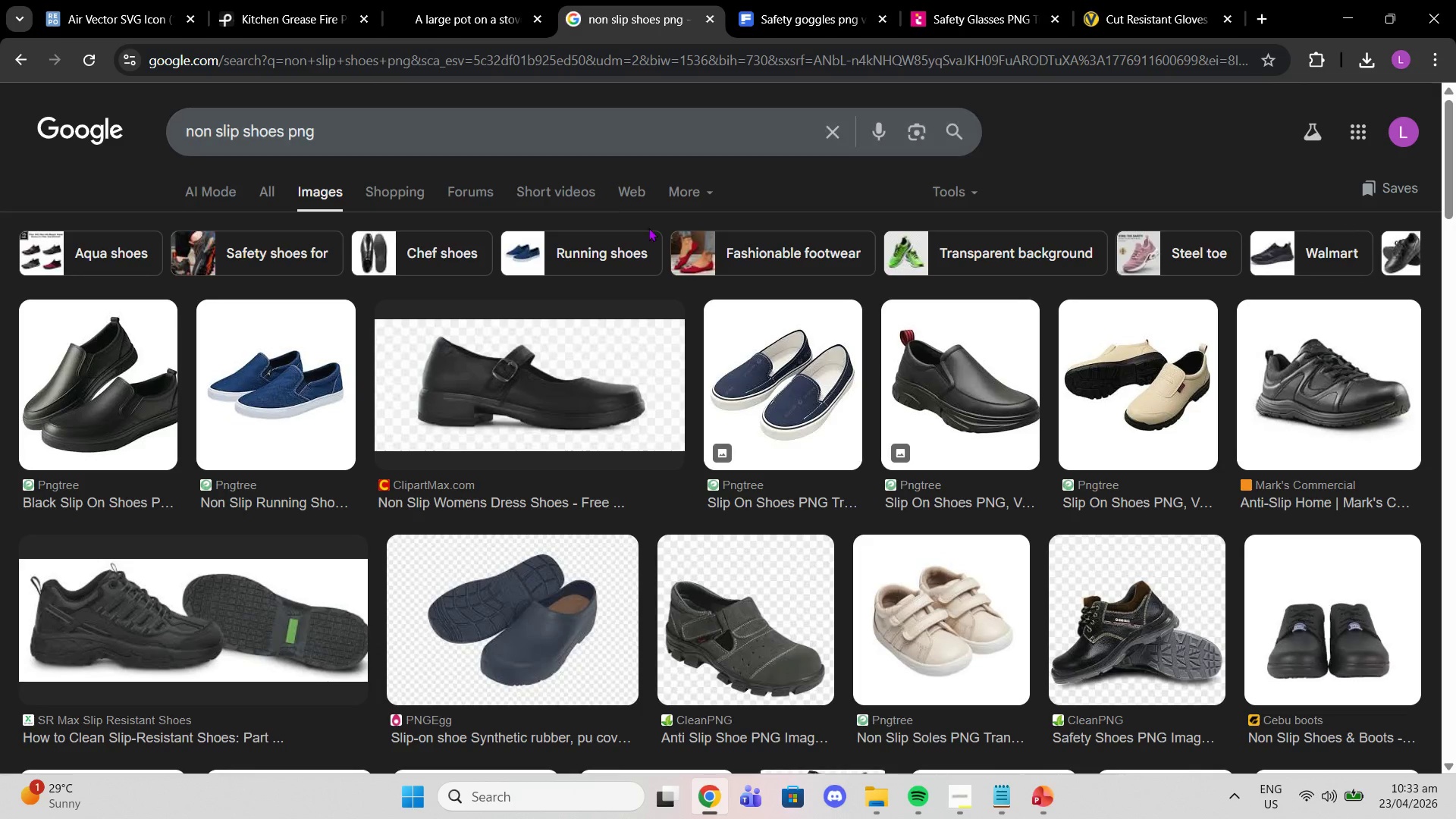 
scroll: coordinate [740, 275], scroll_direction: down, amount: 3.0
 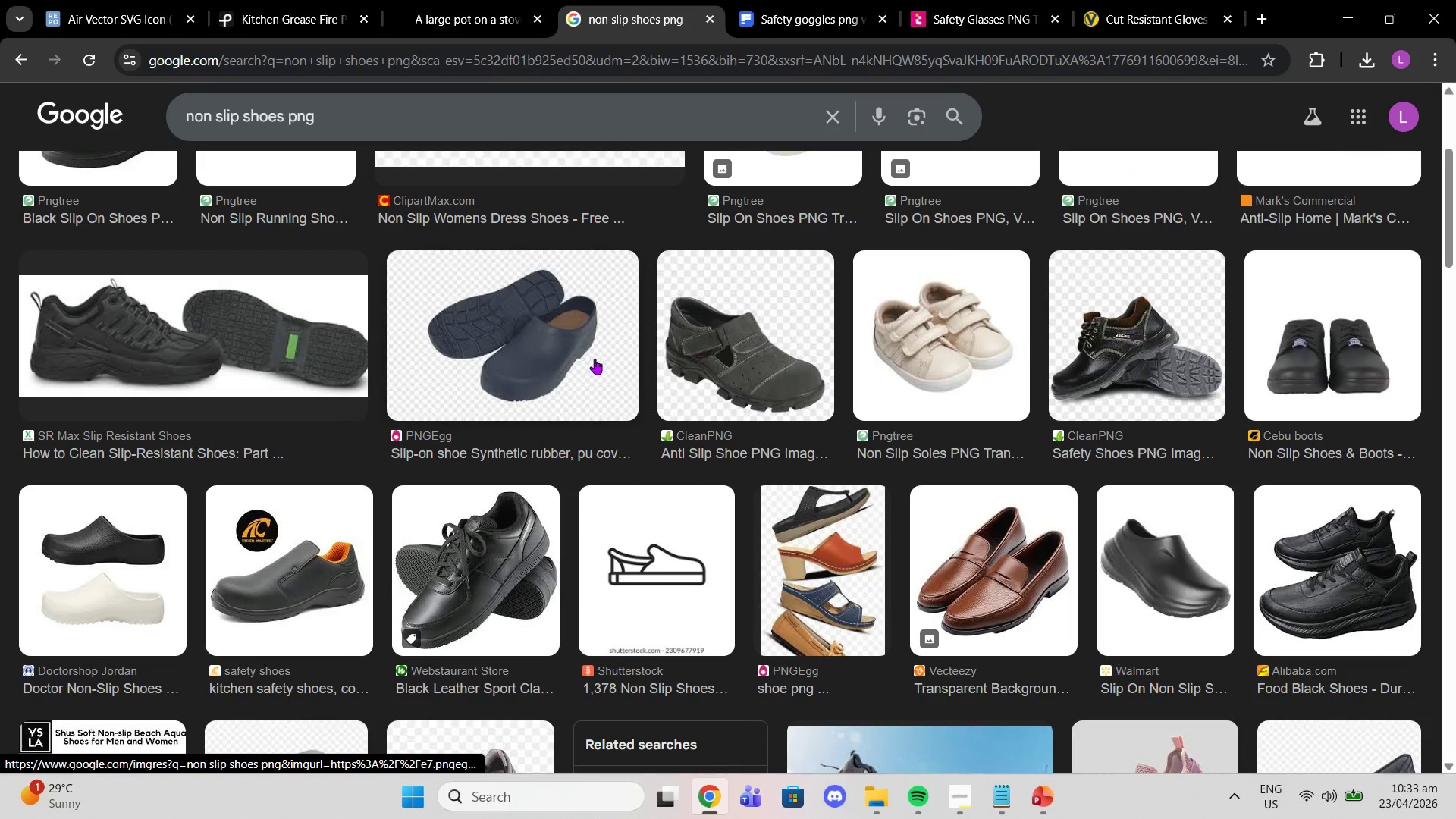 
left_click([588, 360])
 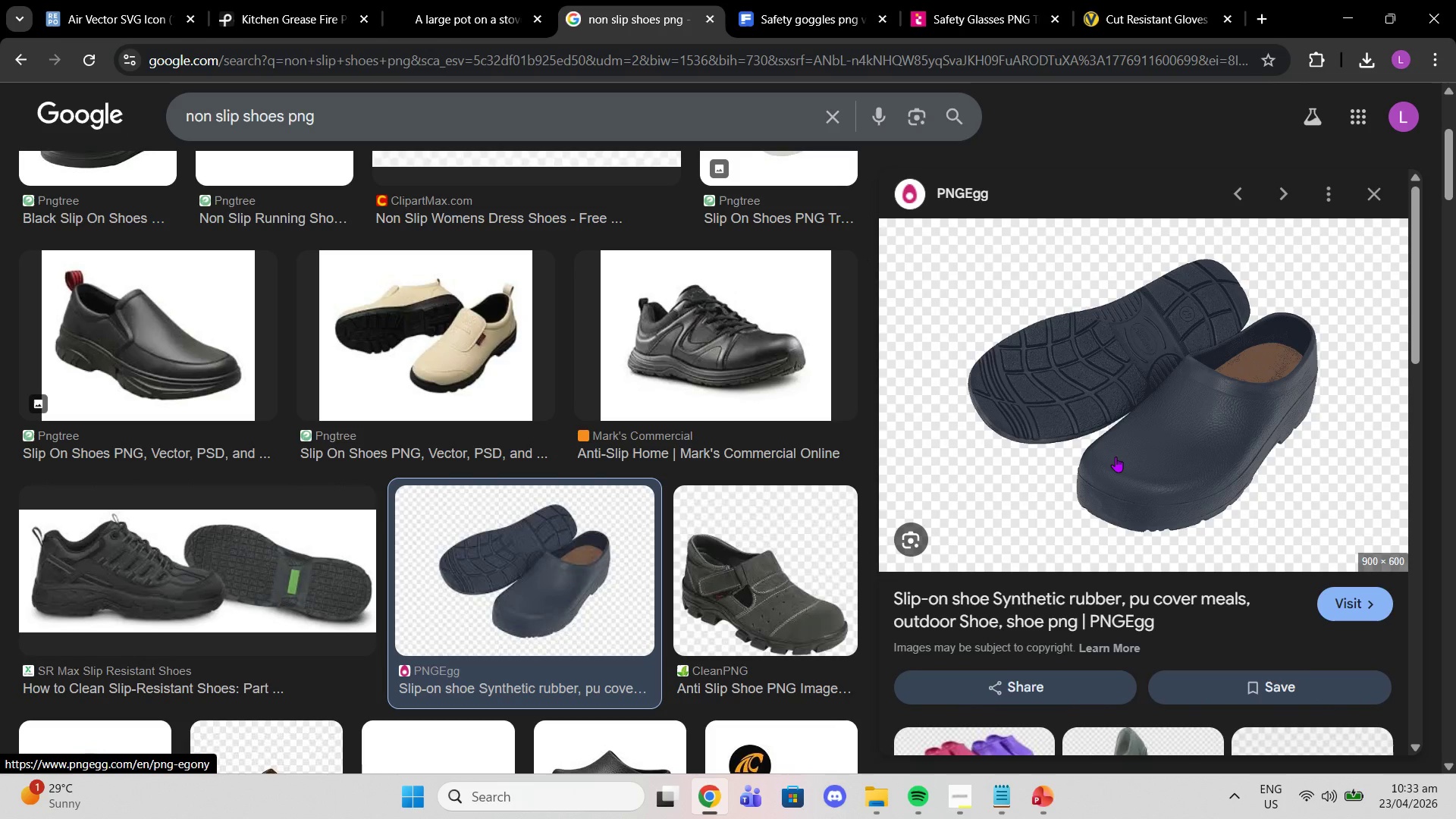 
right_click([1116, 457])
 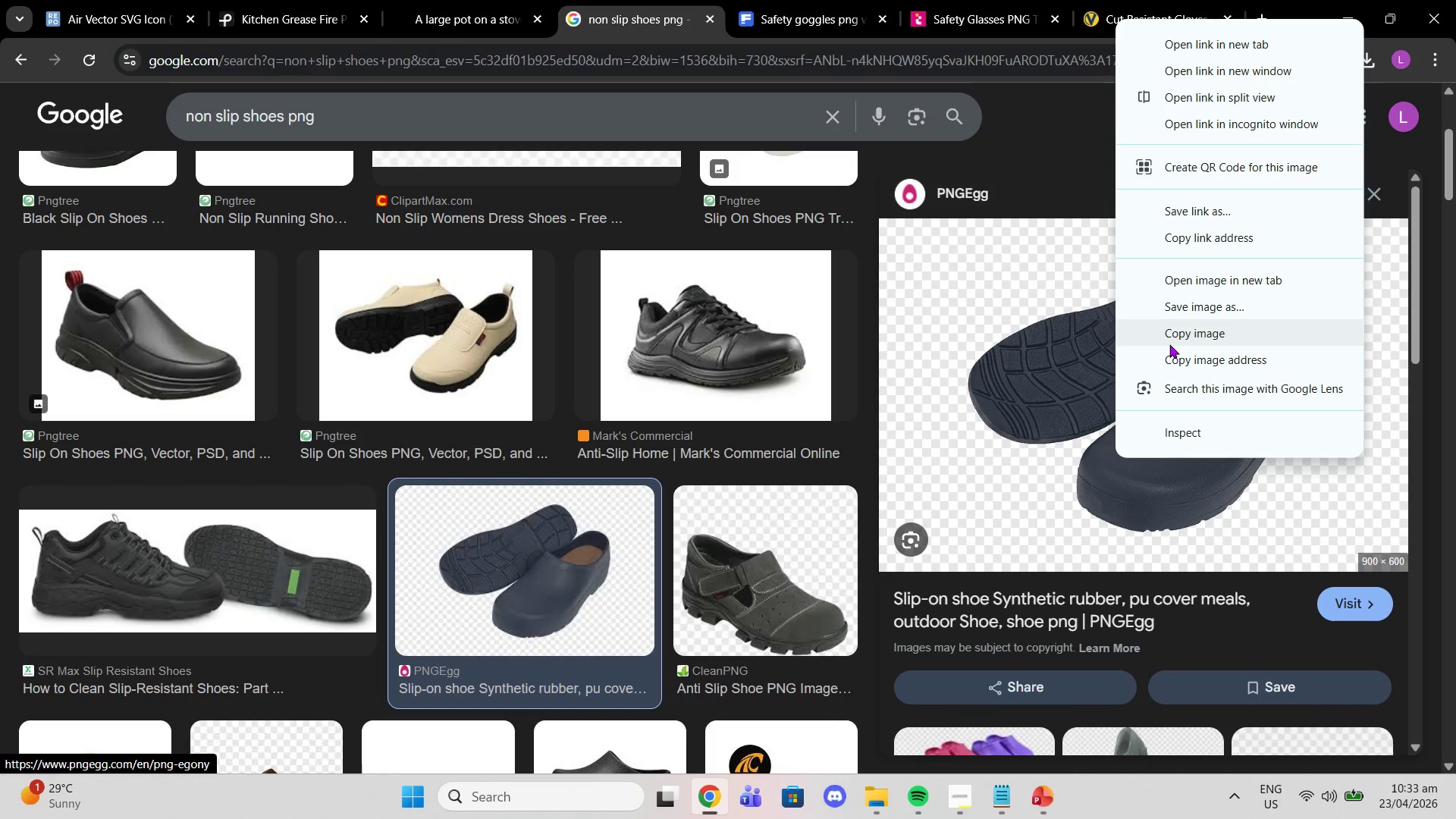 
left_click([1169, 342])
 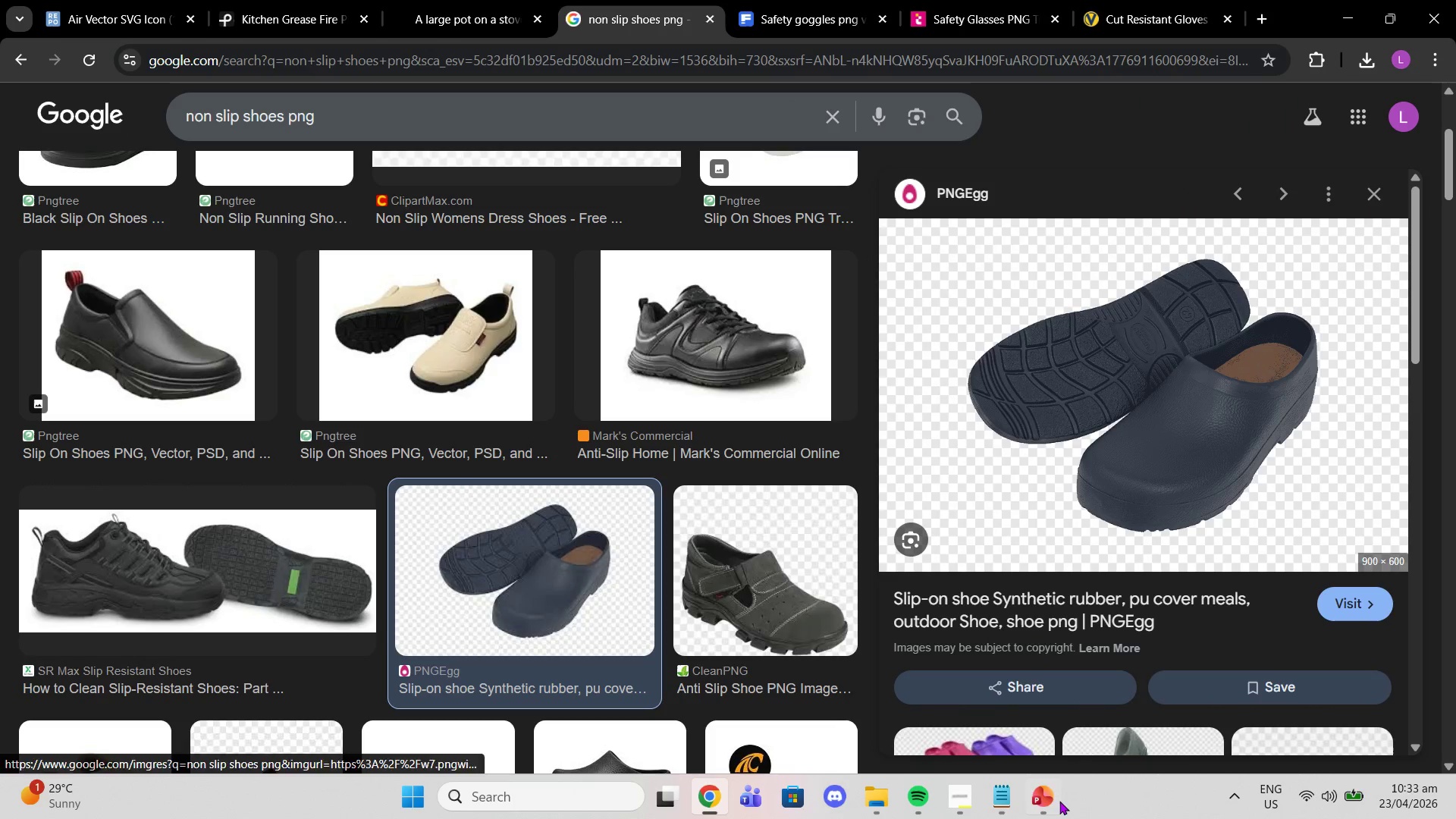 
wait(5.78)
 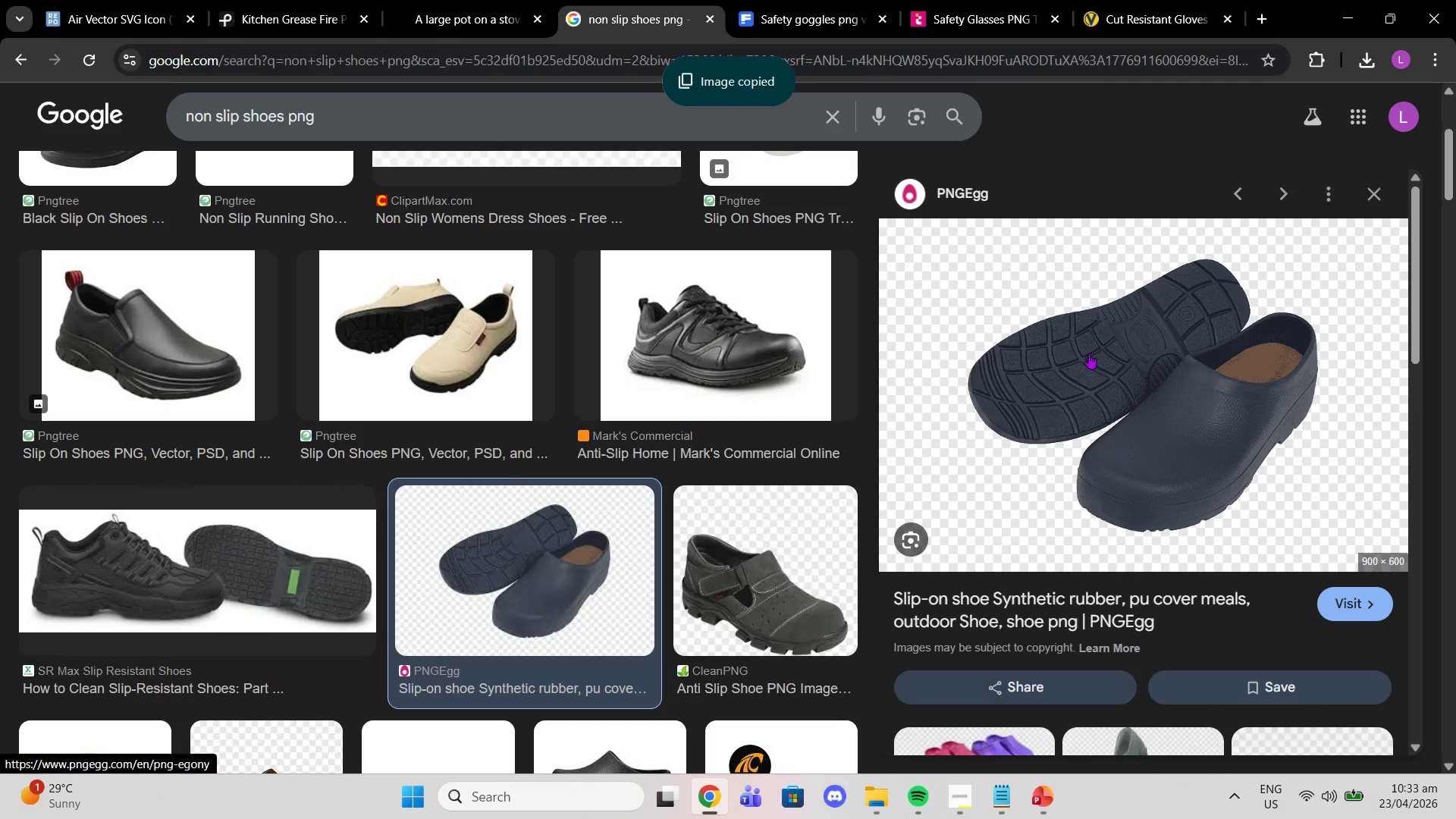 
left_click([1053, 796])
 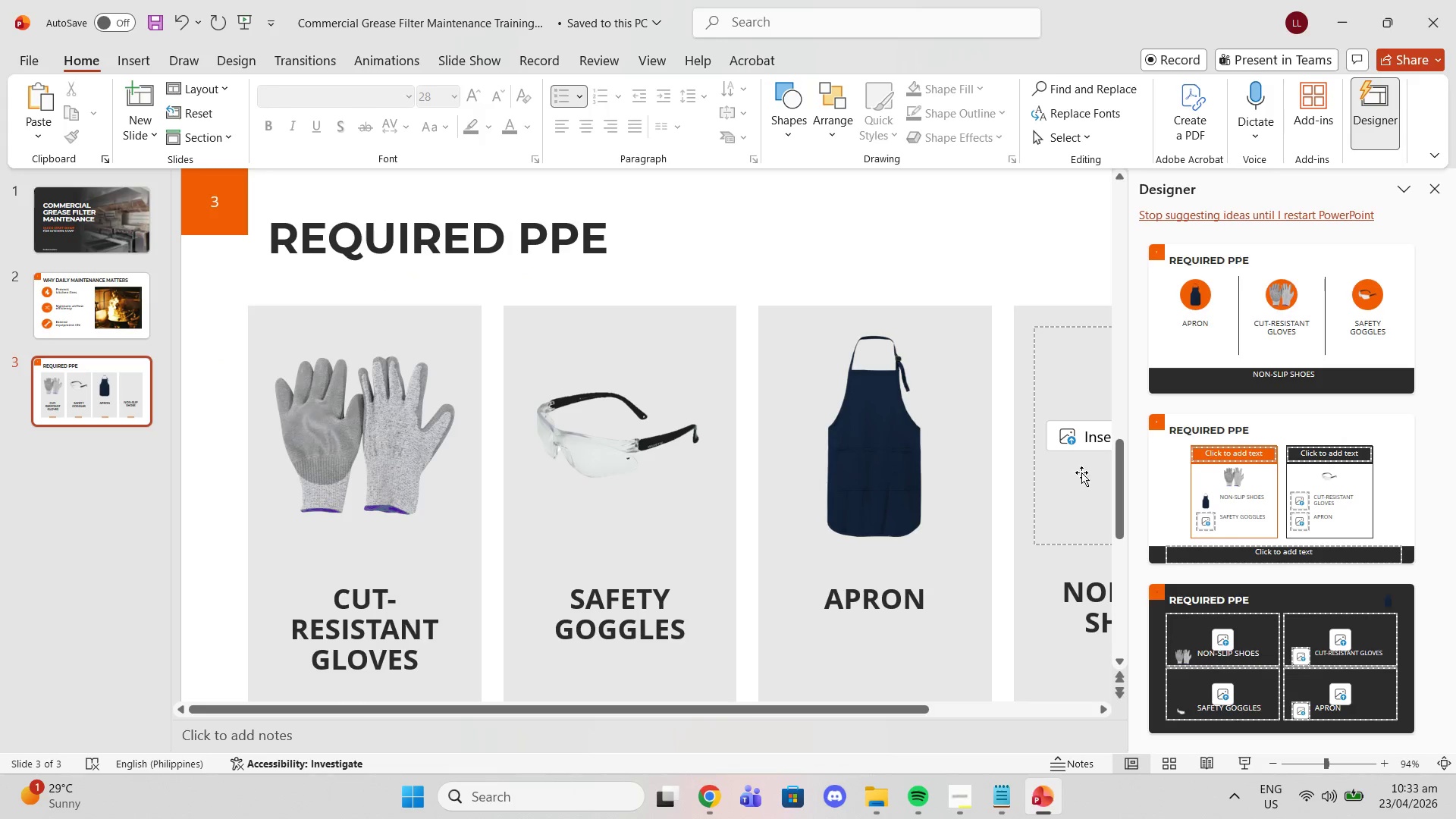 
left_click([1081, 440])
 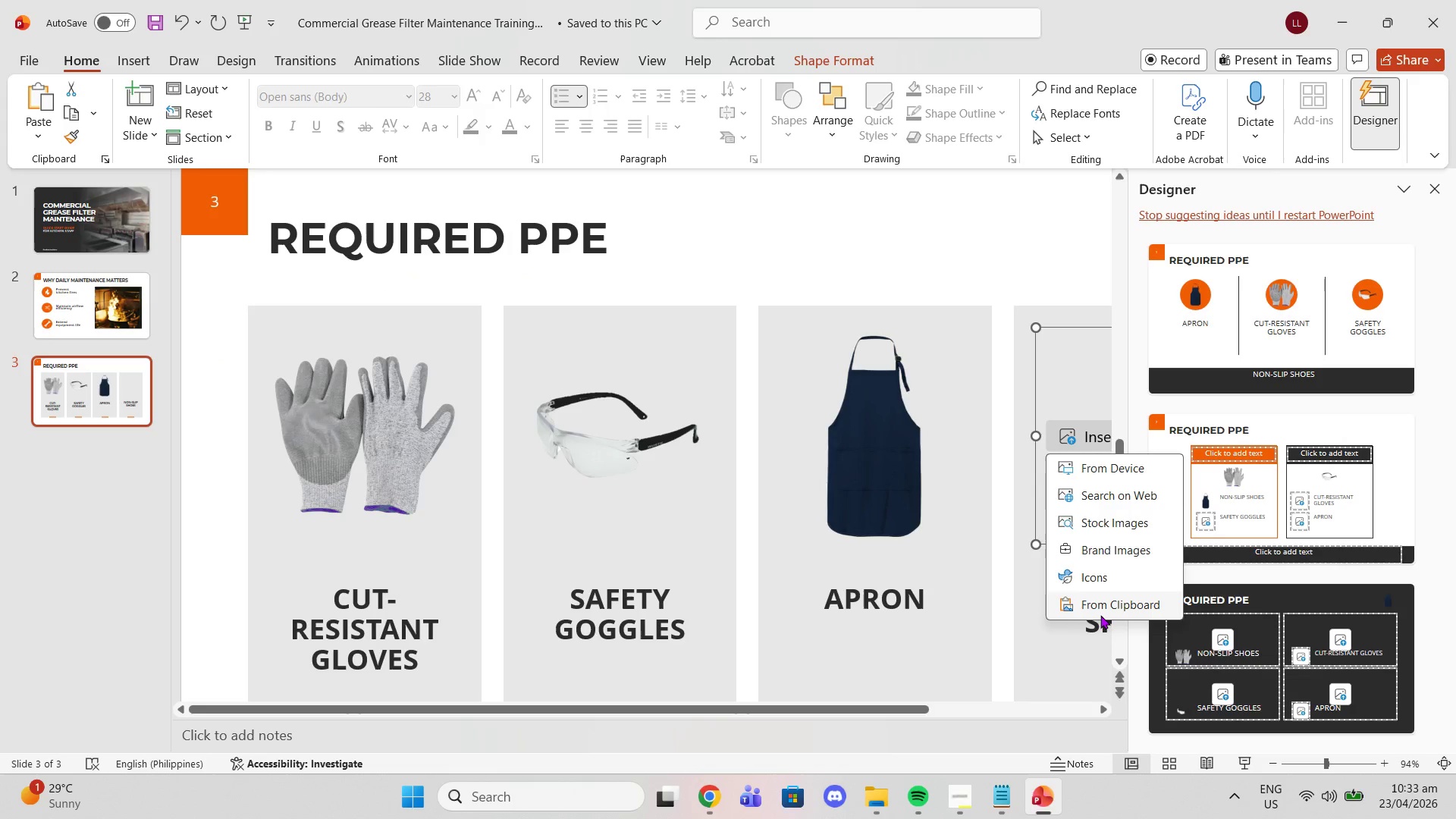 
left_click([1100, 604])
 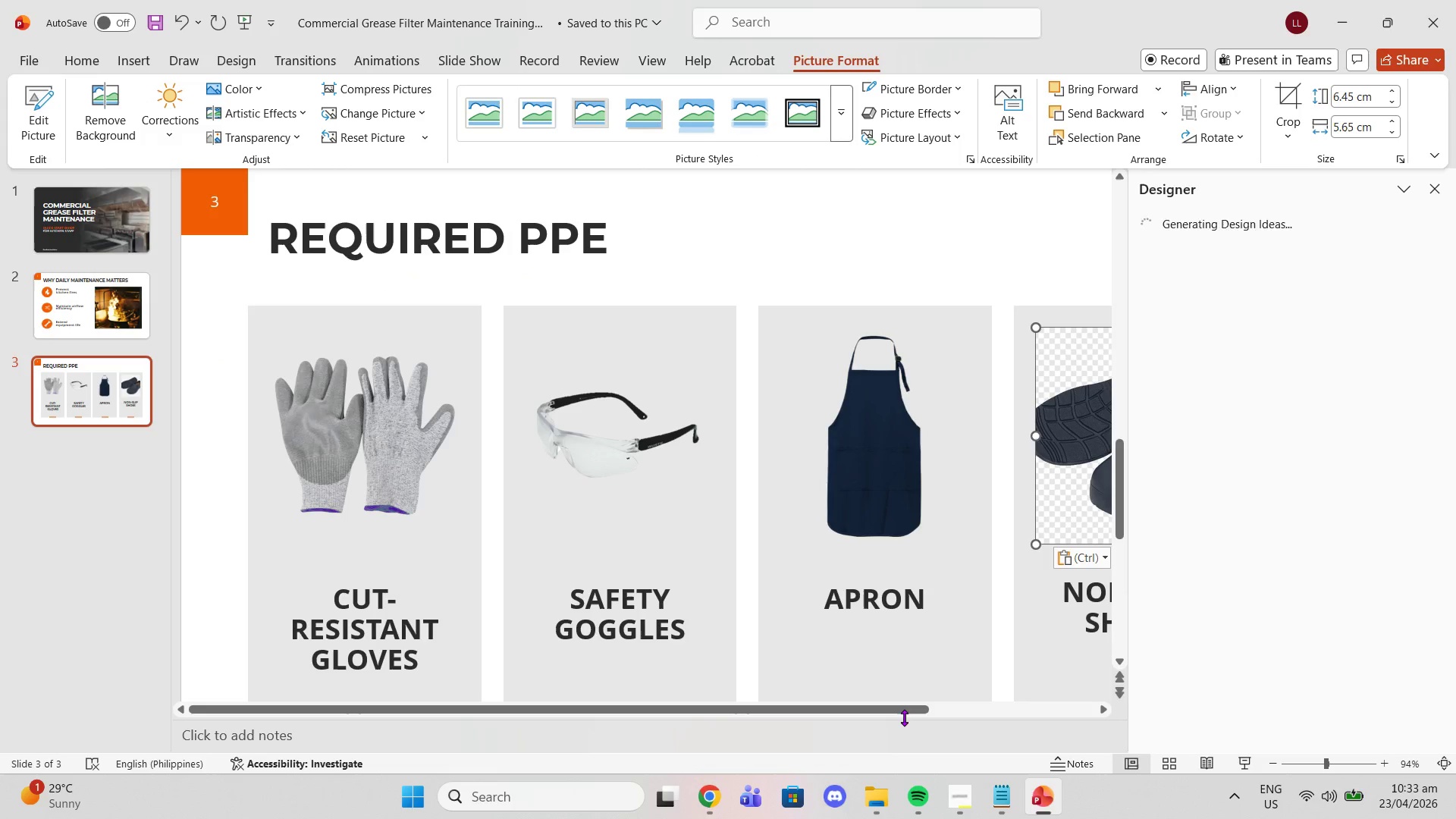 
left_click_drag(start_coordinate=[905, 709], to_coordinate=[1108, 710])
 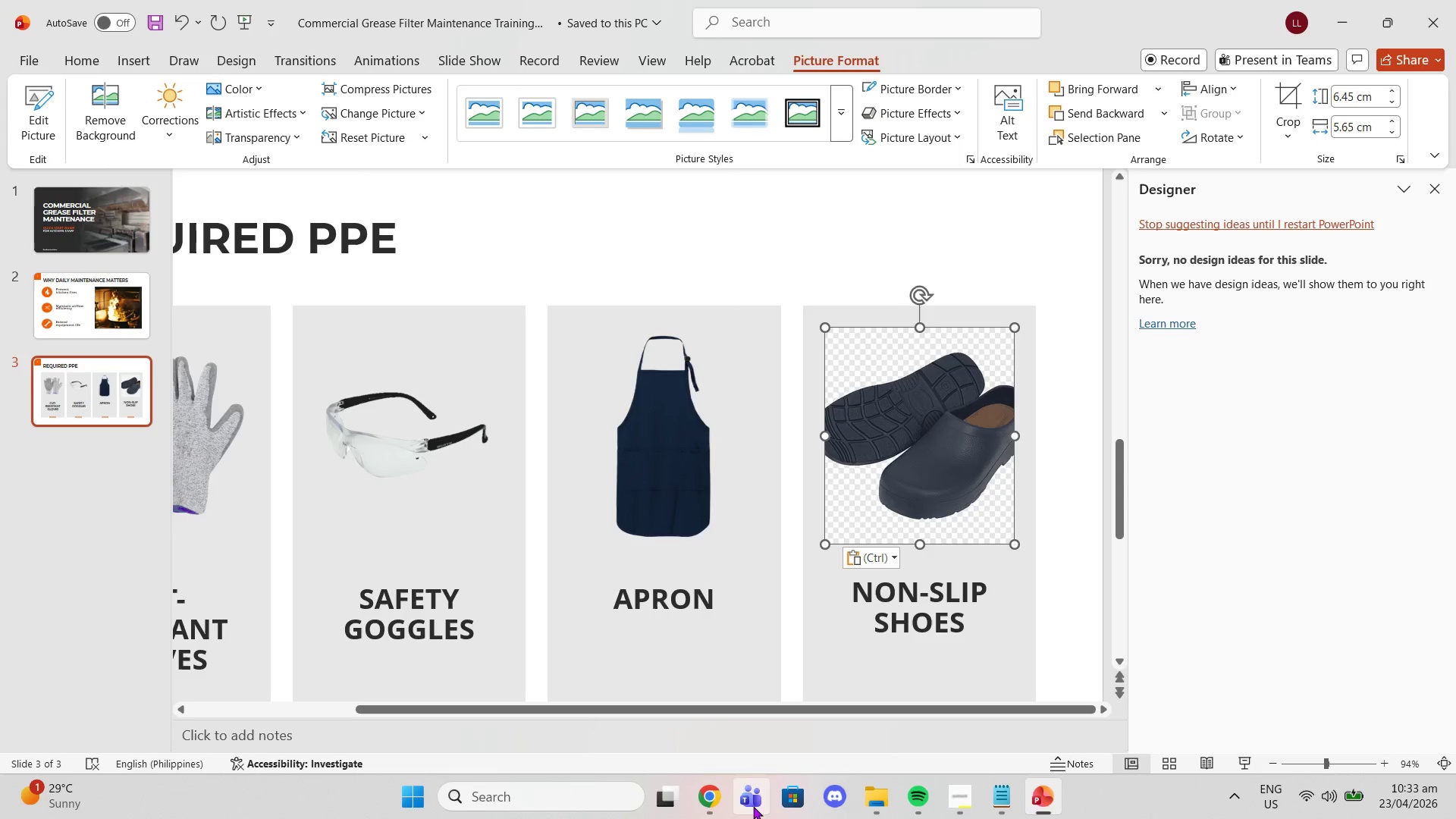 
left_click([714, 799])
 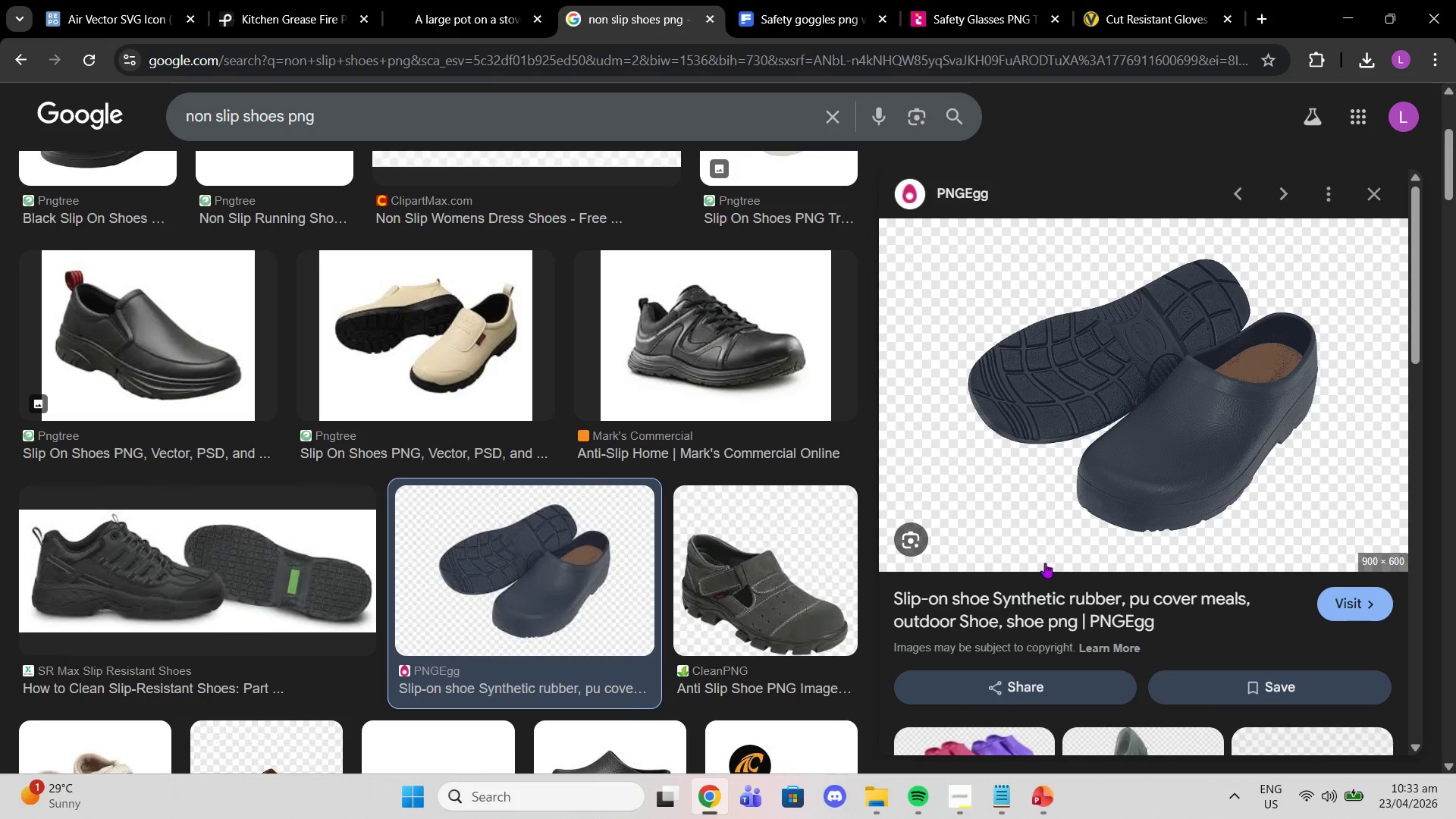 
left_click([1000, 620])
 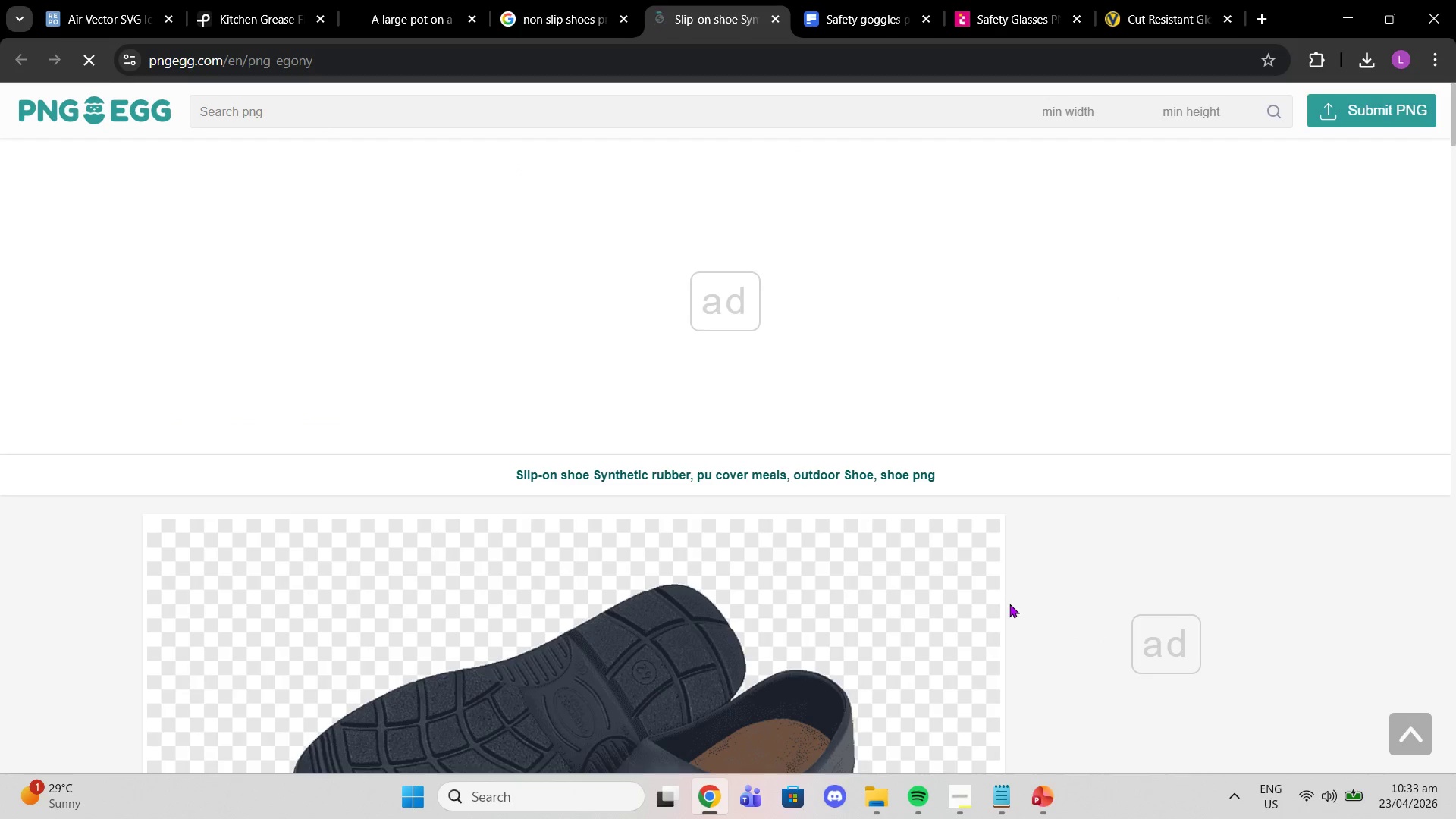 
scroll: coordinate [858, 394], scroll_direction: down, amount: 12.0
 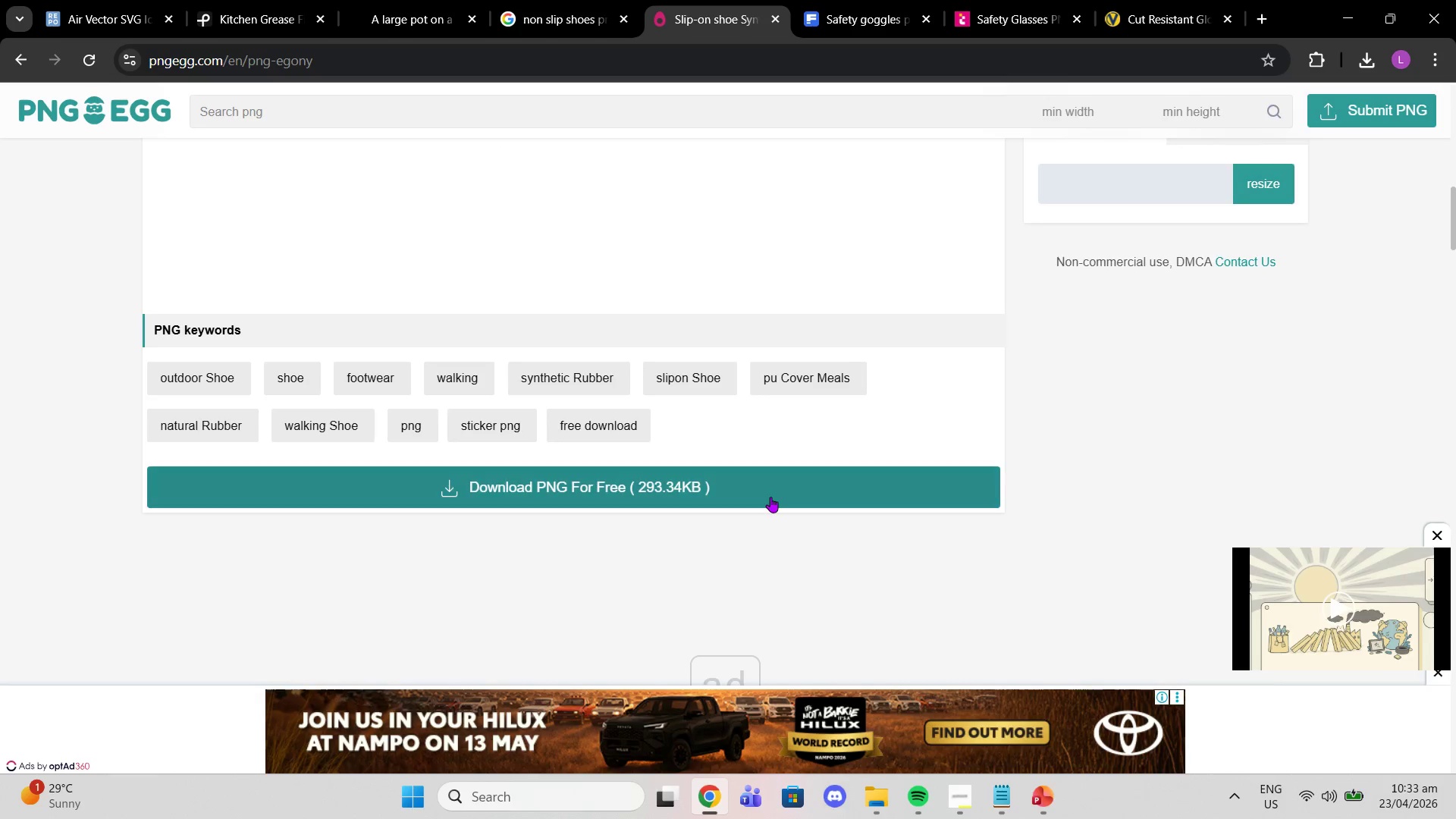 
left_click([770, 497])
 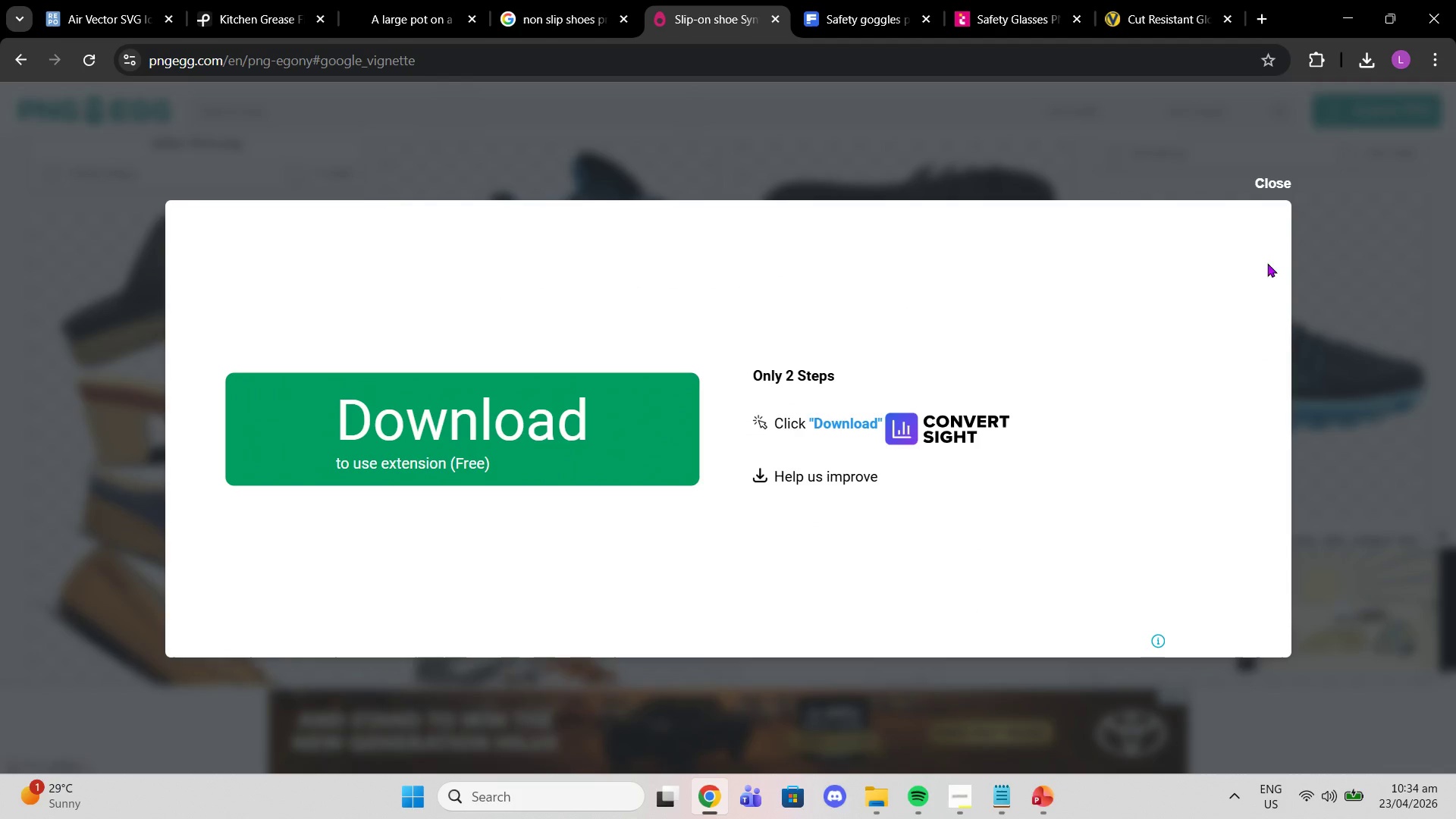 
left_click([1284, 187])
 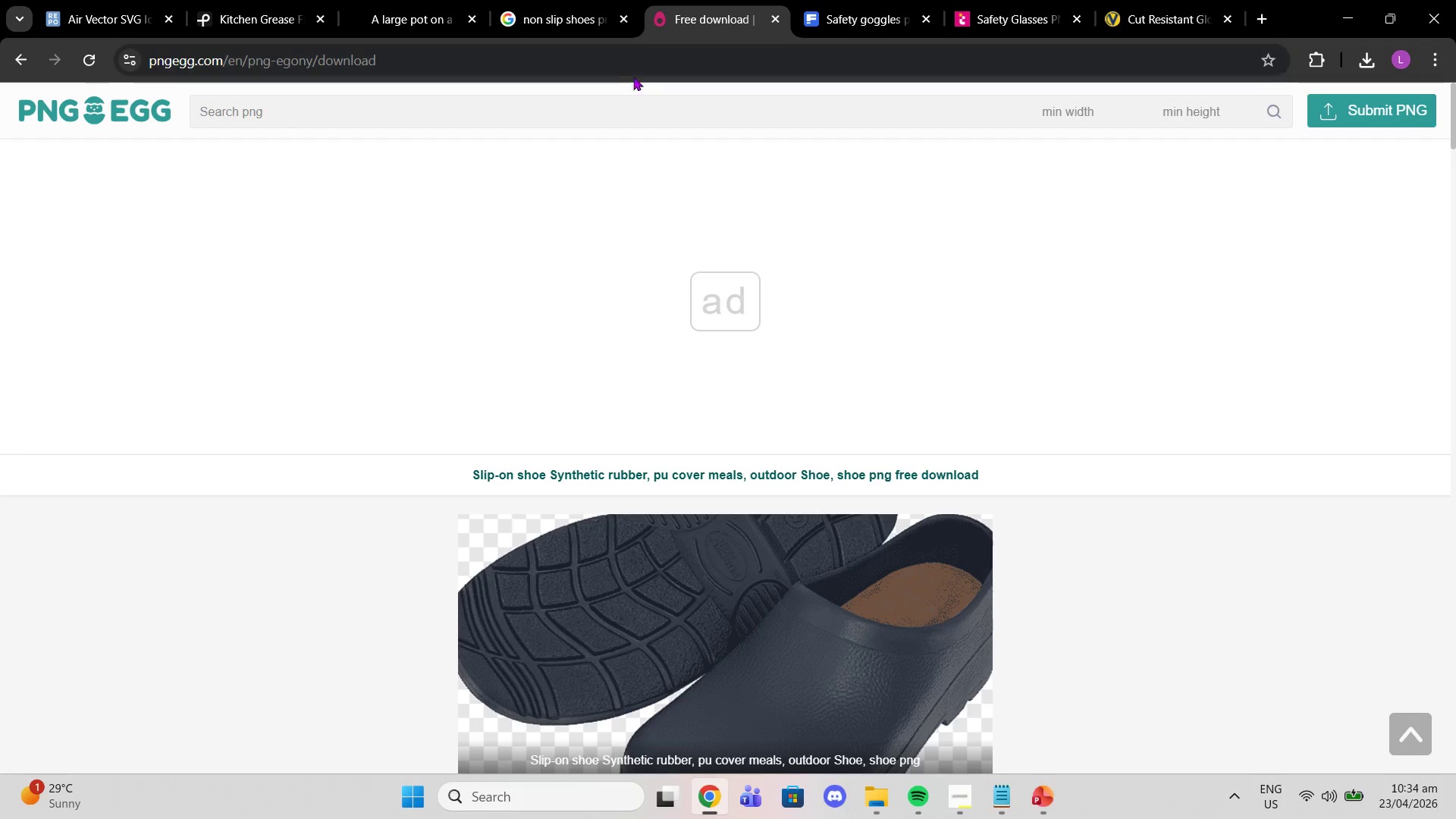 
left_click([547, 27])
 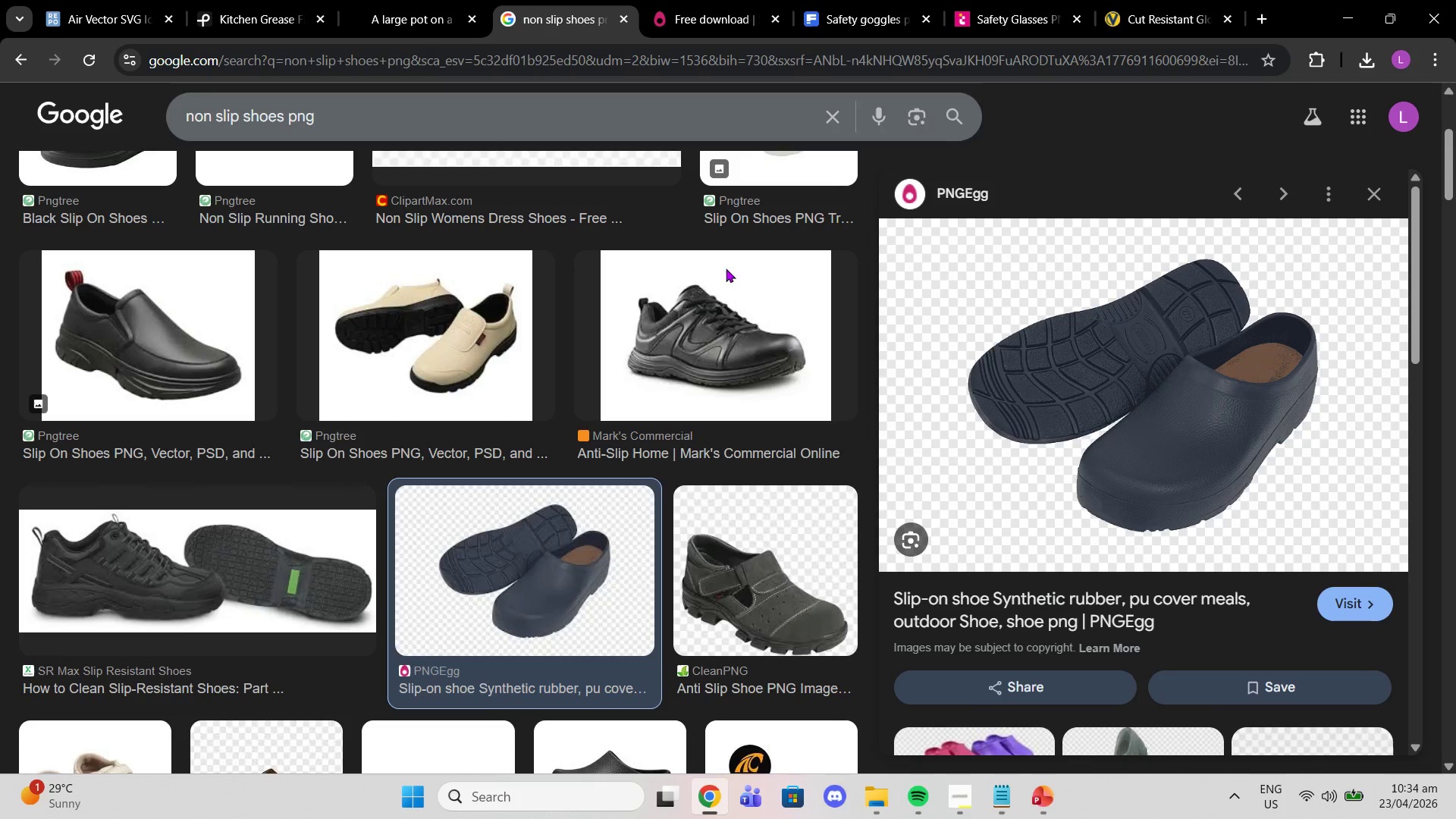 
scroll: coordinate [782, 432], scroll_direction: down, amount: 6.0
 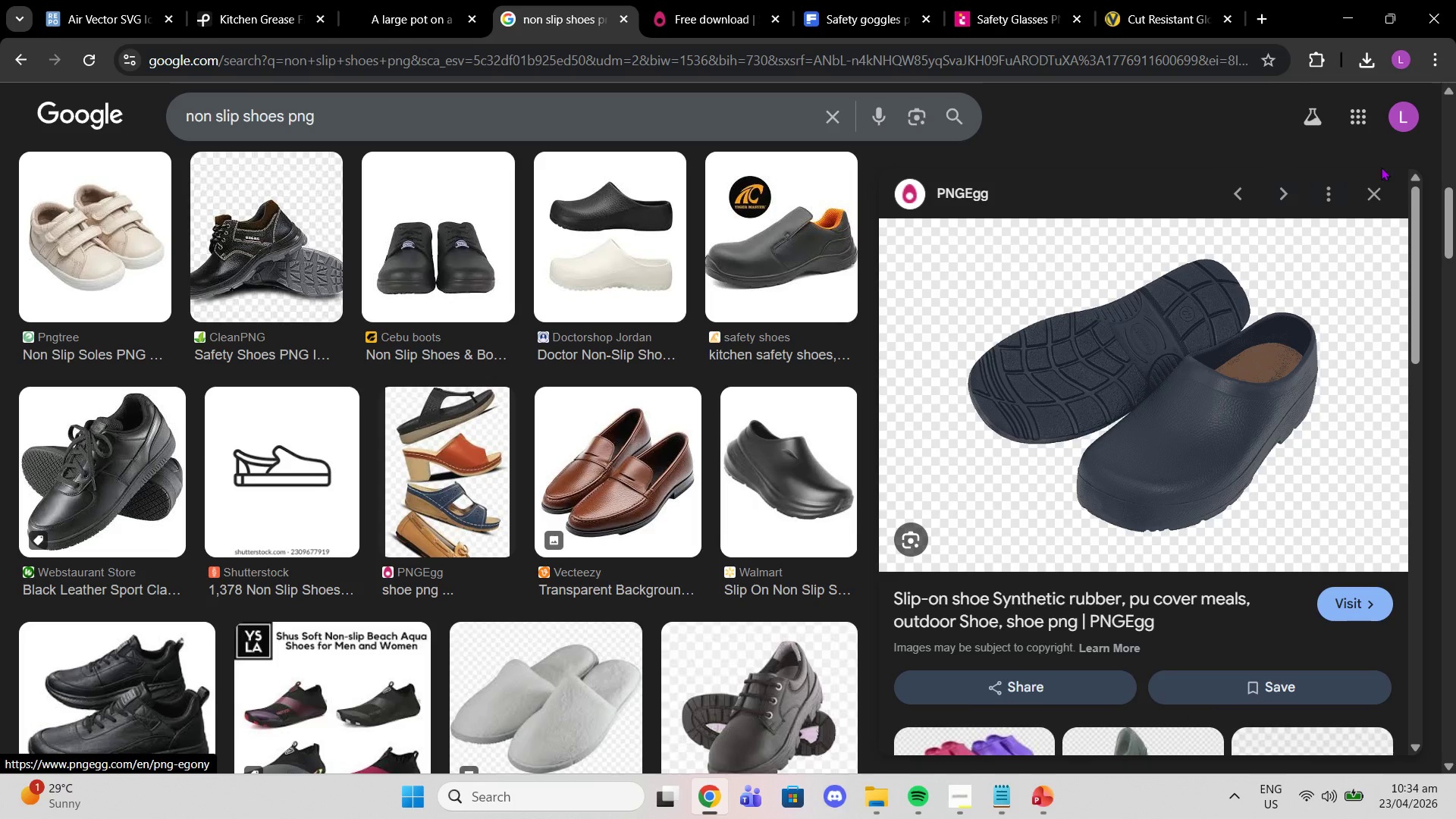 
left_click([1381, 193])
 